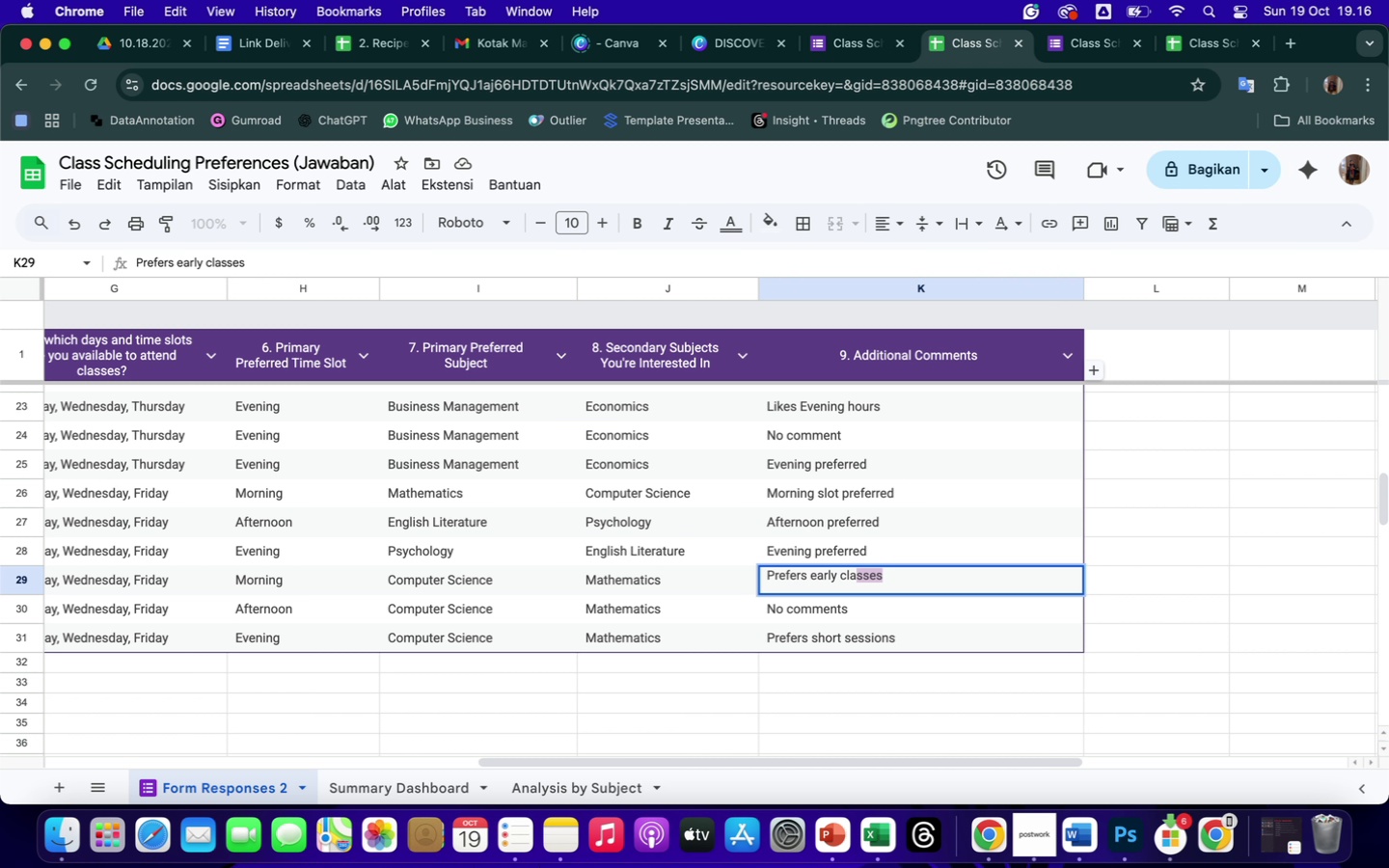 
key(Enter)
 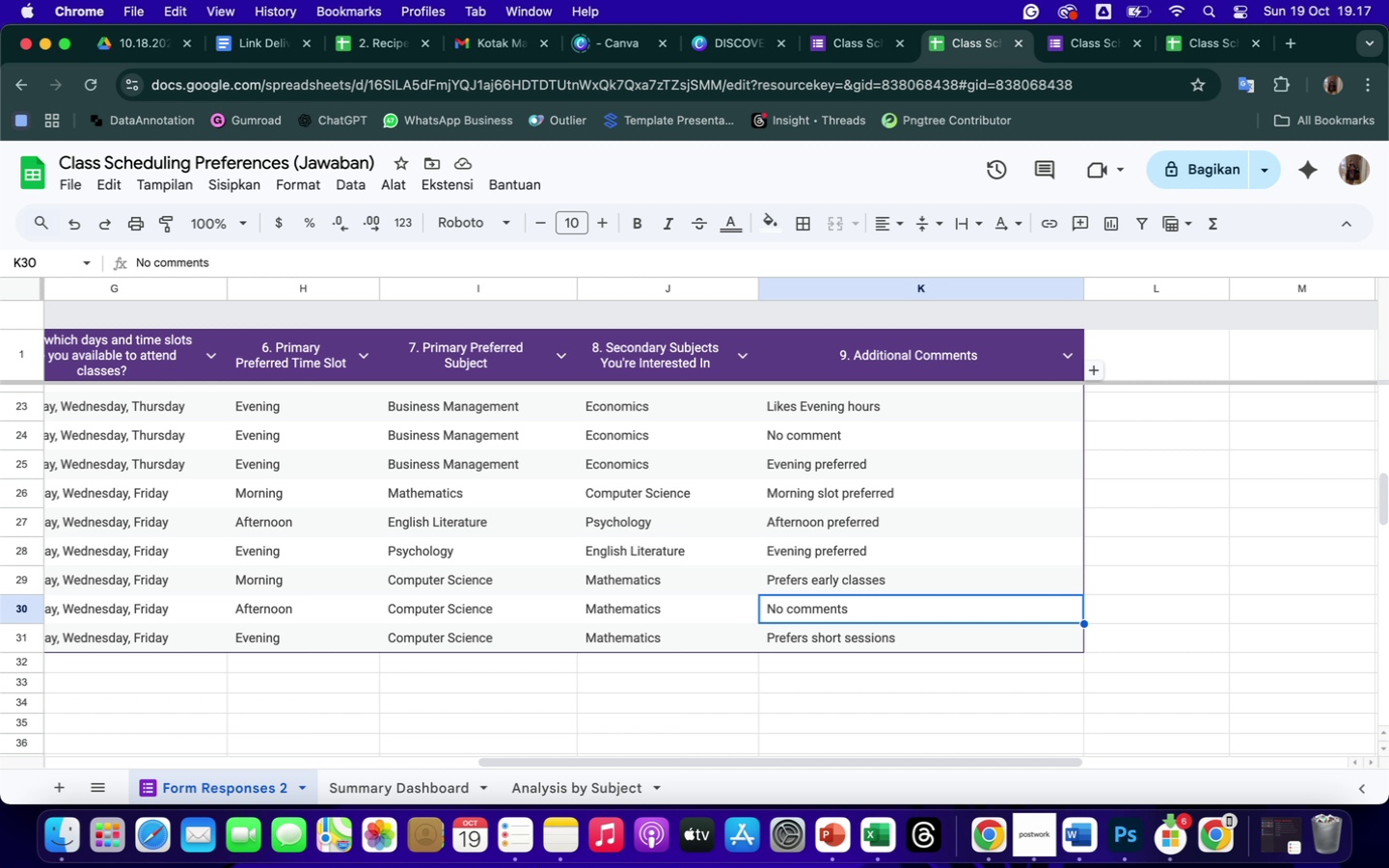 
wait(38.94)
 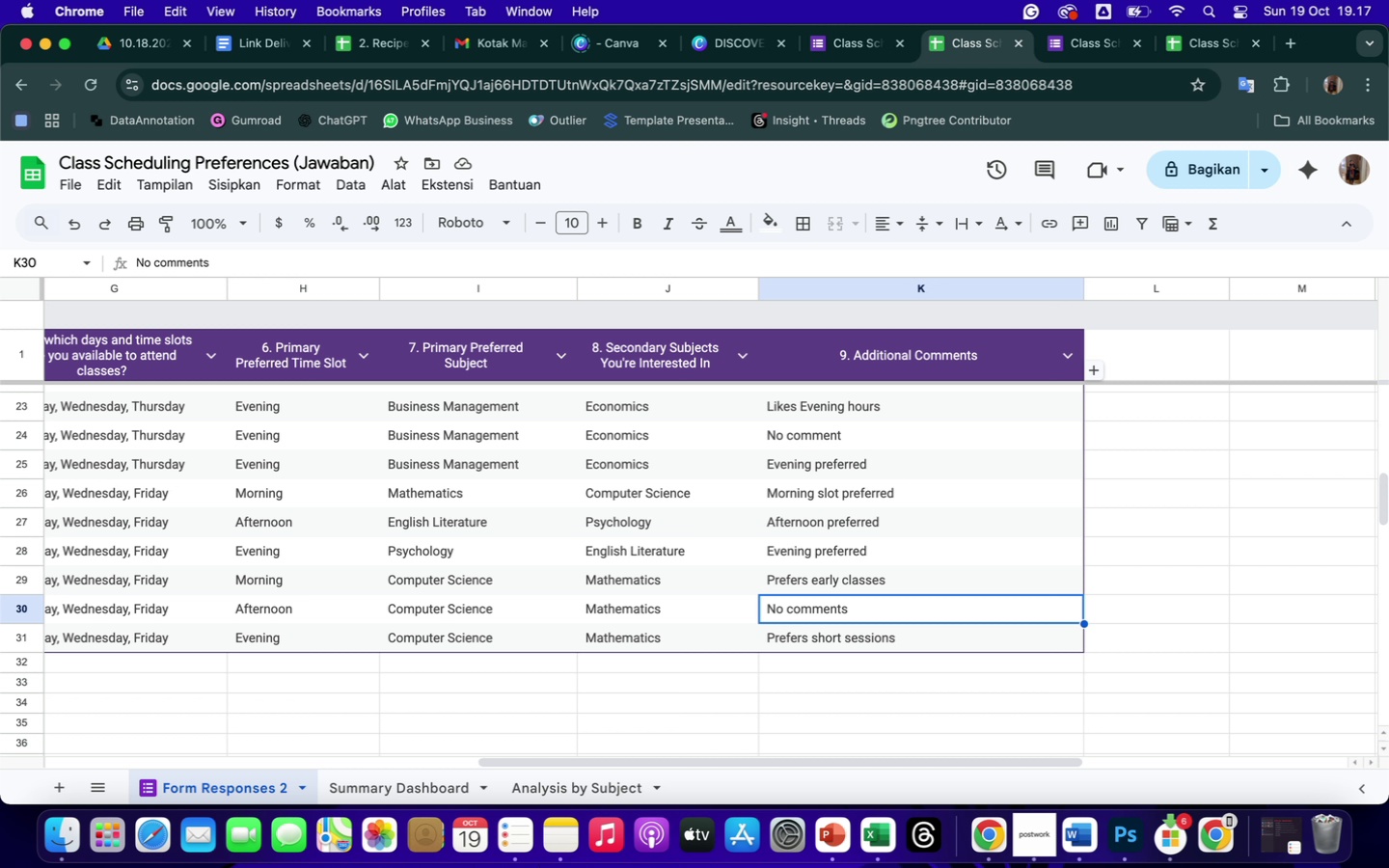 
left_click([403, 787])
 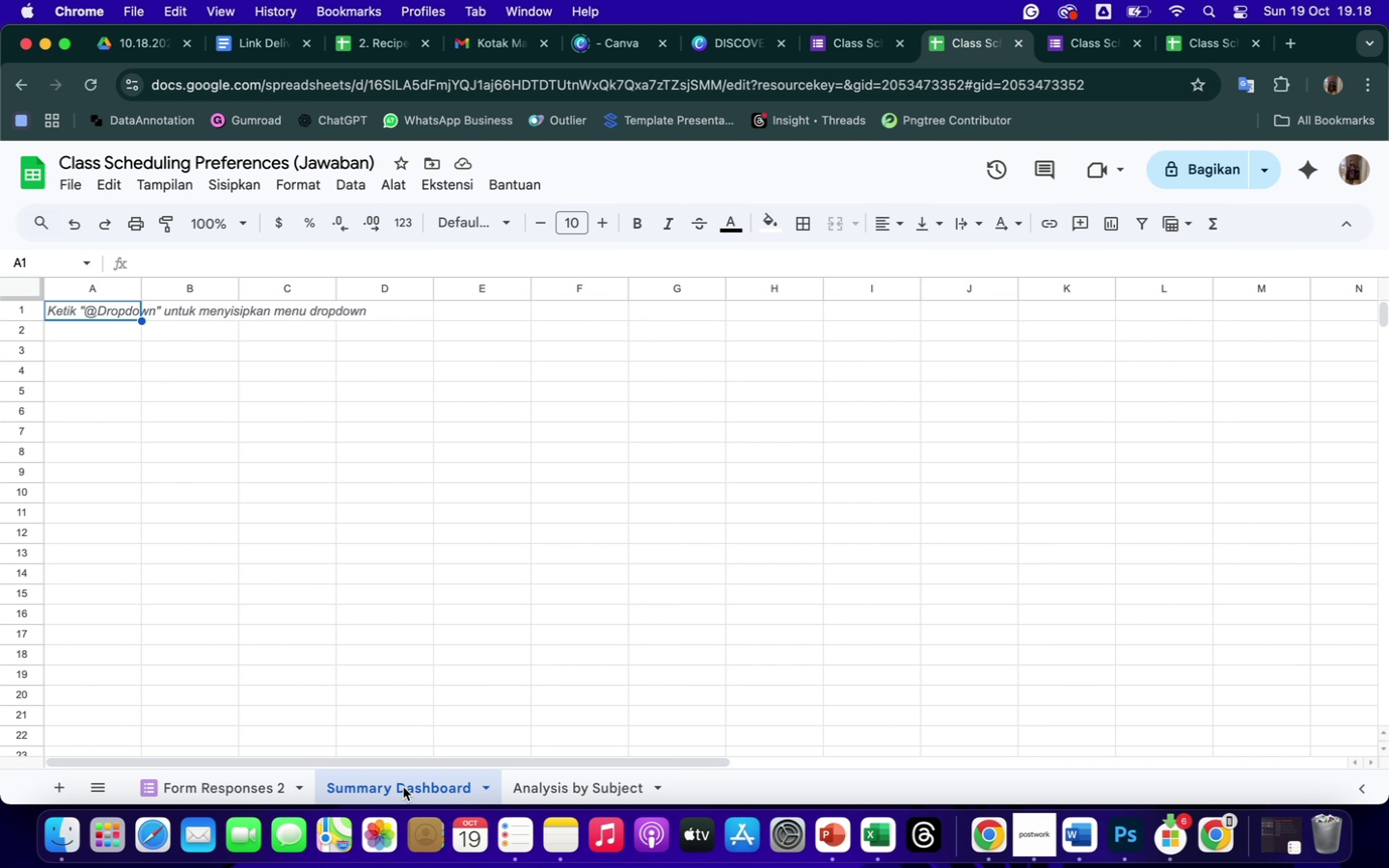 
wait(56.05)
 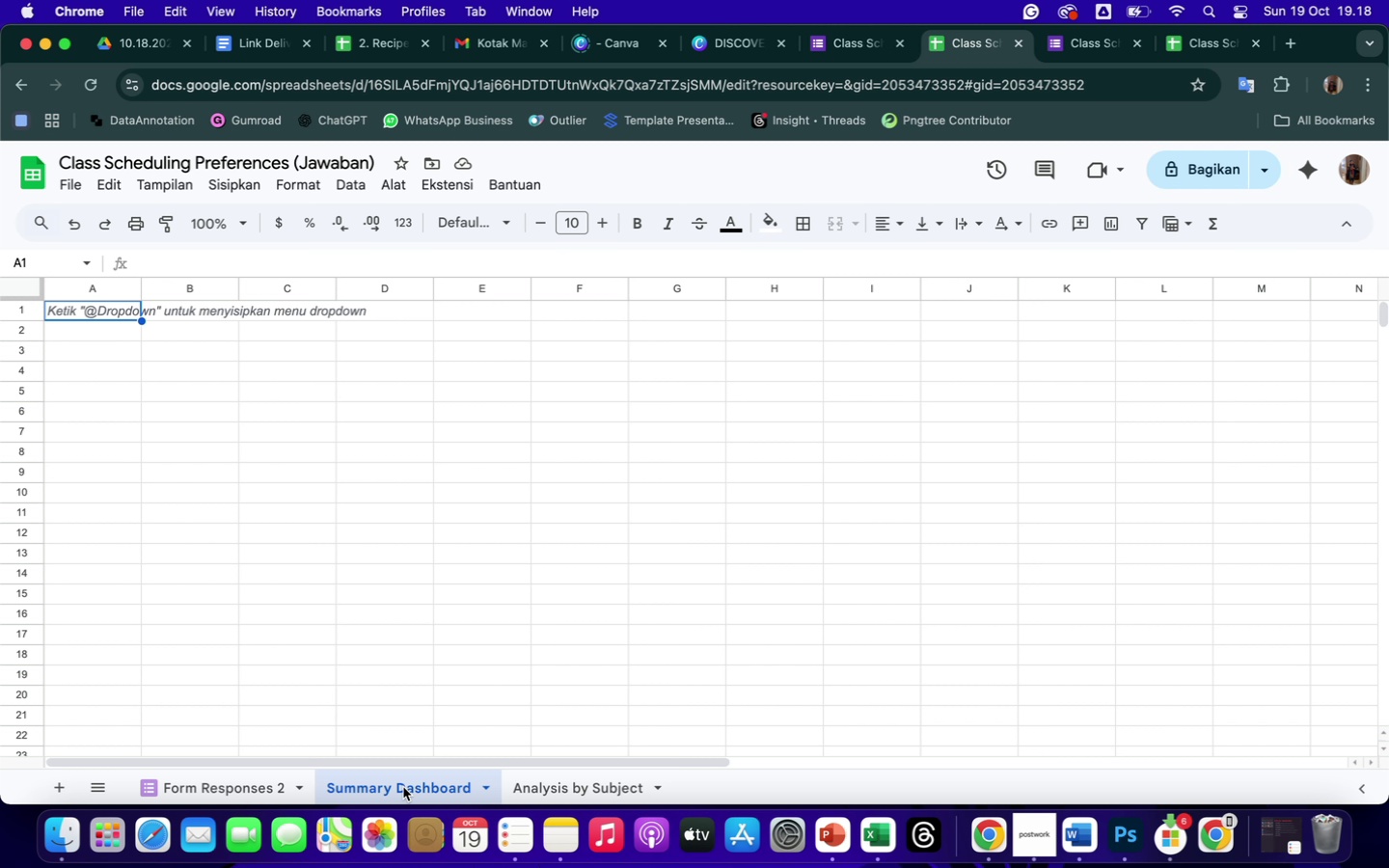 
type(Clss Scheduling)
 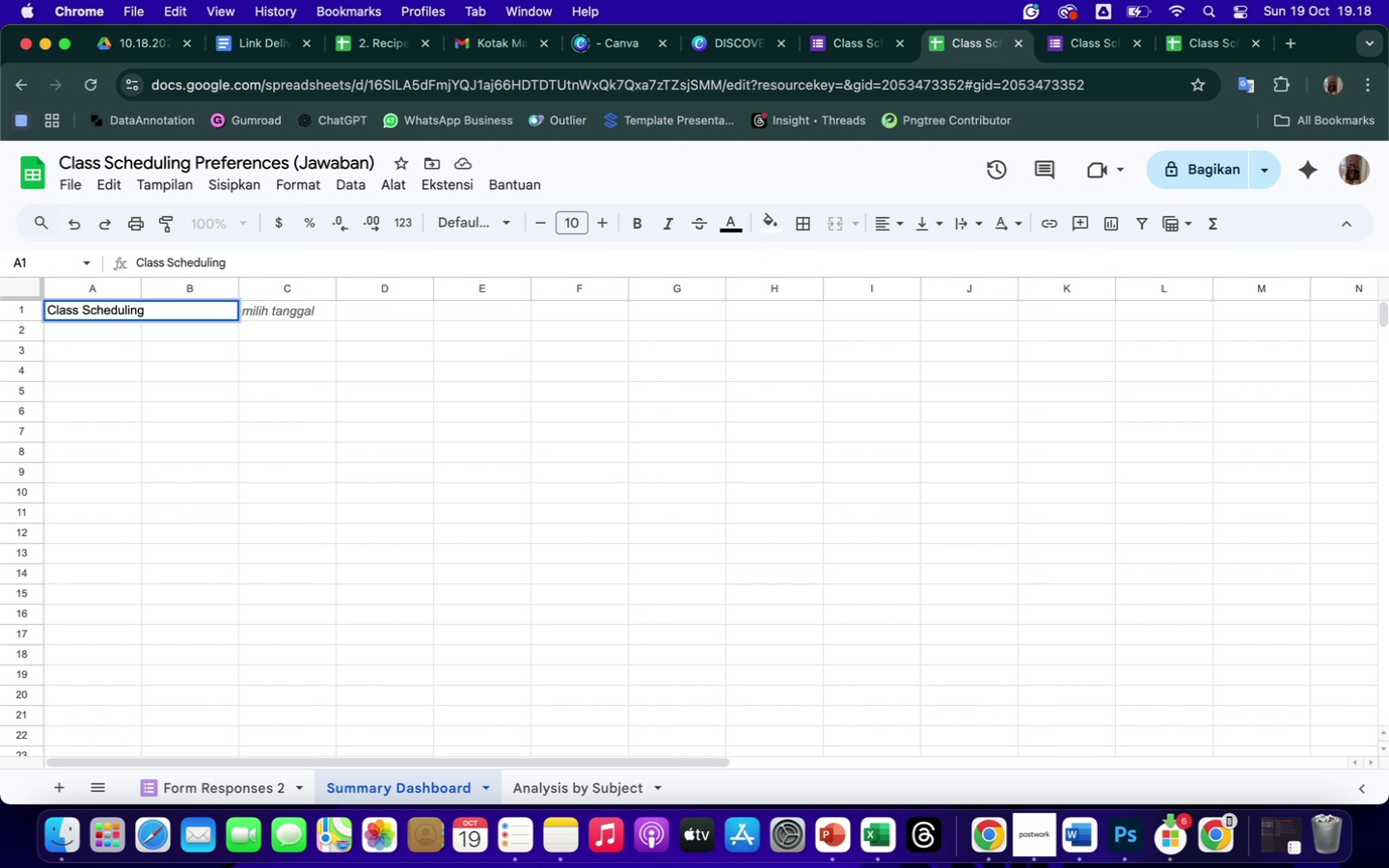 
hold_key(key=A, duration=0.31)
 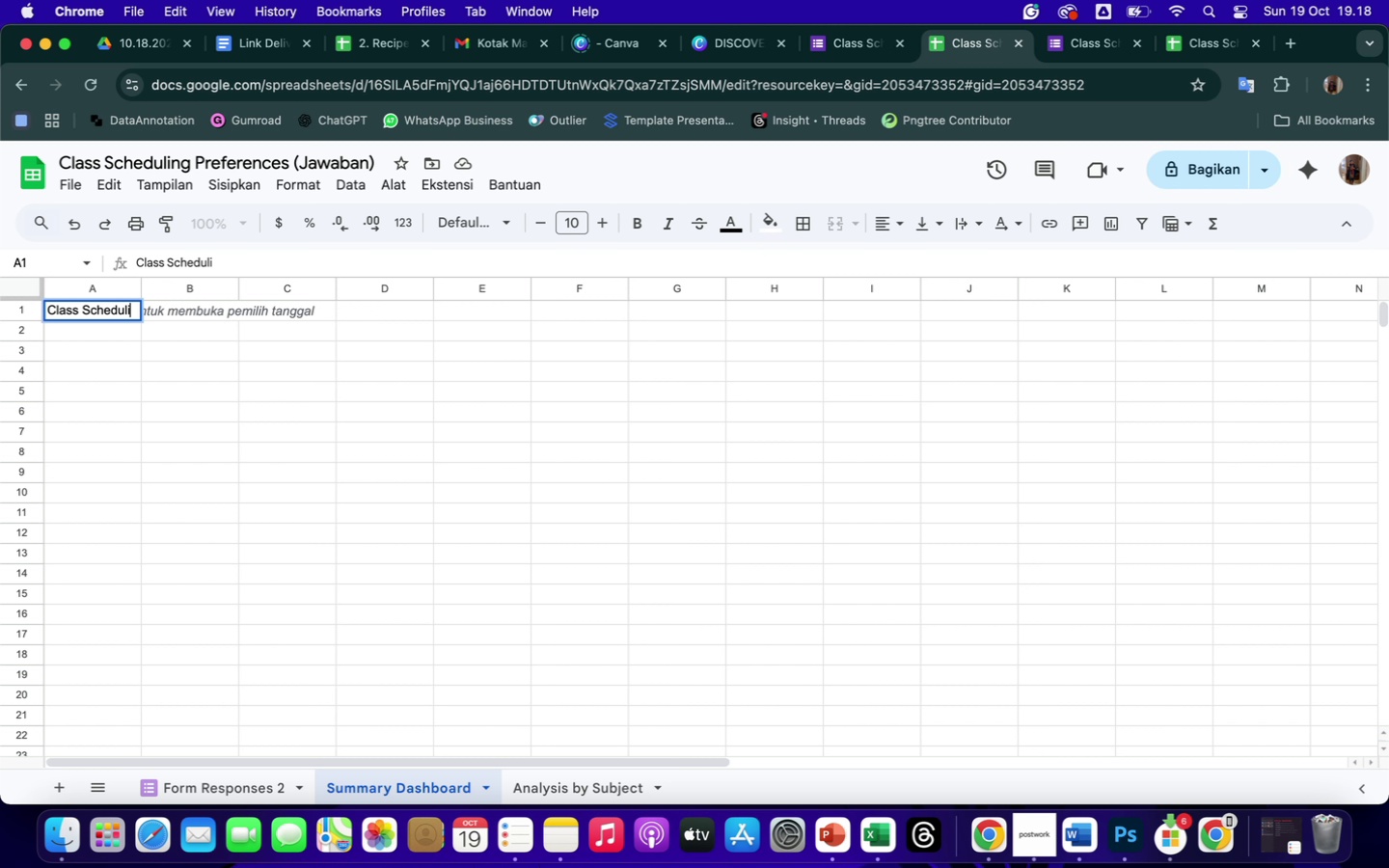 
type( Summary Dashboard)
 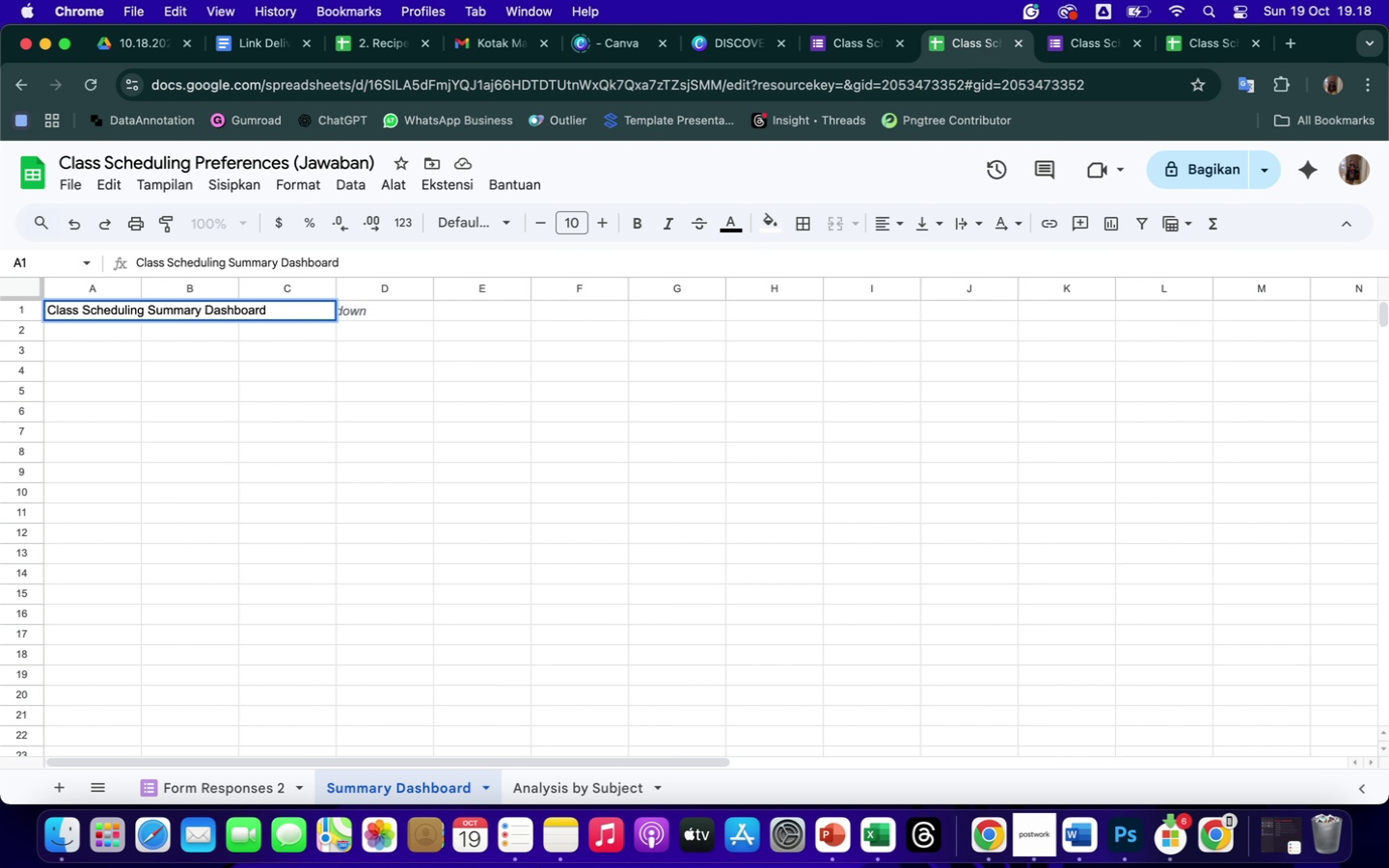 
wait(5.56)
 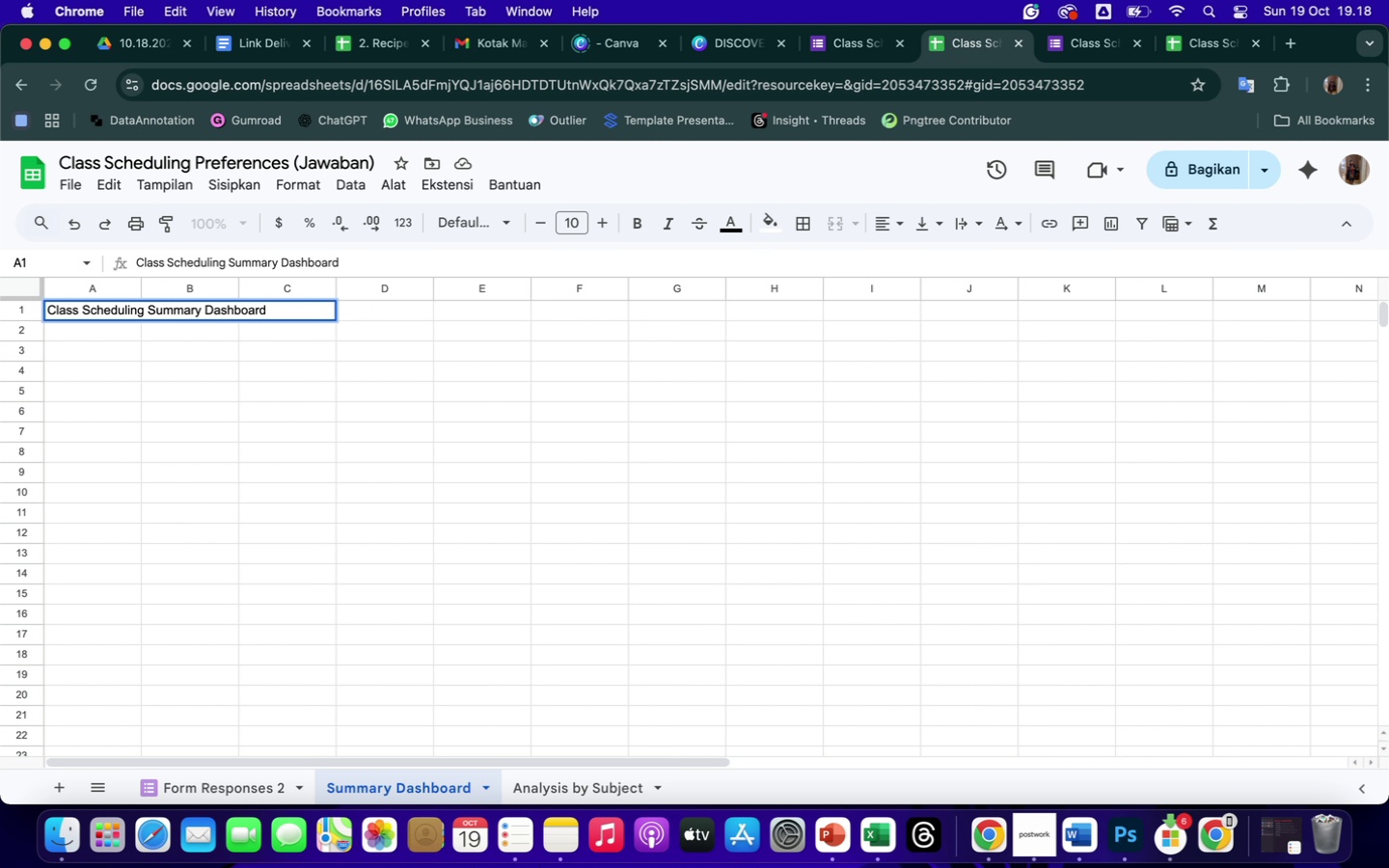 
type( for University)
 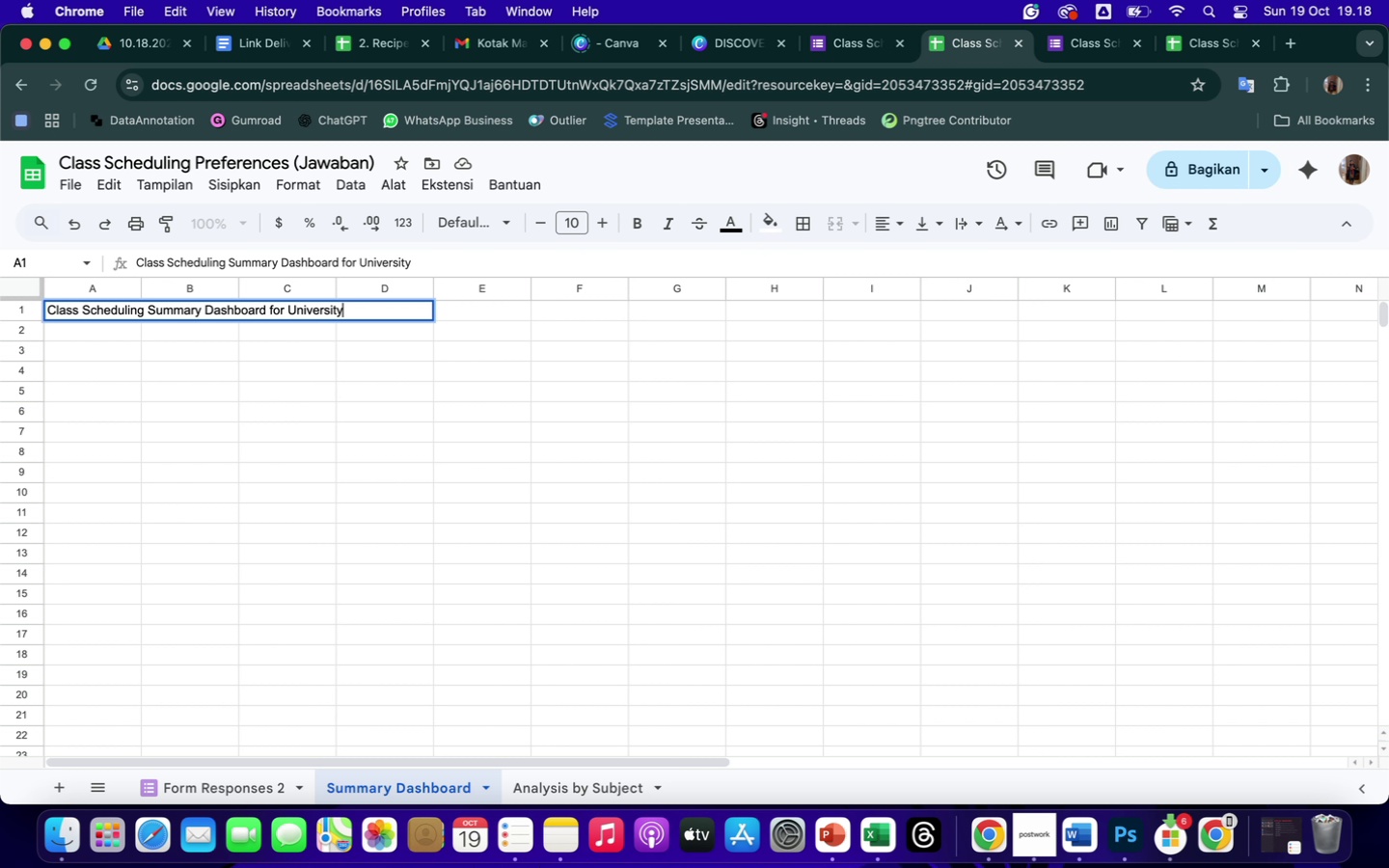 
key(Enter)
 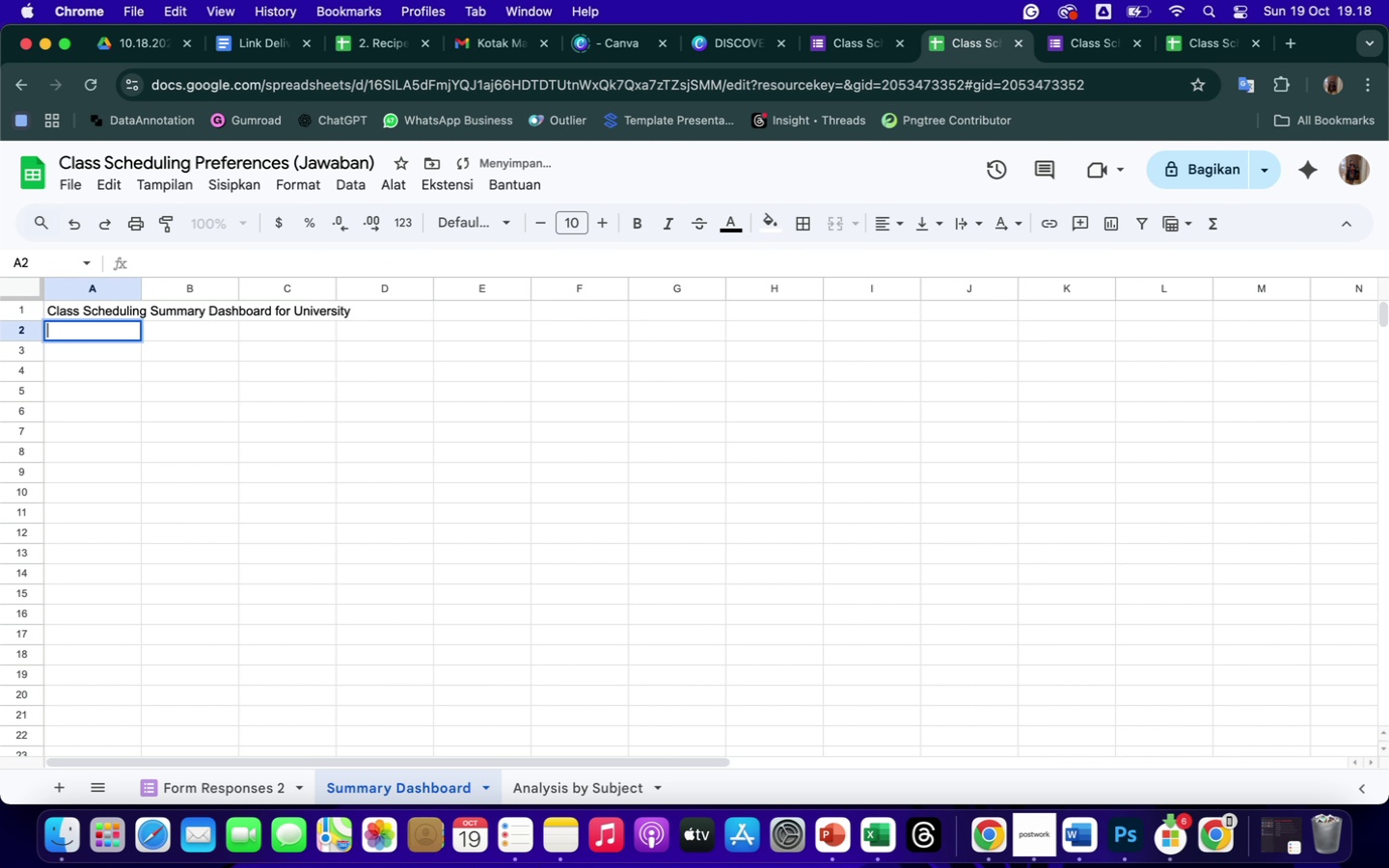 
key(Enter)
 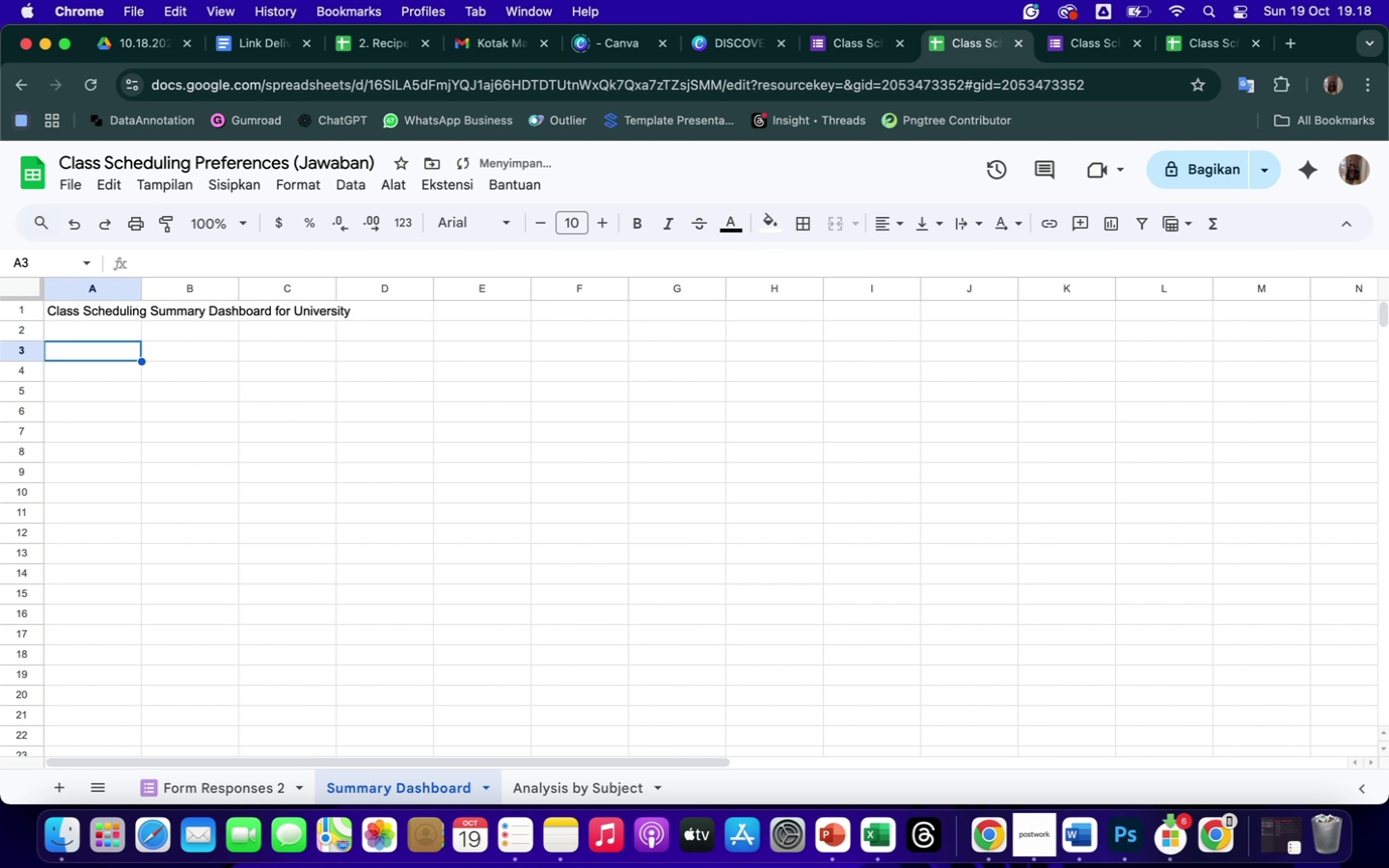 
key(Enter)
 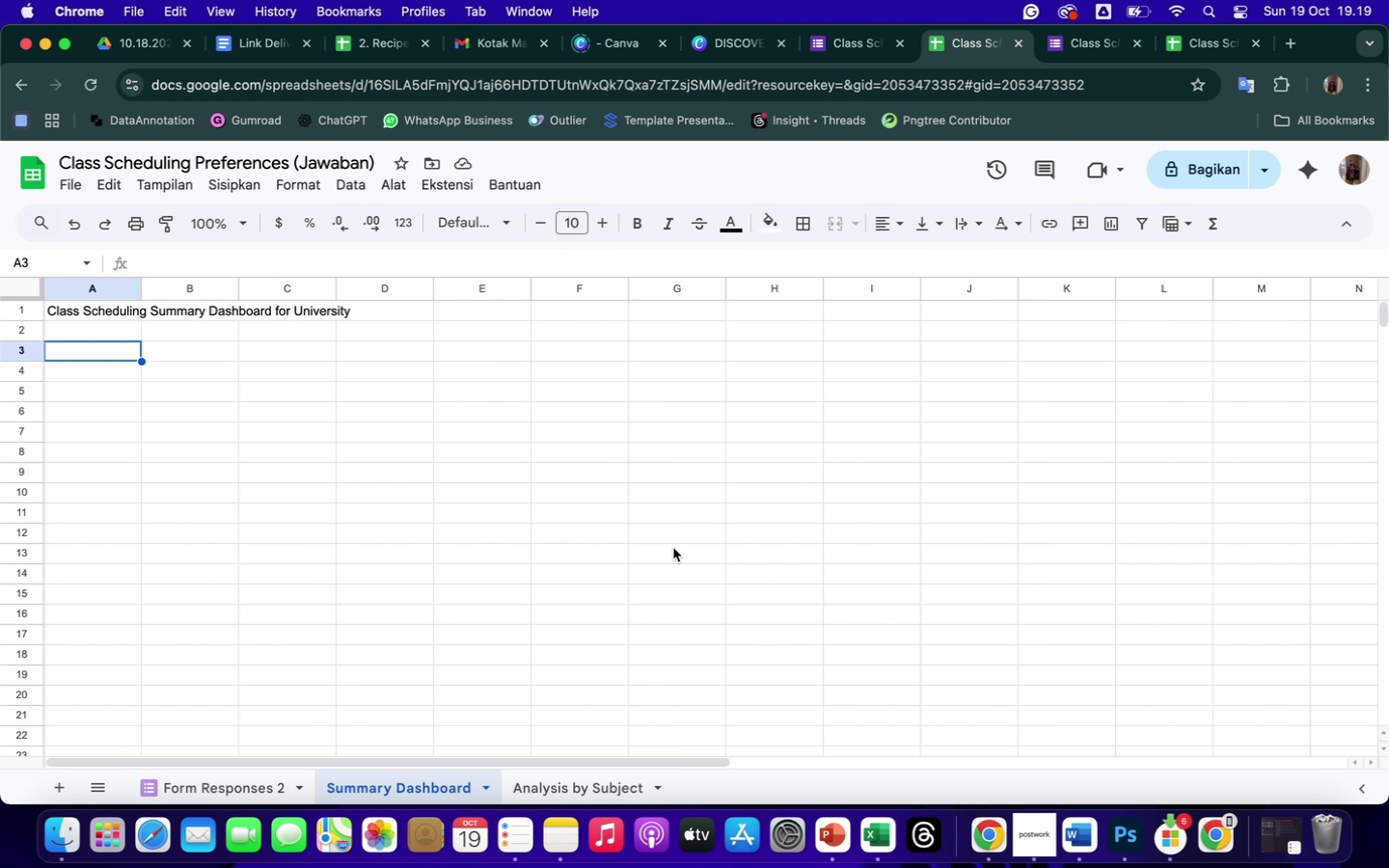 
wait(30.65)
 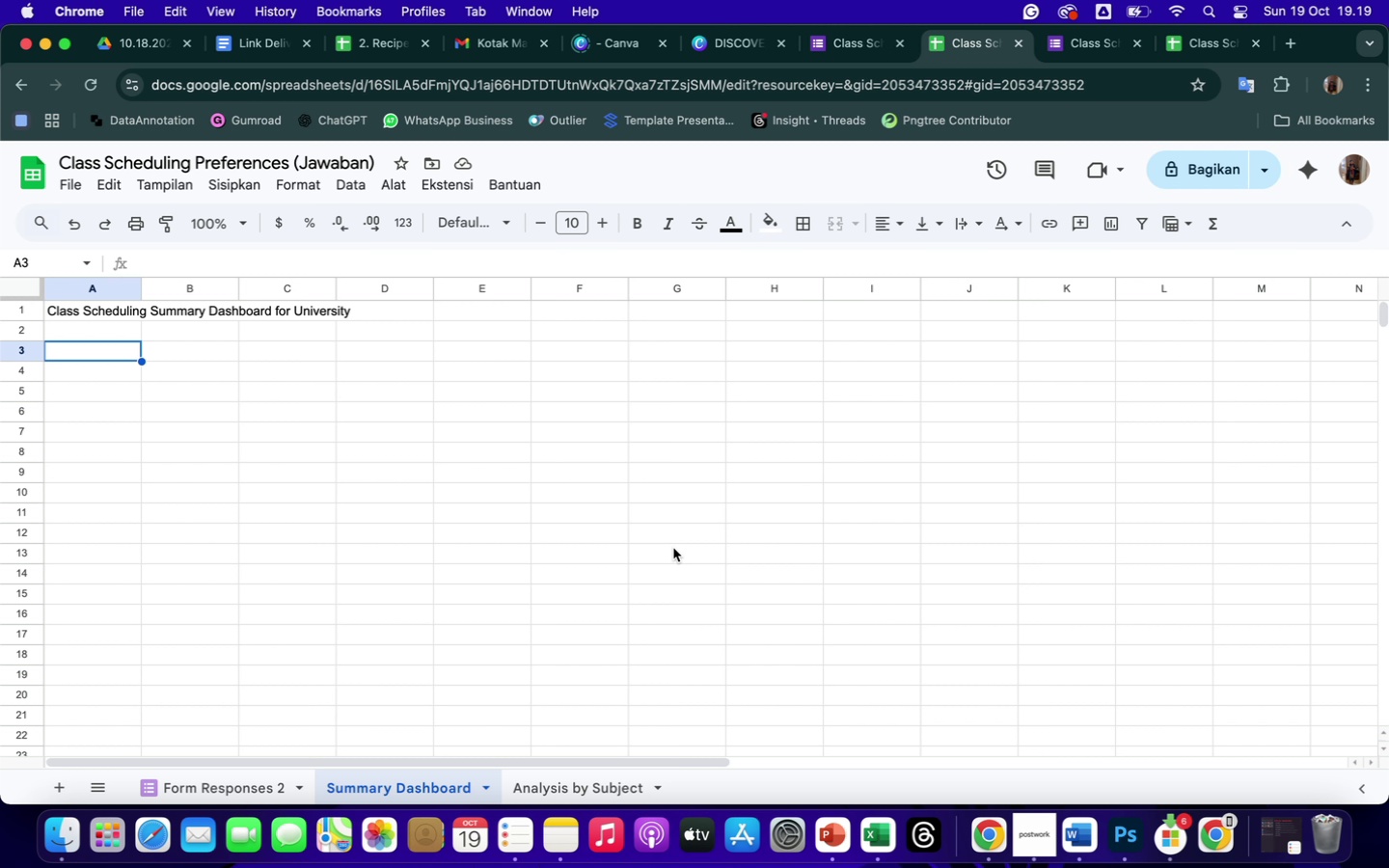 
type(Geb)
key(Backspace)
type(neral Overview)
 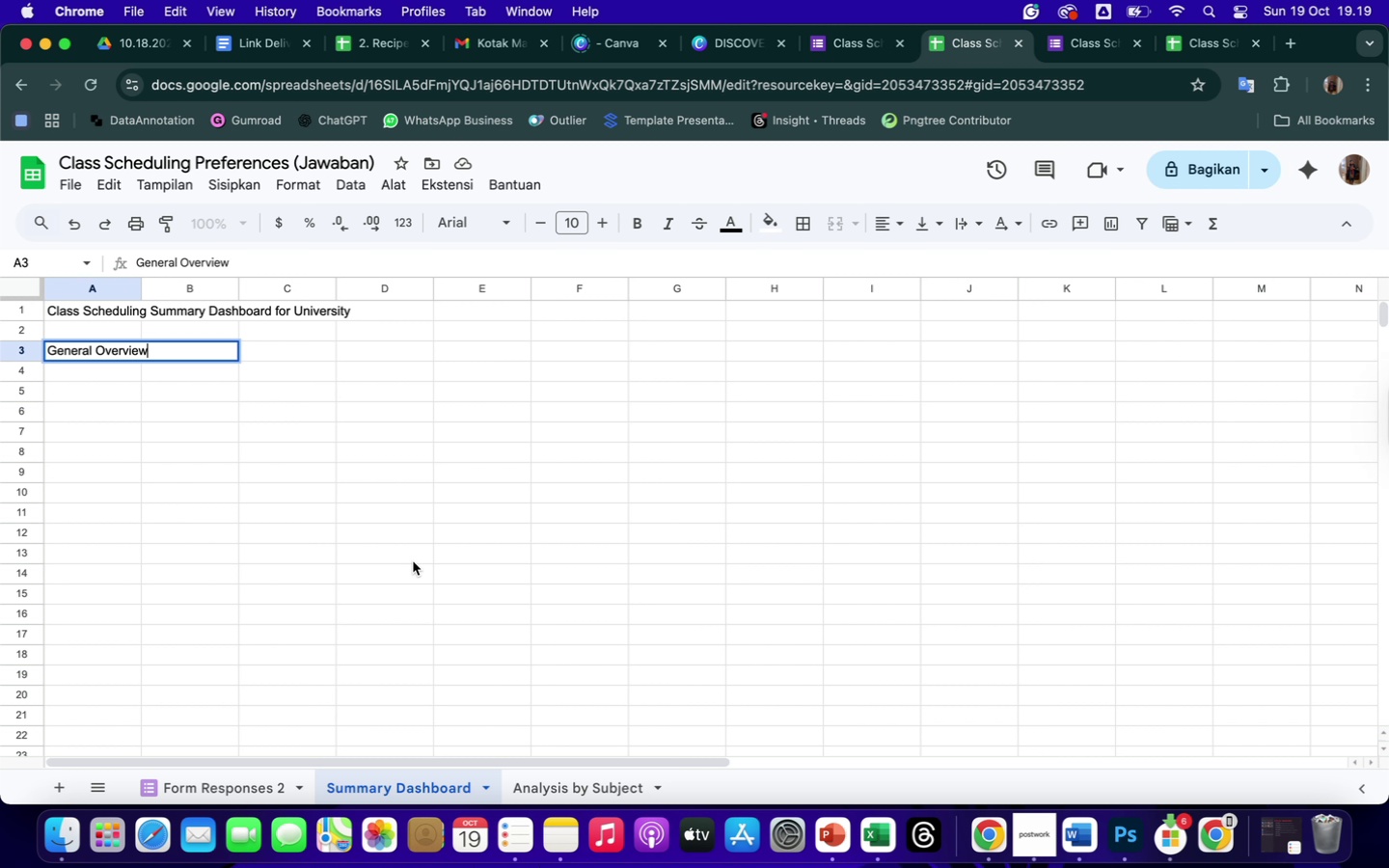 
left_click([214, 506])
 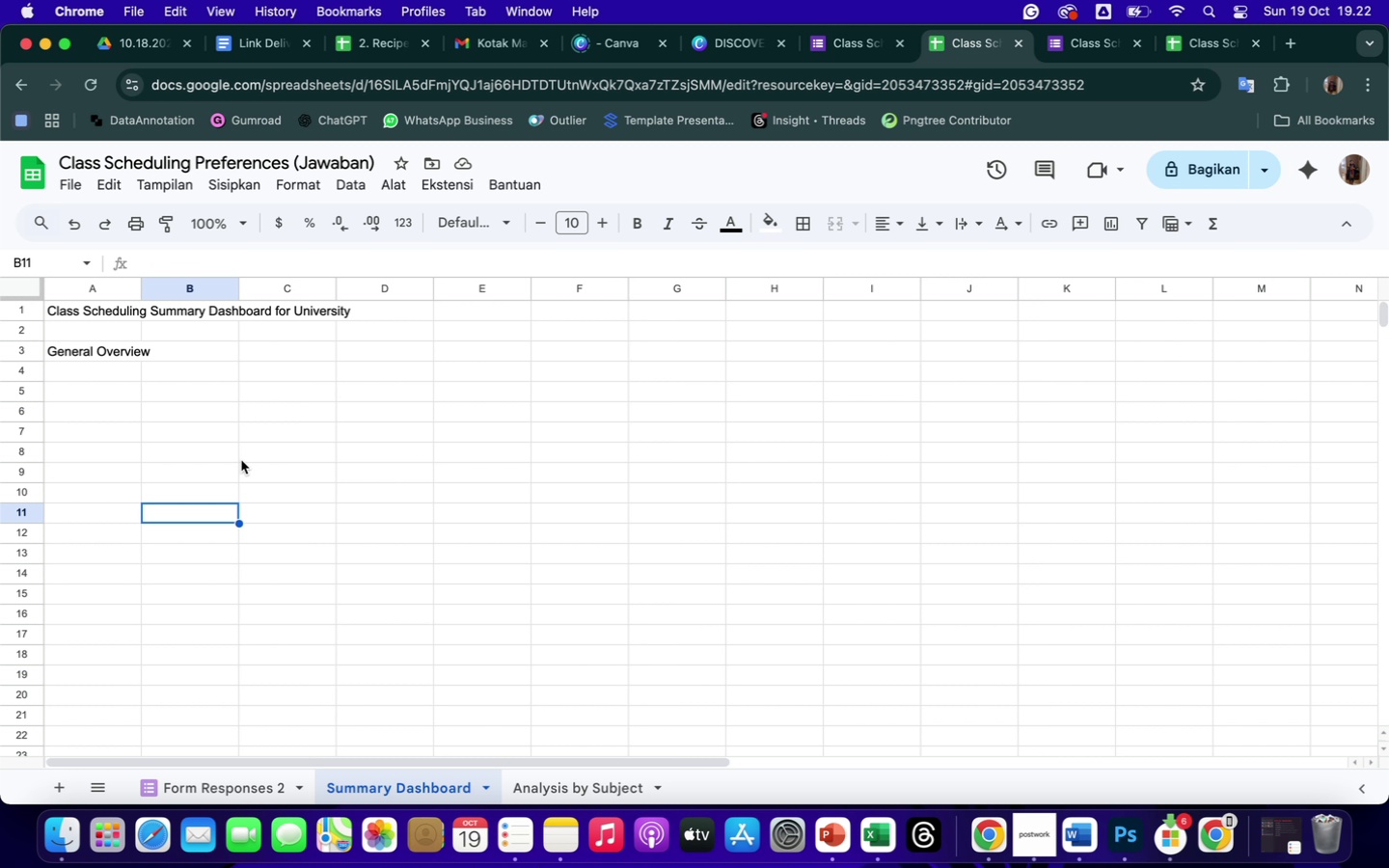 
wait(203.51)
 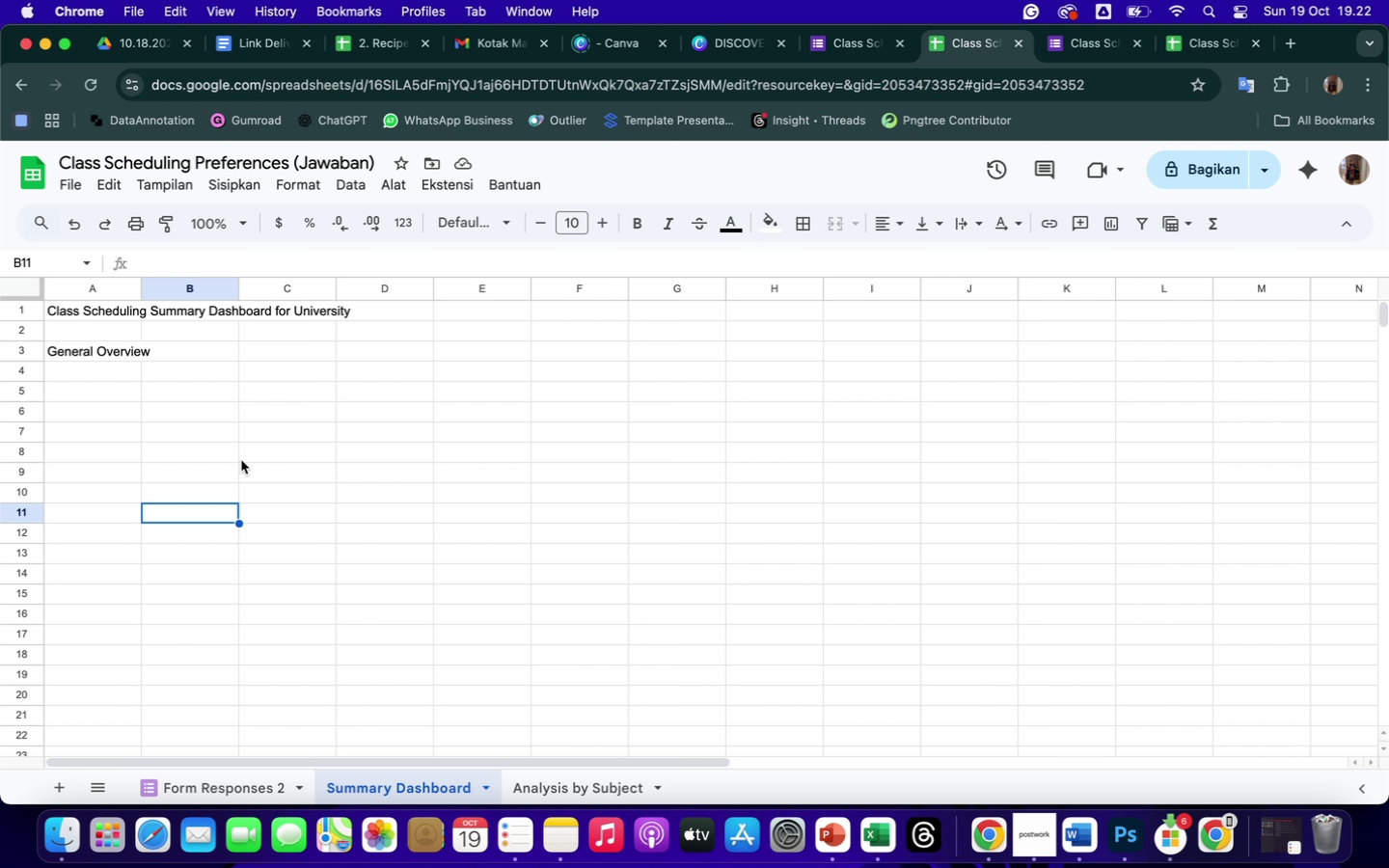 
left_click([124, 370])
 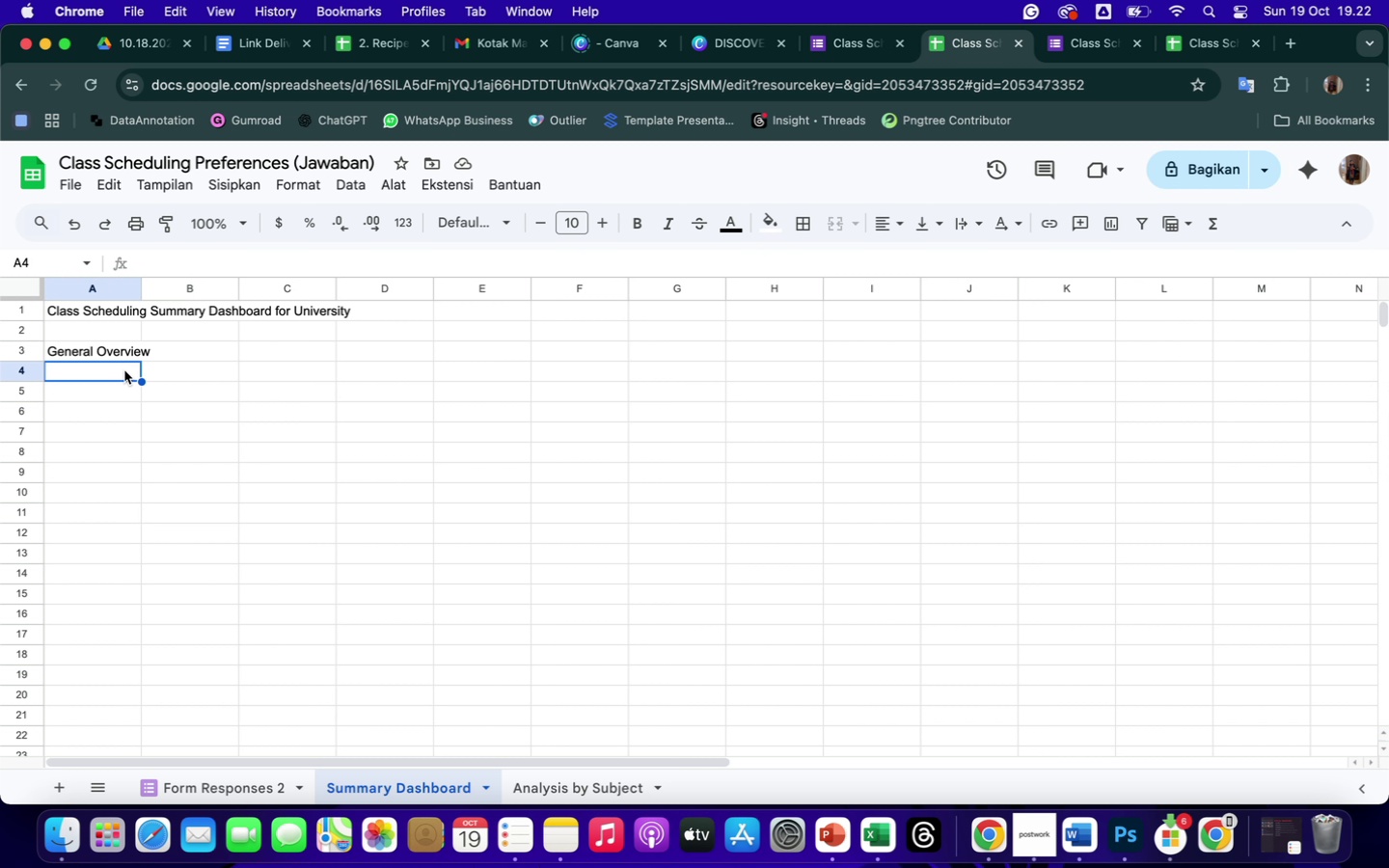 
wait(6.44)
 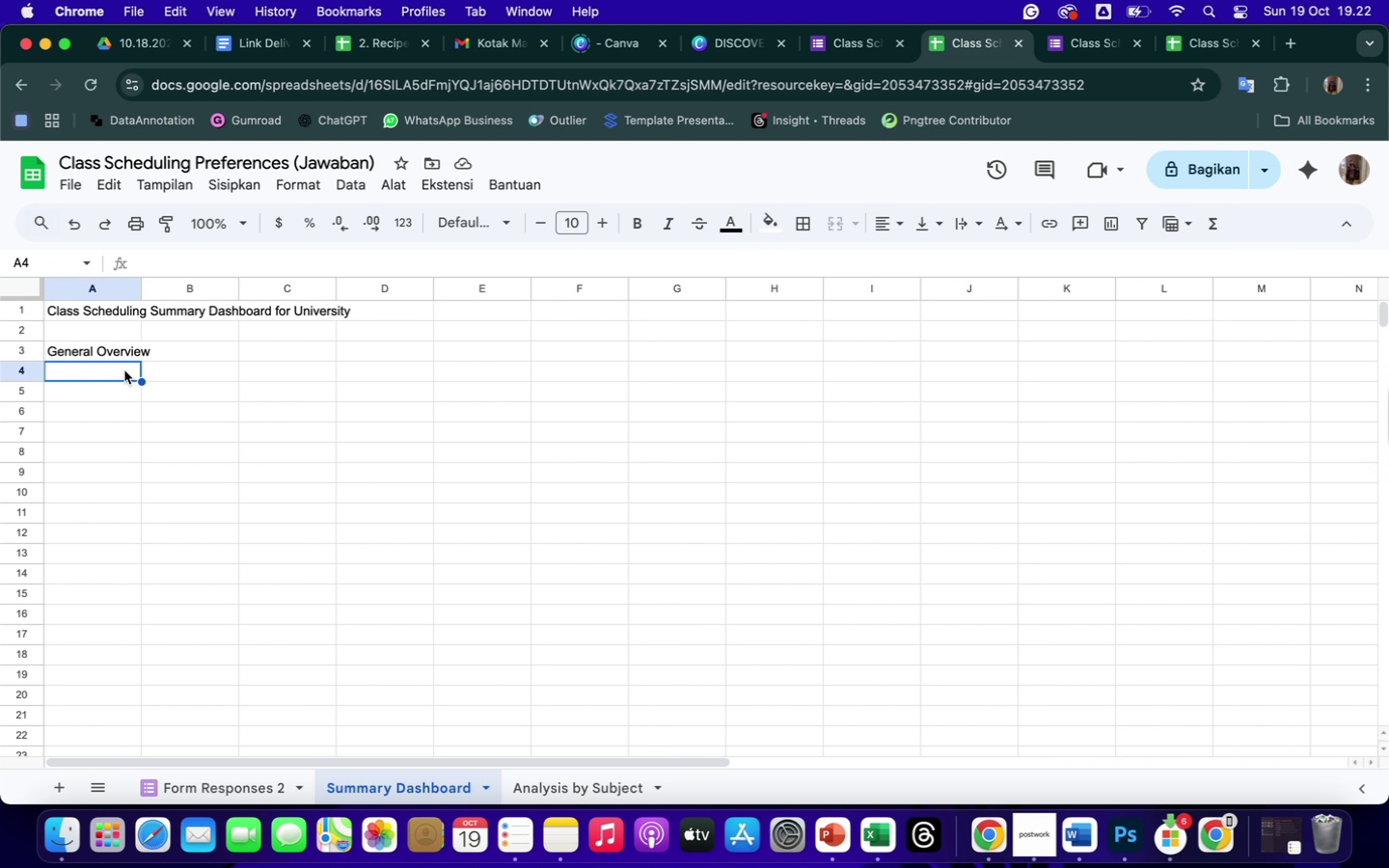 
type(Total)
 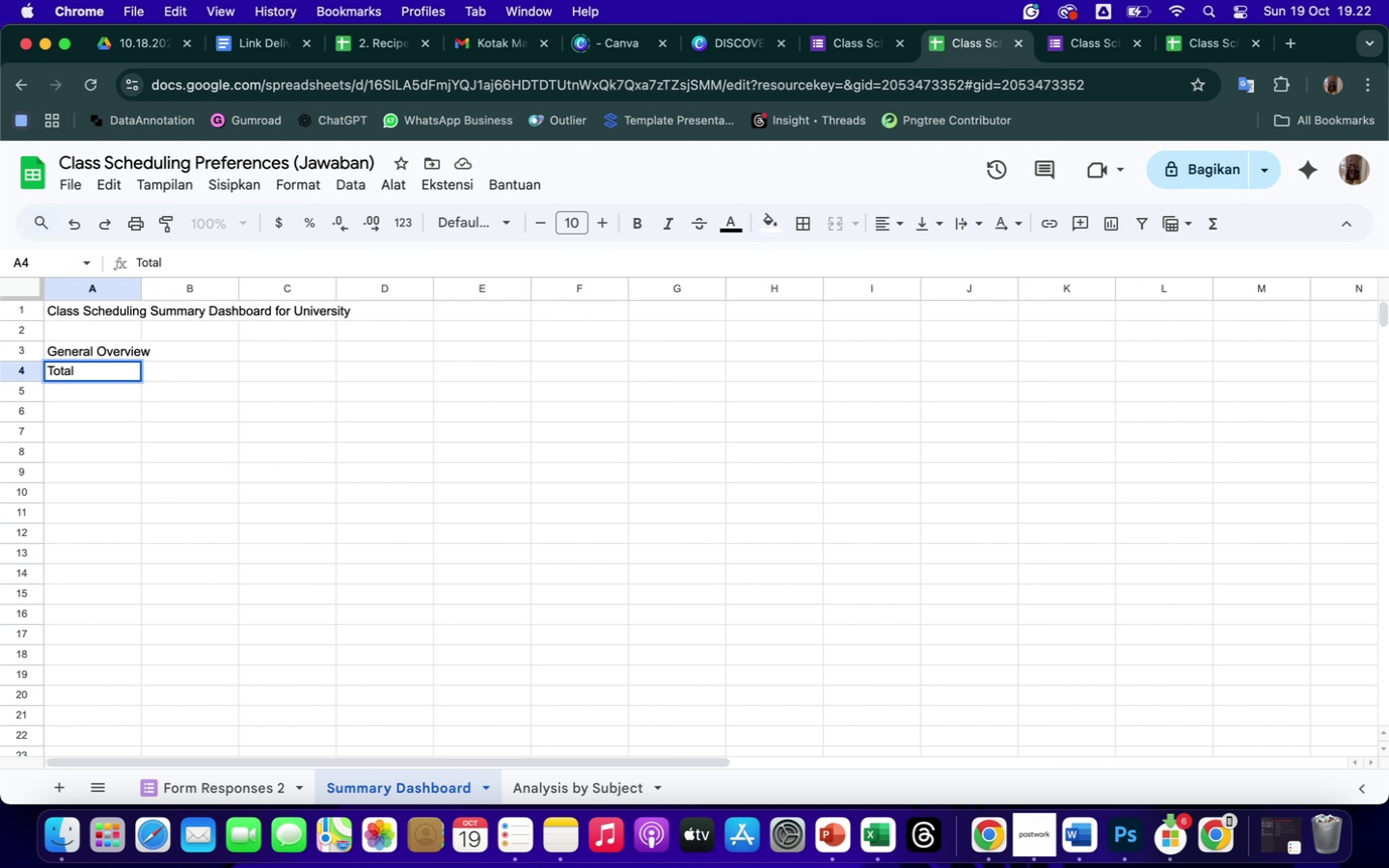 
wait(5.39)
 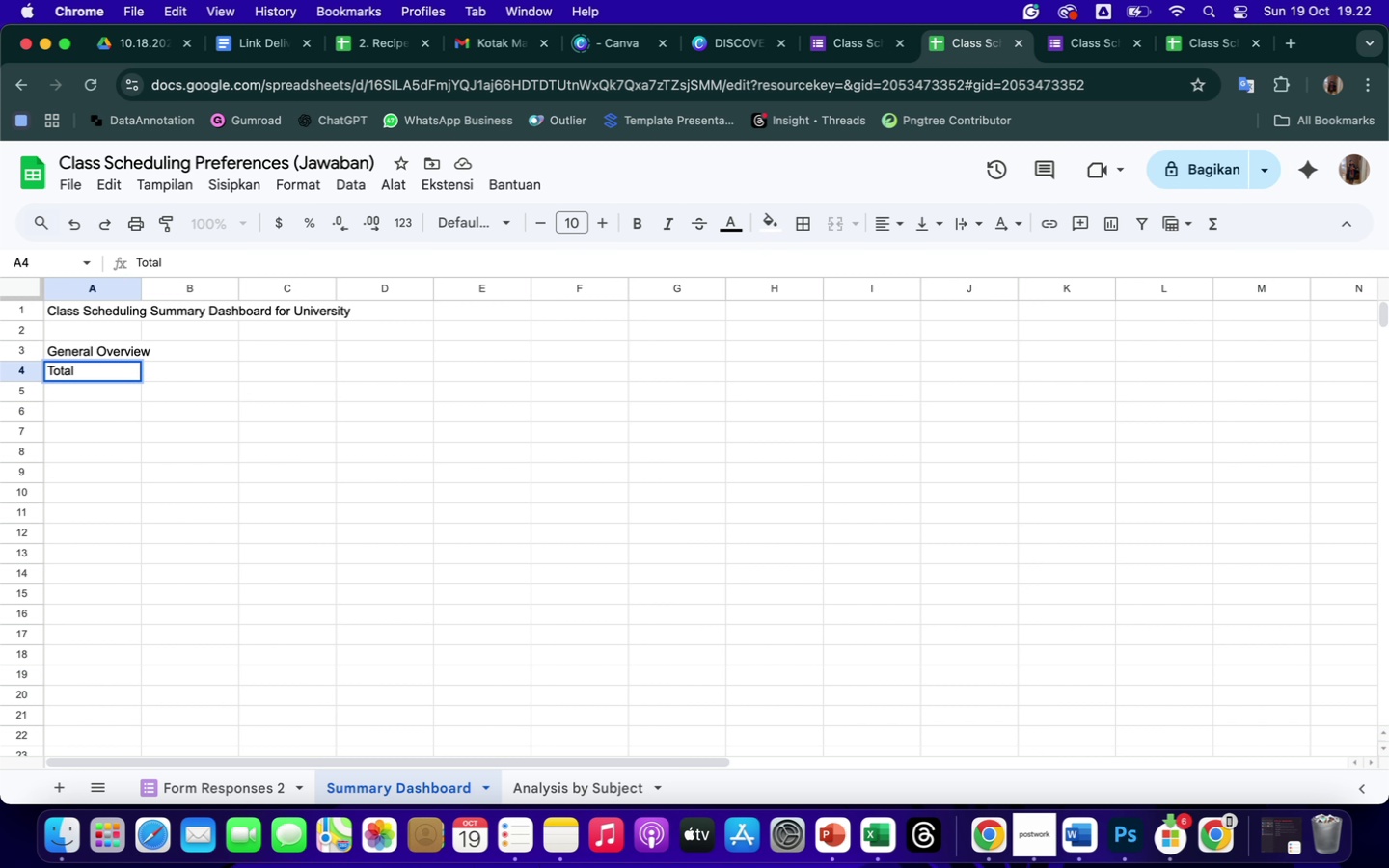 
type( Responses)
 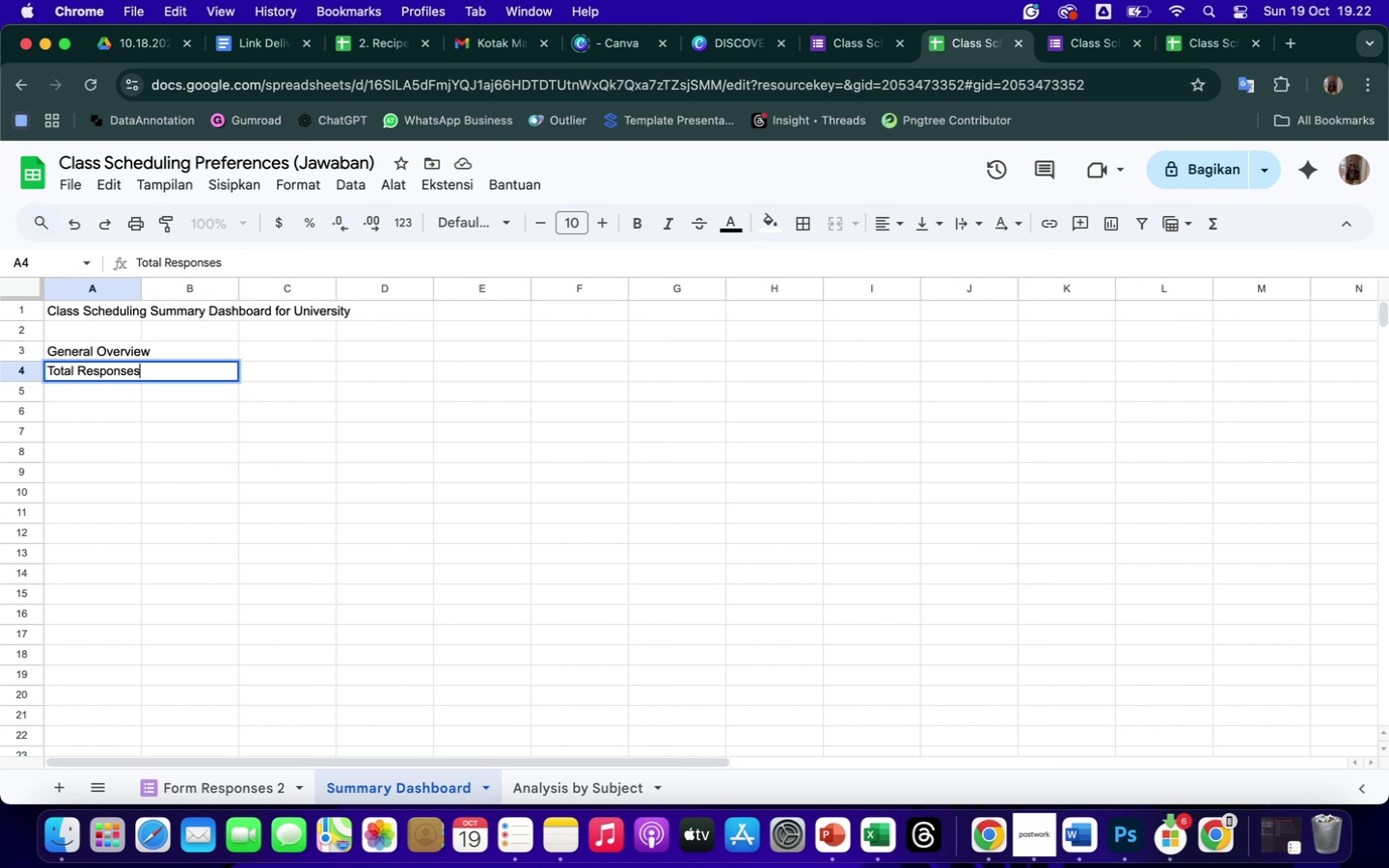 
key(Enter)
 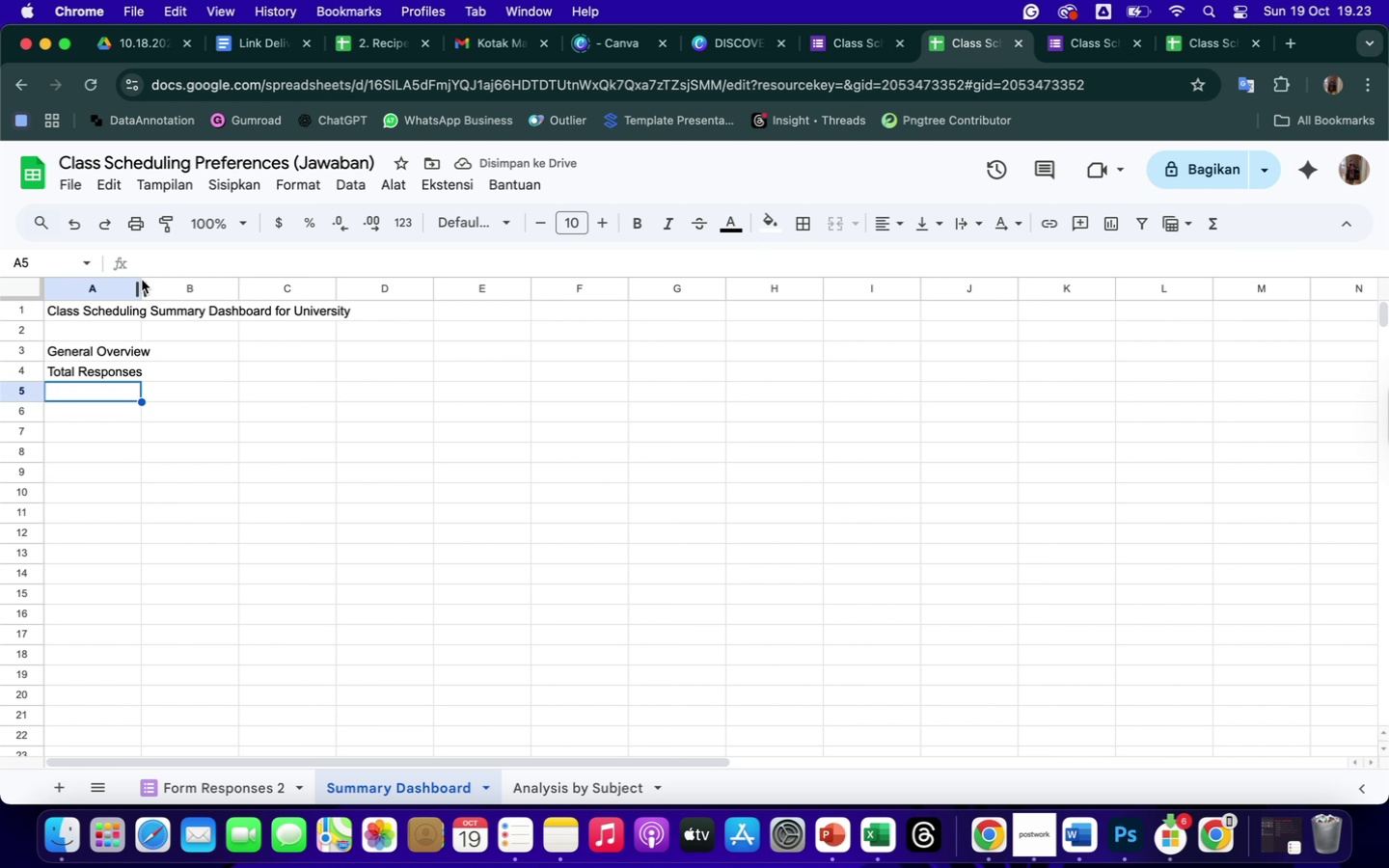 
left_click_drag(start_coordinate=[140, 285], to_coordinate=[173, 286])
 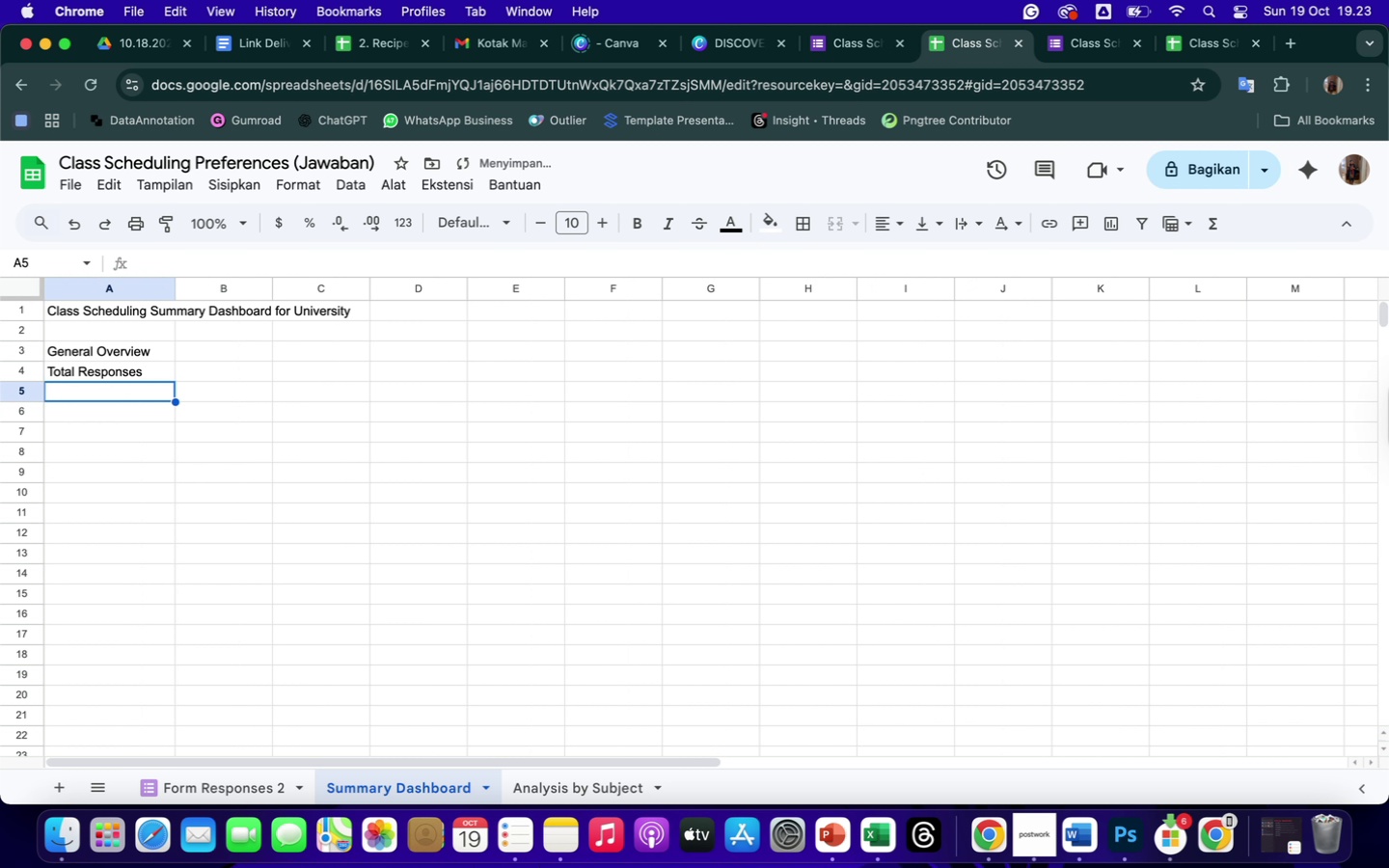 
type(Total Faculties)
 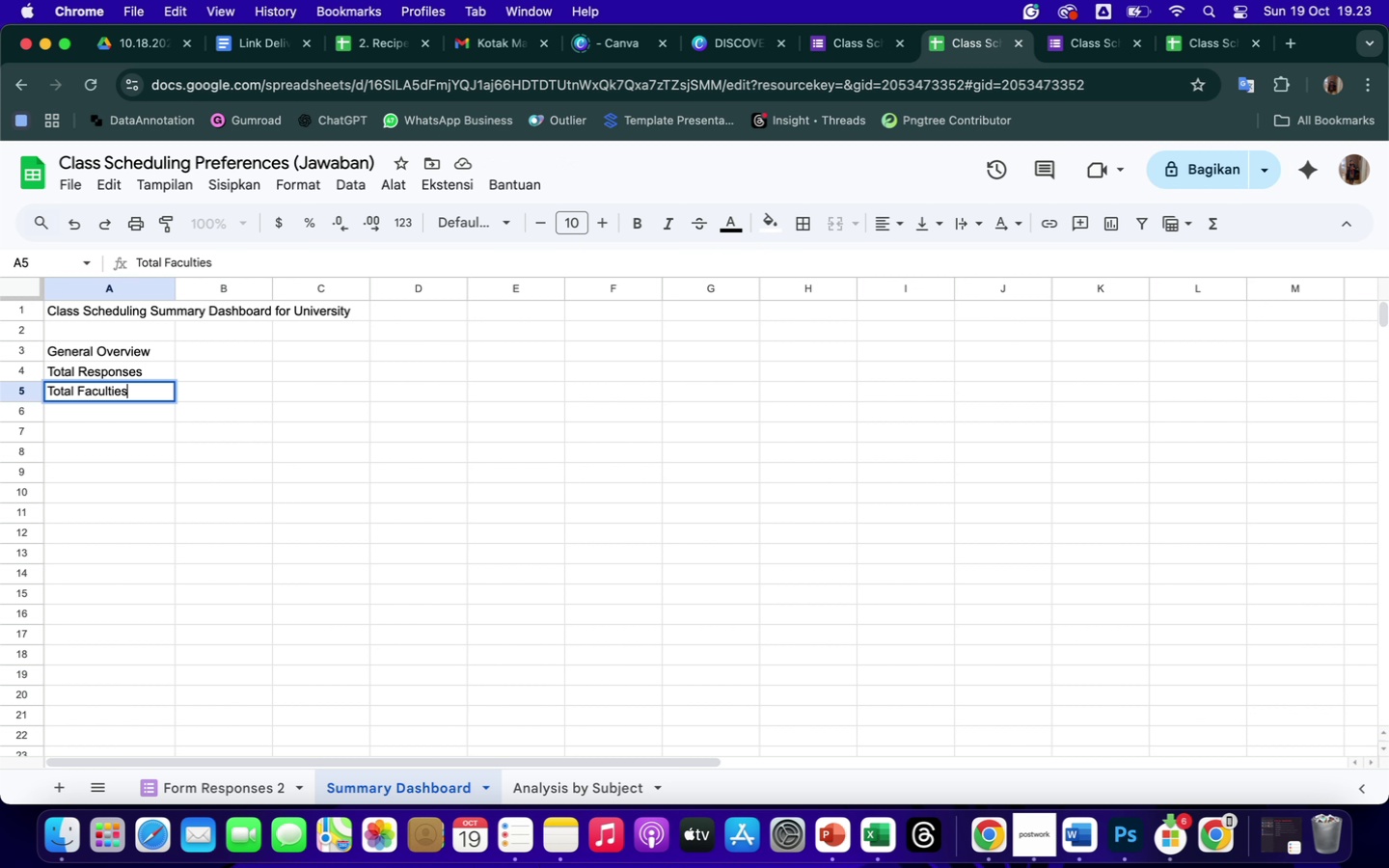 
key(Enter)
 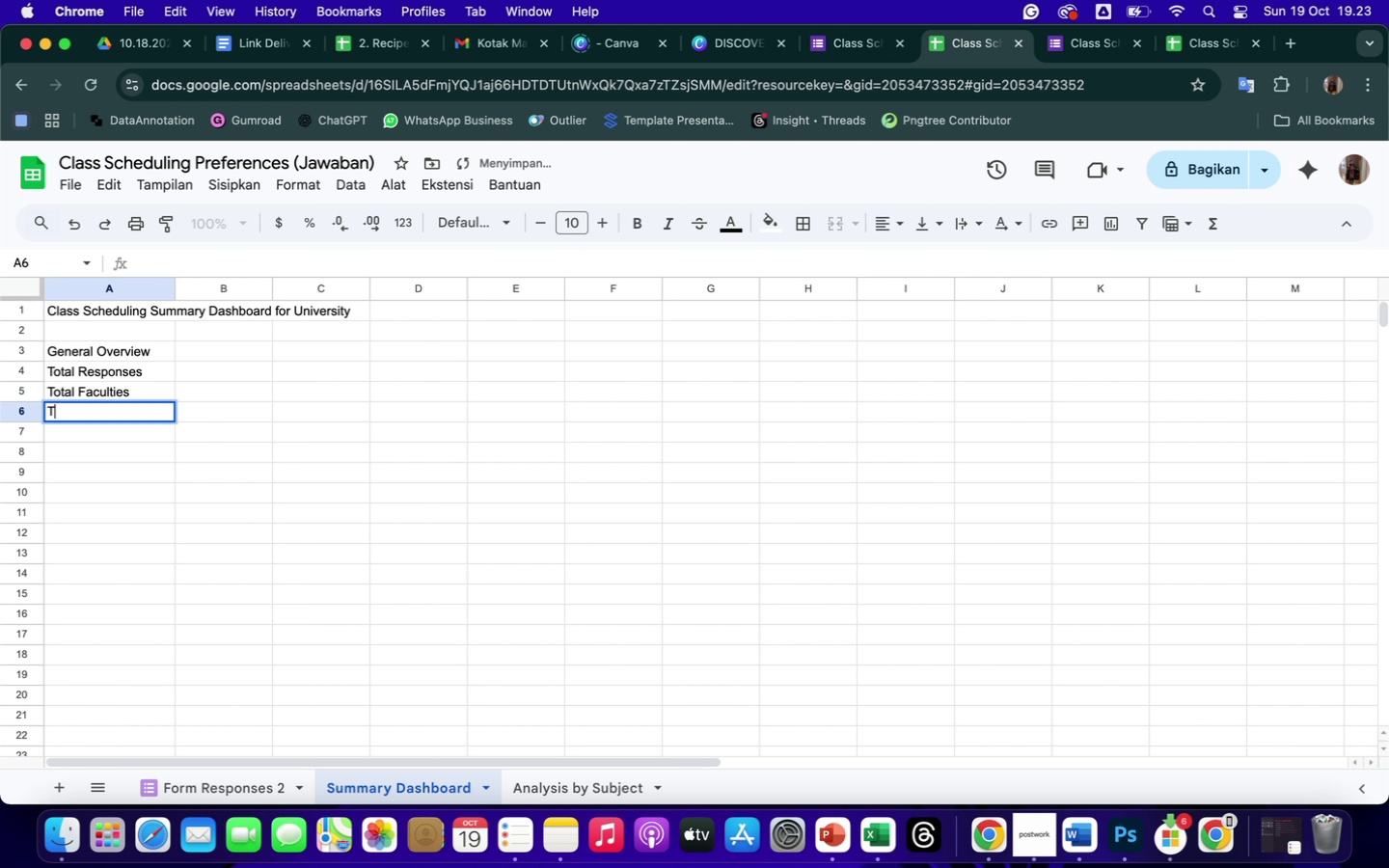 
type(Total Subjec)
 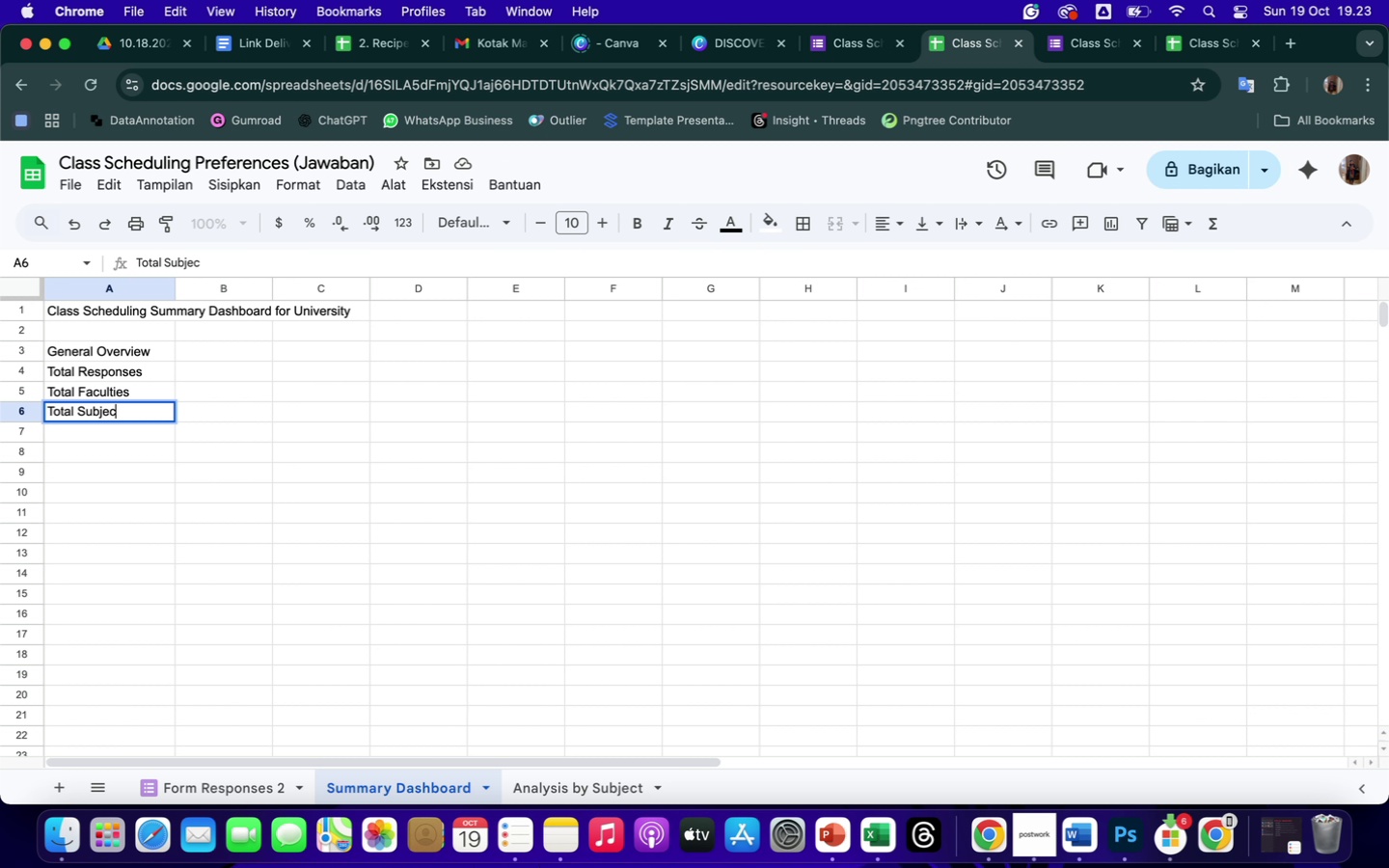 
wait(5.23)
 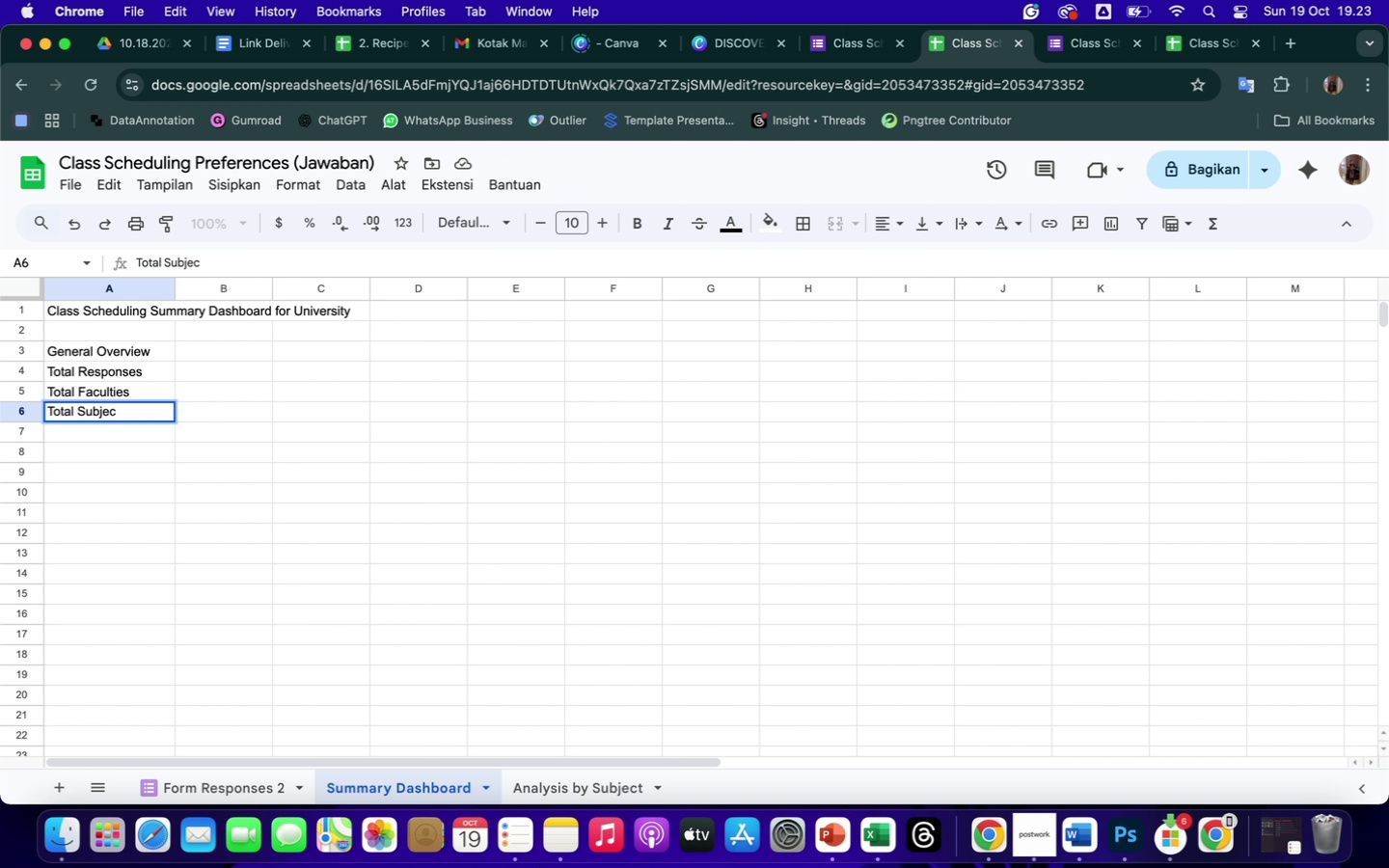 
type(ts Offered)
 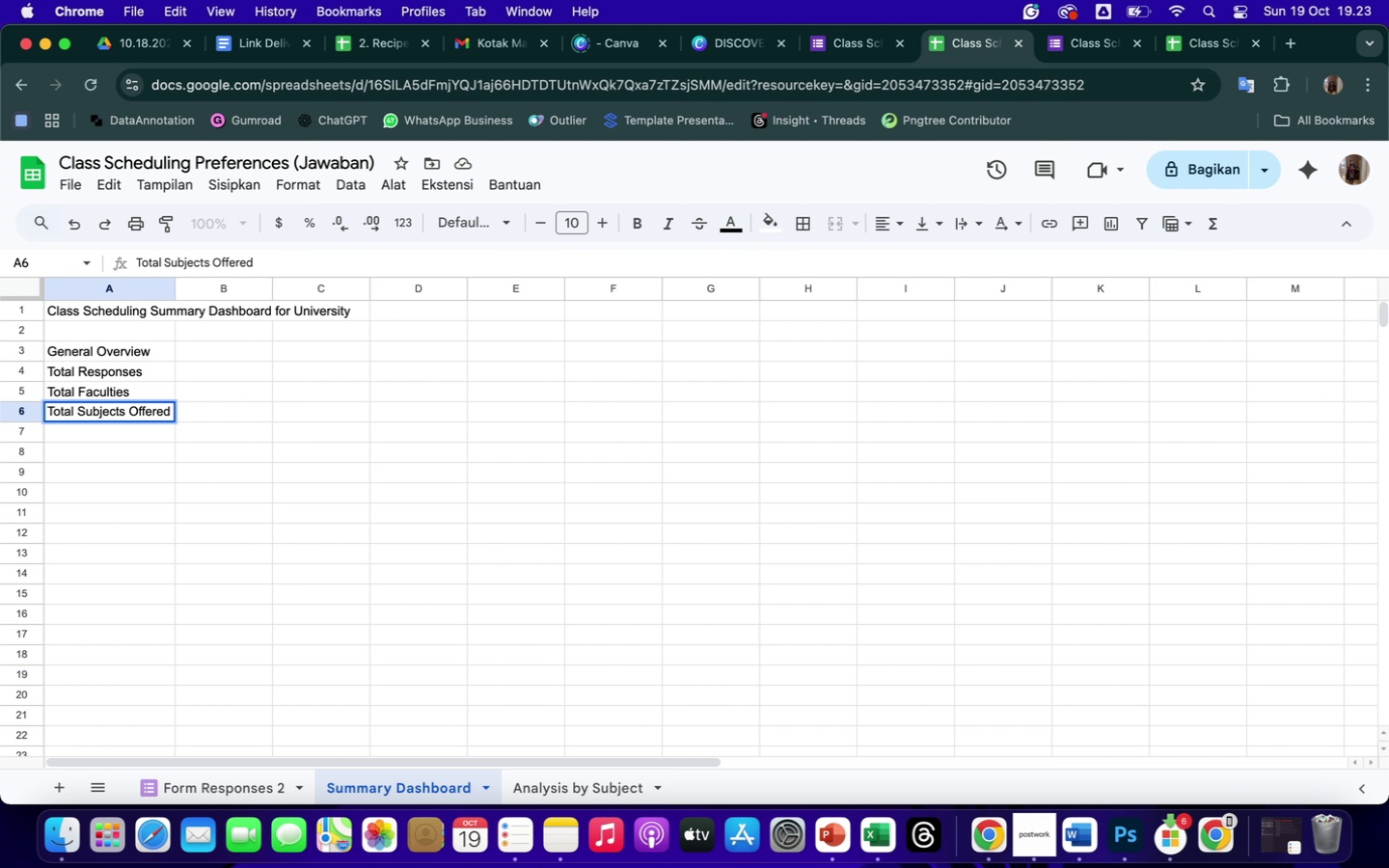 
key(Enter)
 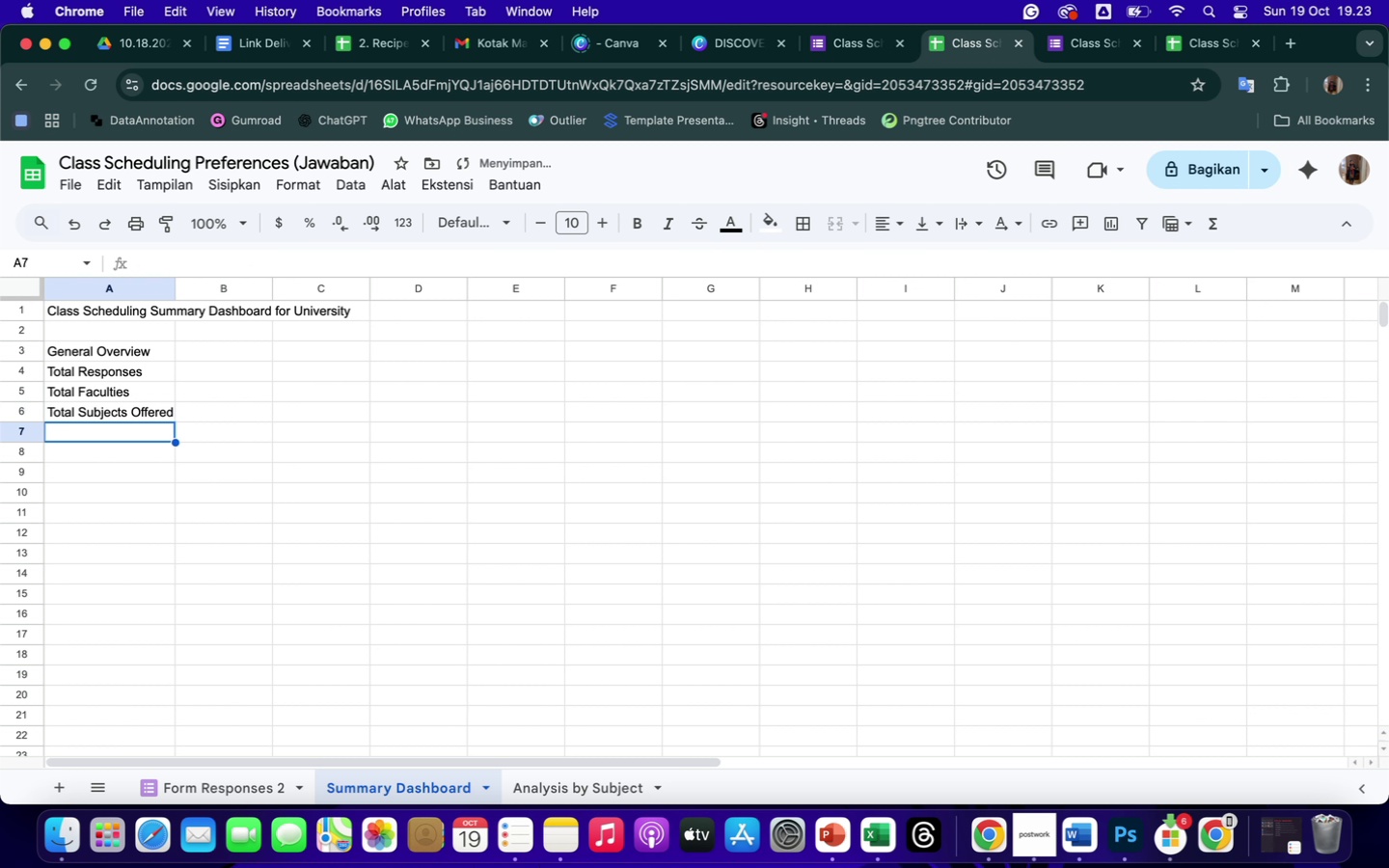 
type(Most Popular)
 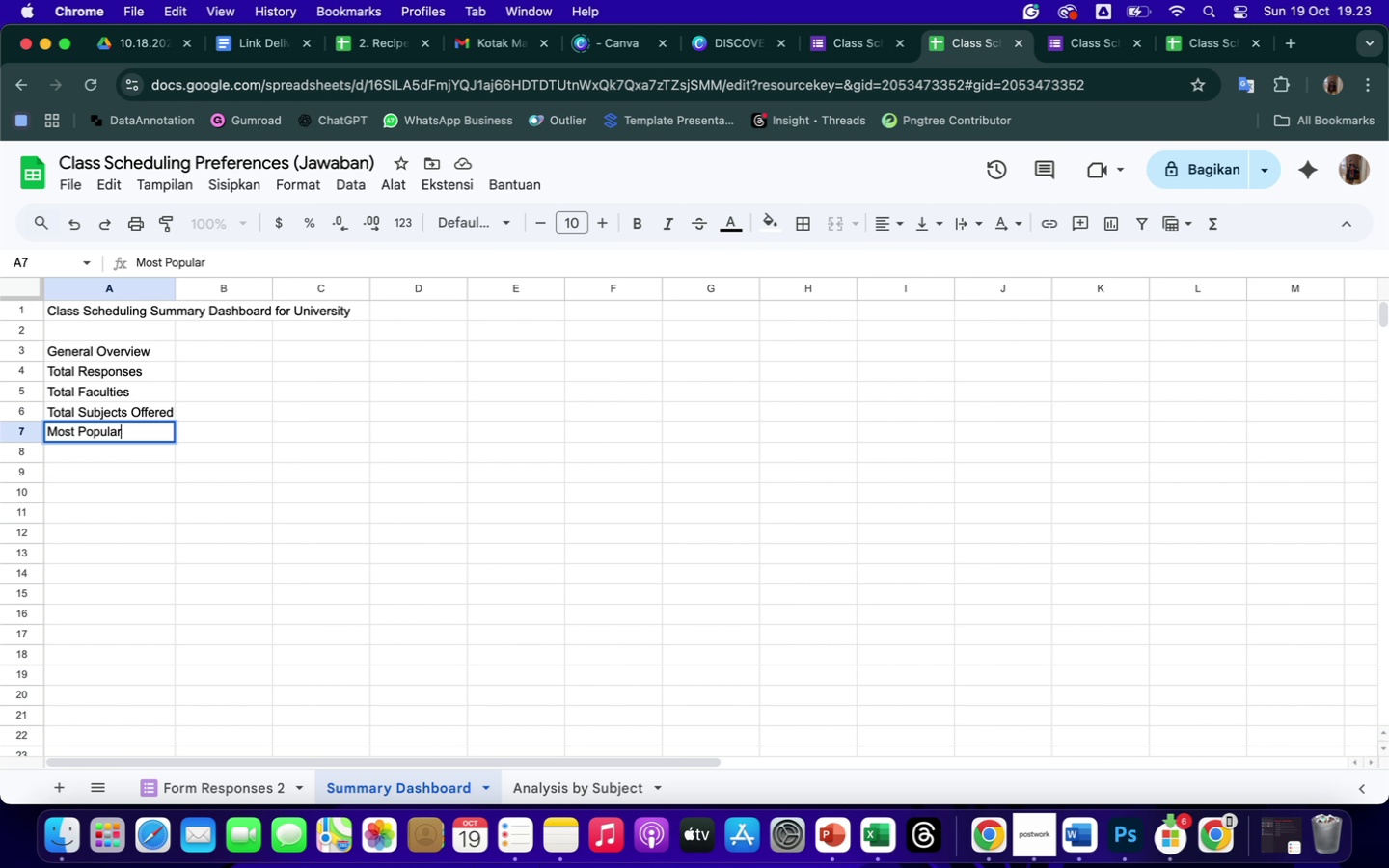 
type( Time Slot)
 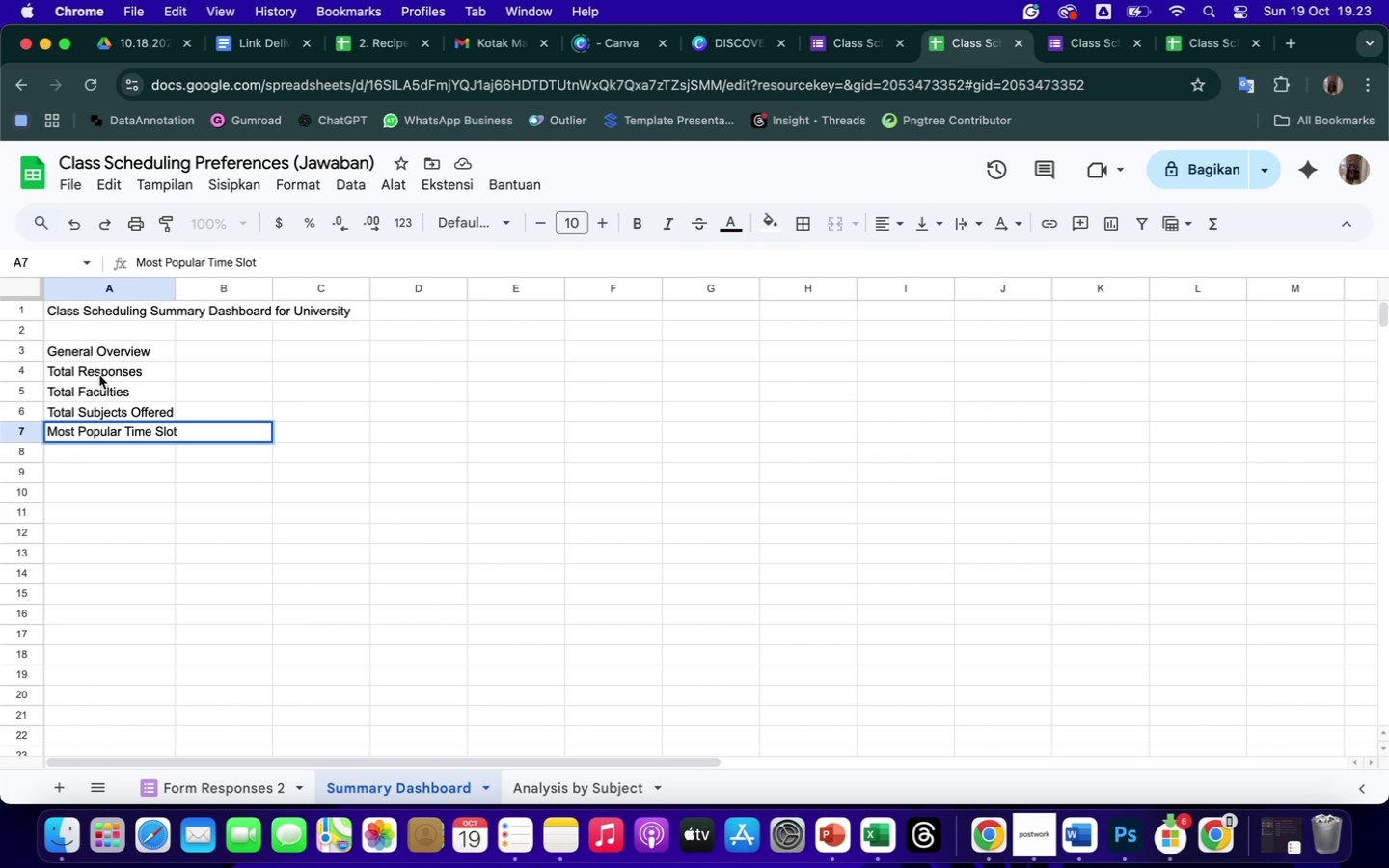 
left_click_drag(start_coordinate=[177, 286], to_coordinate=[208, 290])
 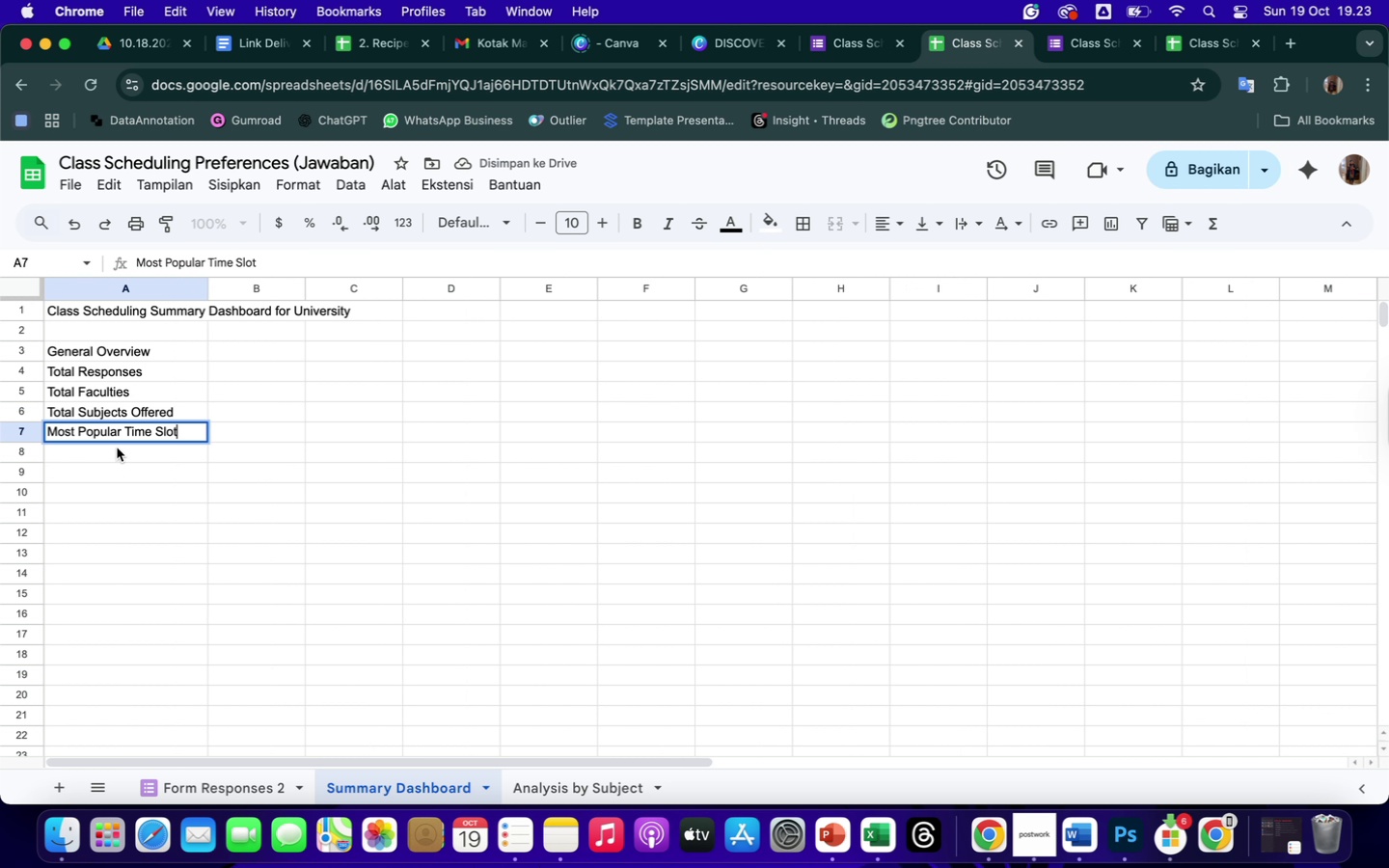 
left_click([117, 448])
 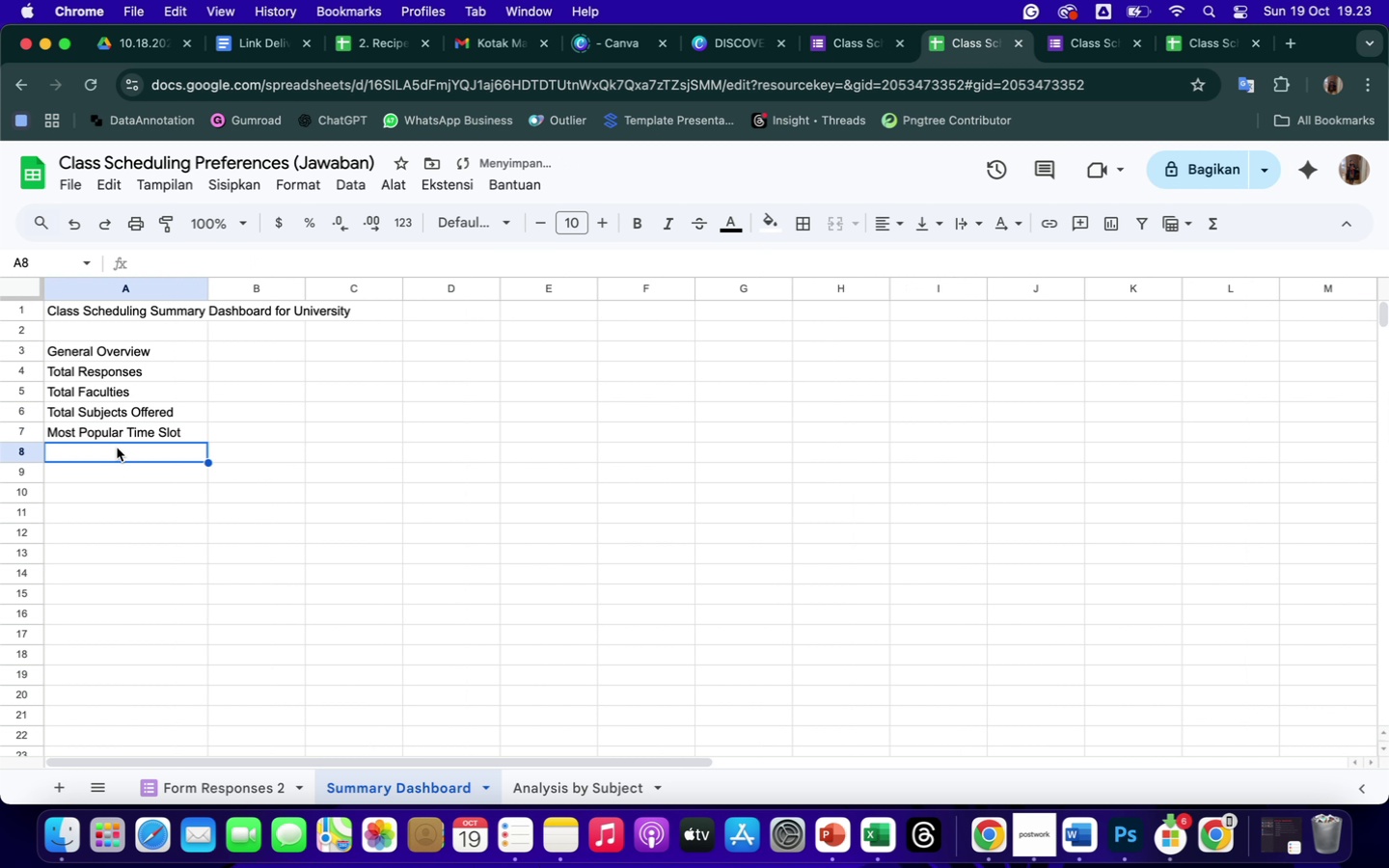 
type(Mosr)
key(Backspace)
type(t Popular Subject)
 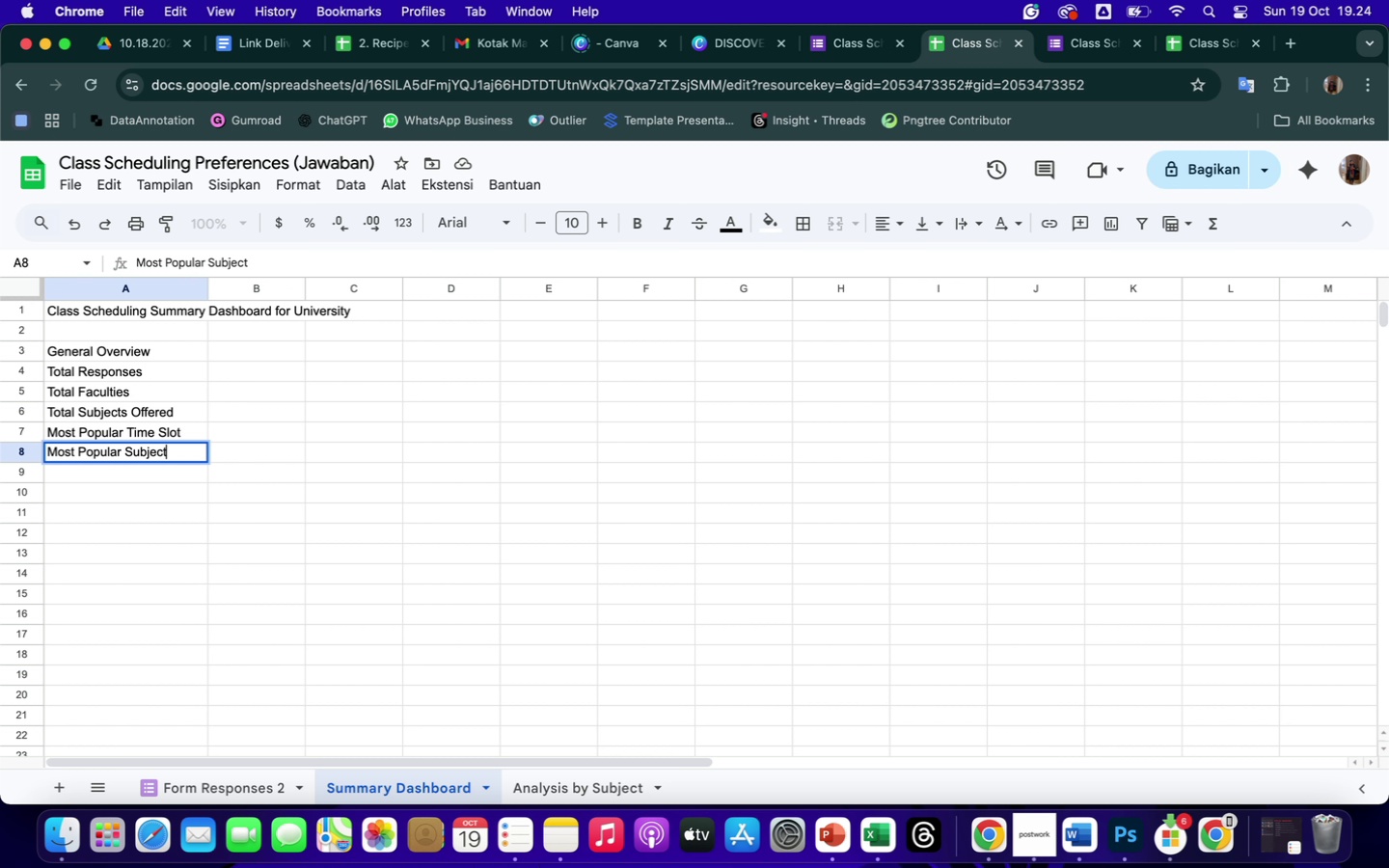 
wait(11.56)
 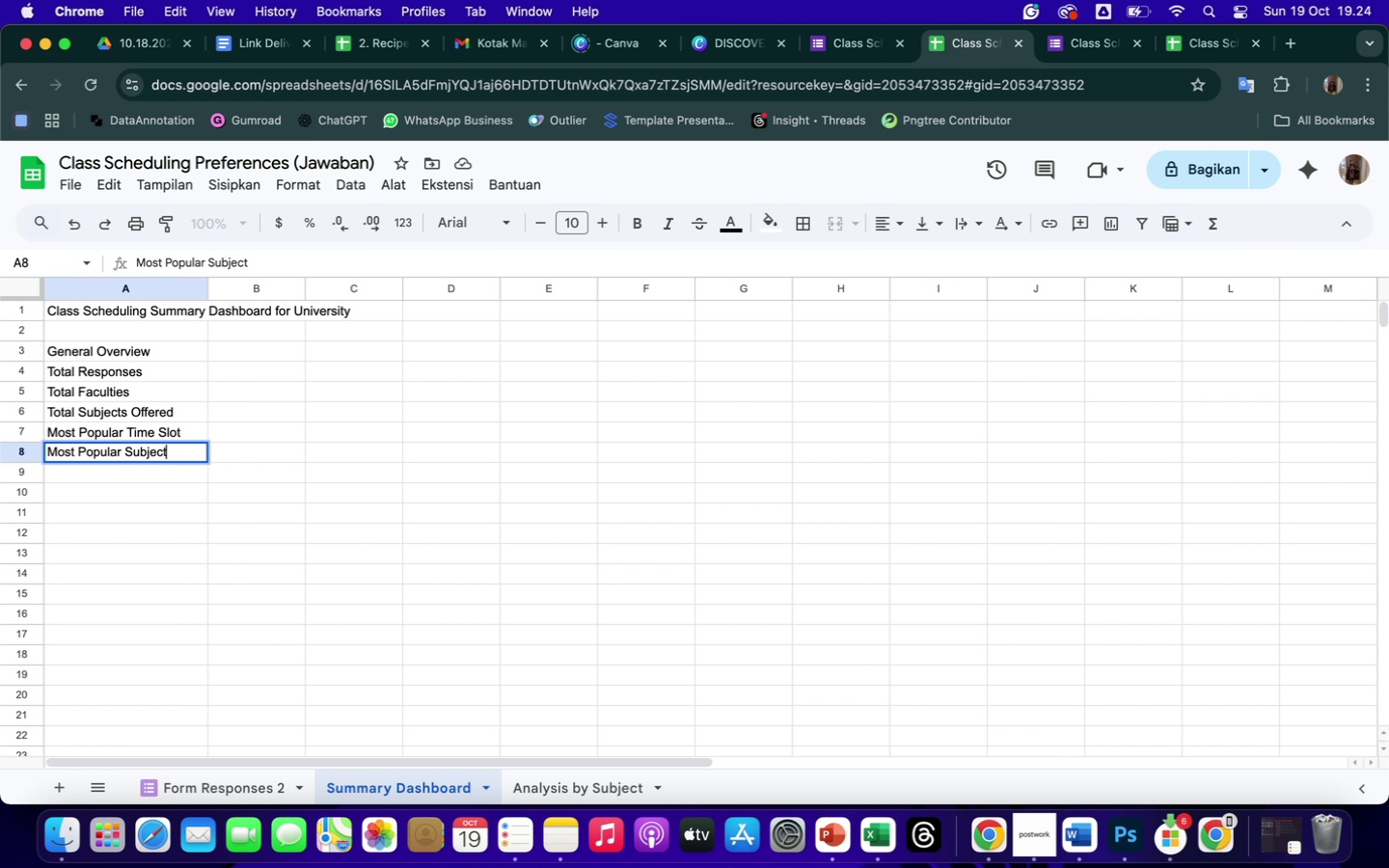 
left_click([257, 350])
 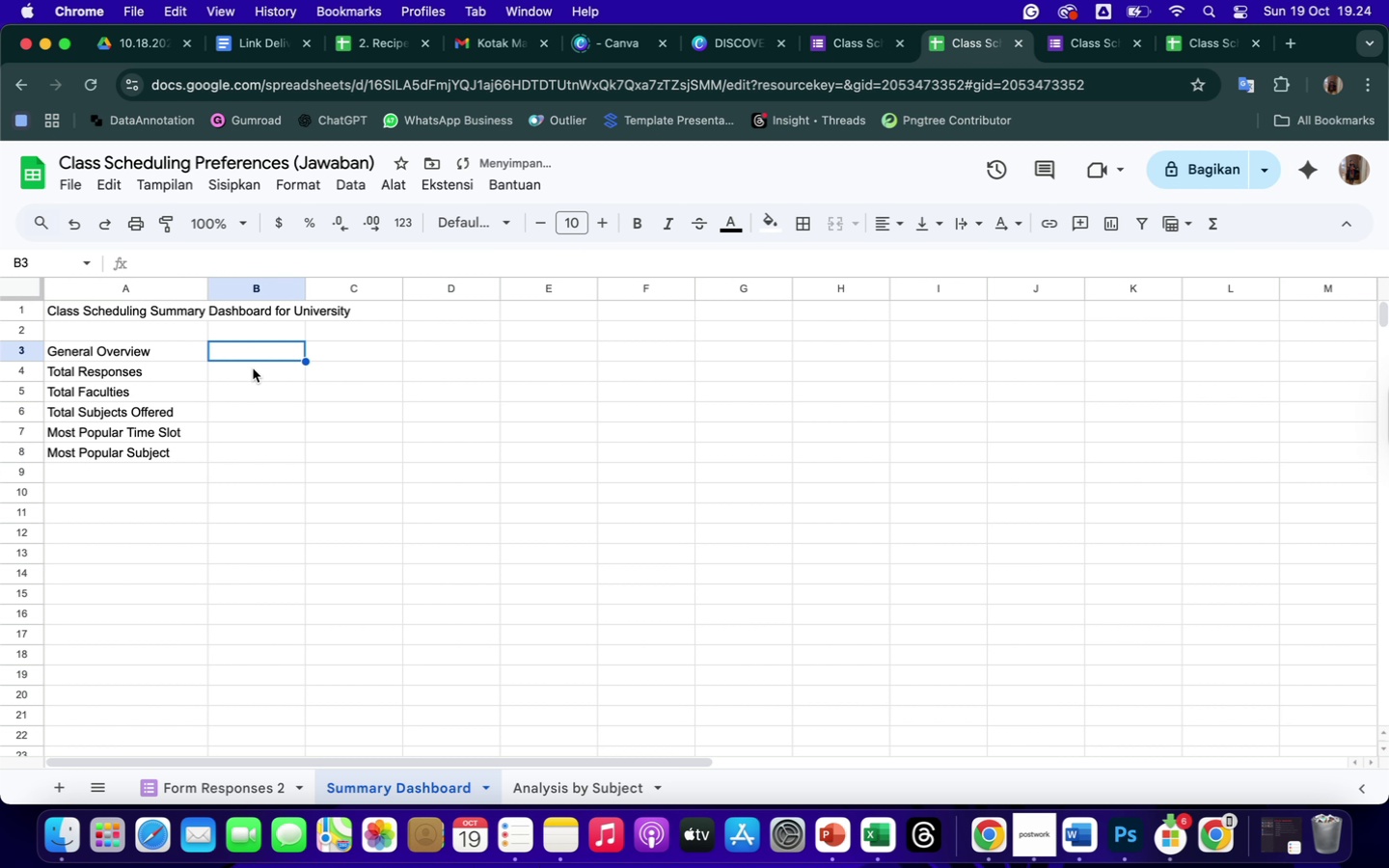 
left_click([255, 370])
 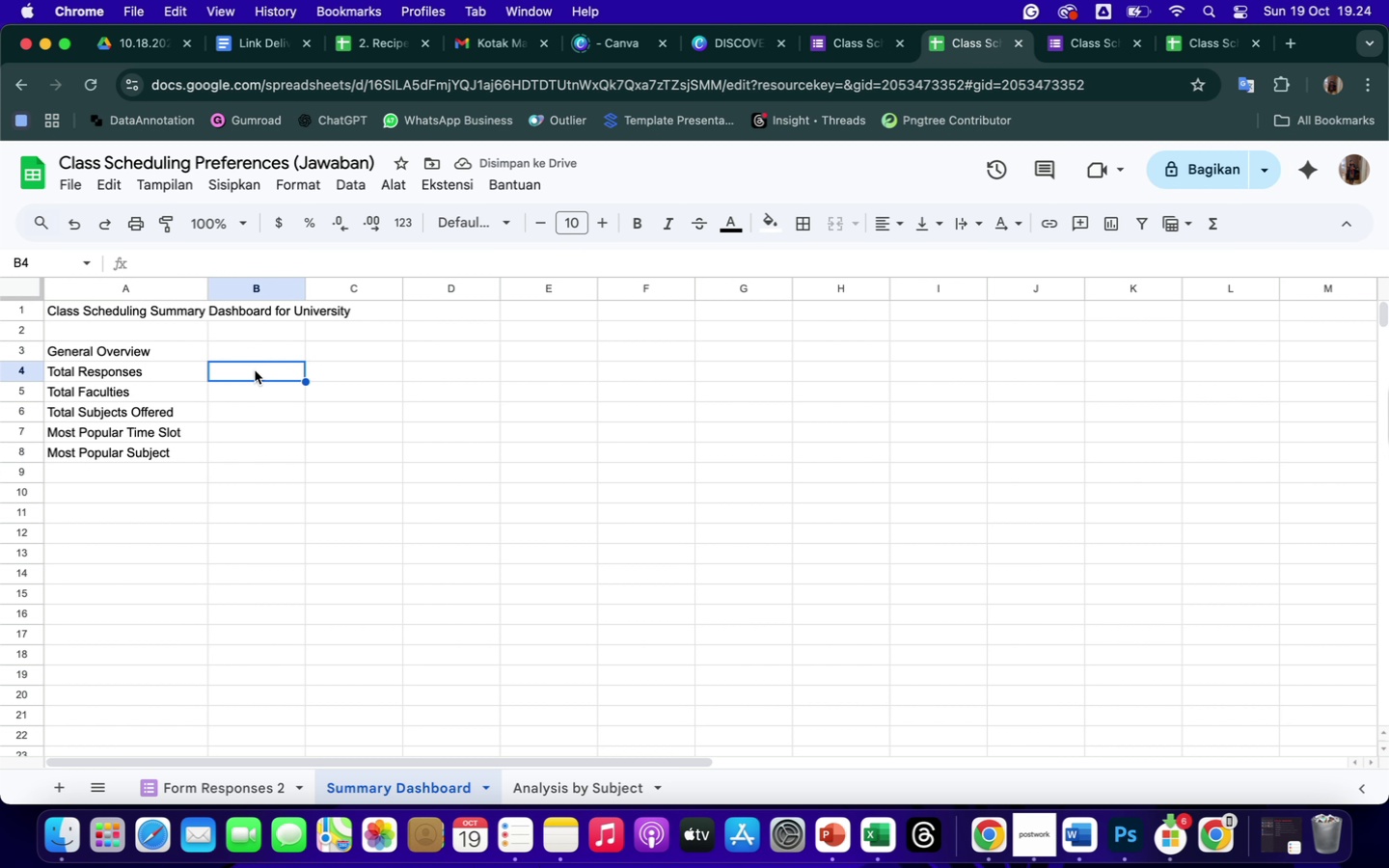 
key(Equal)
 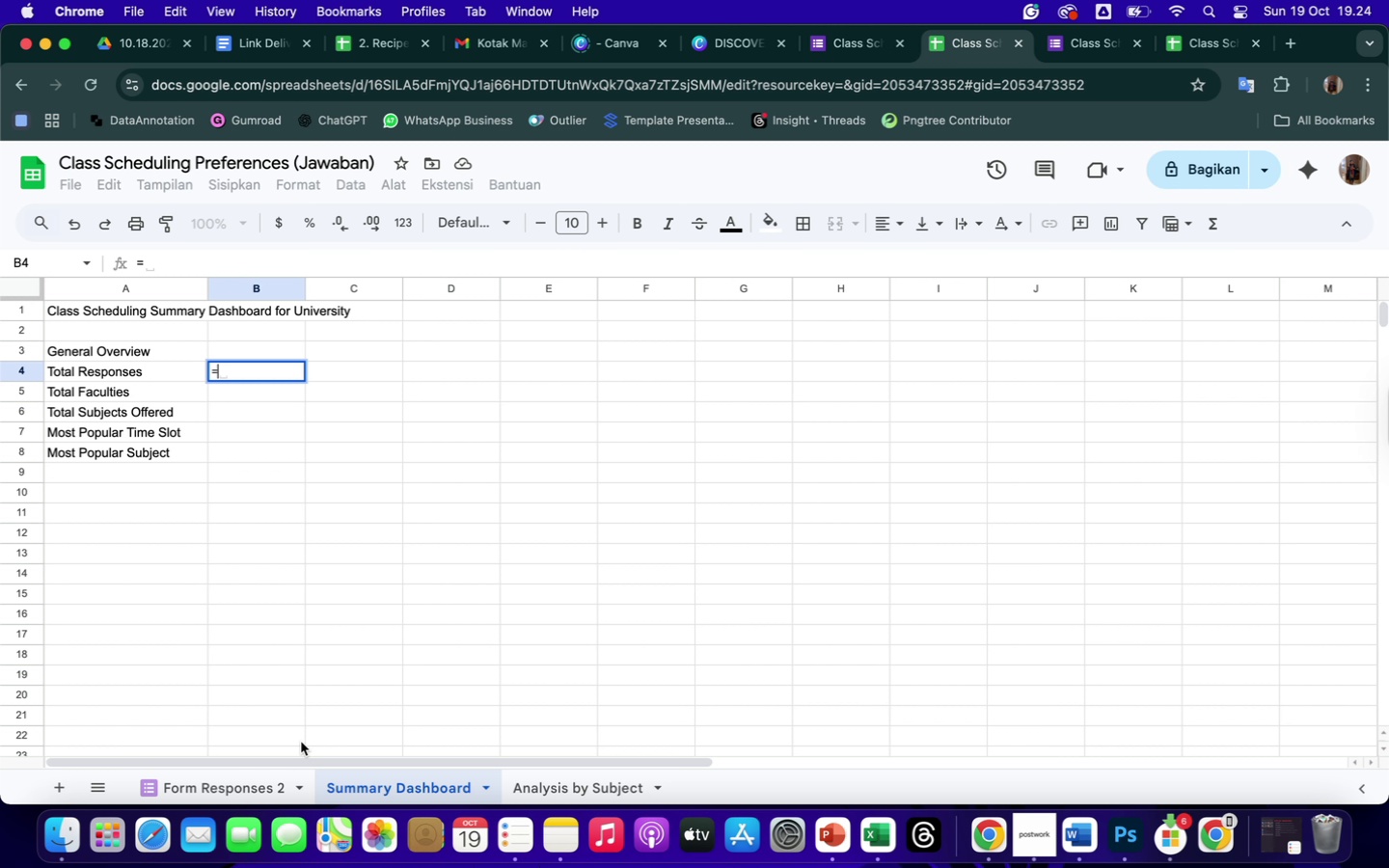 
wait(16.46)
 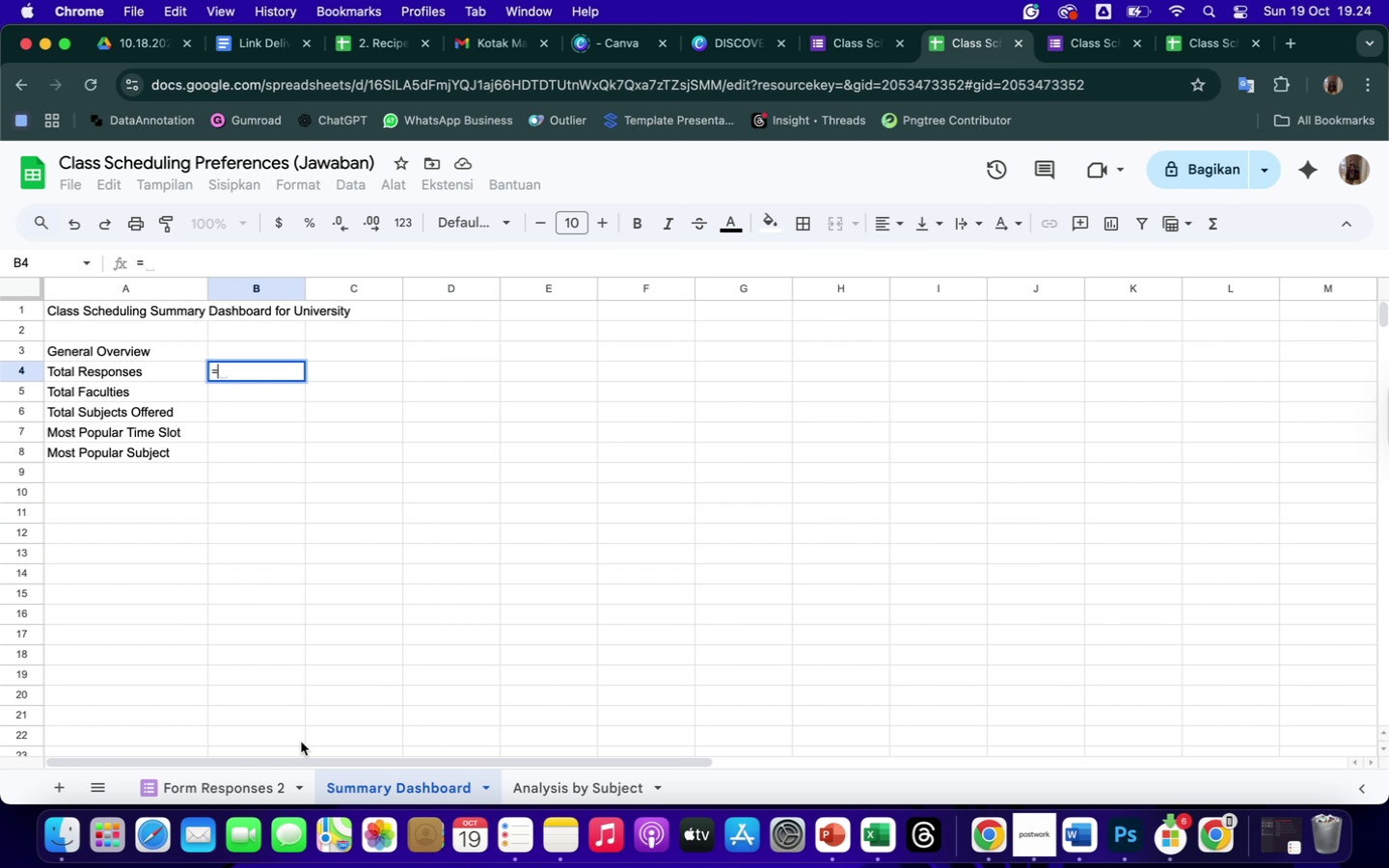 
mouse_move([260, 766])
 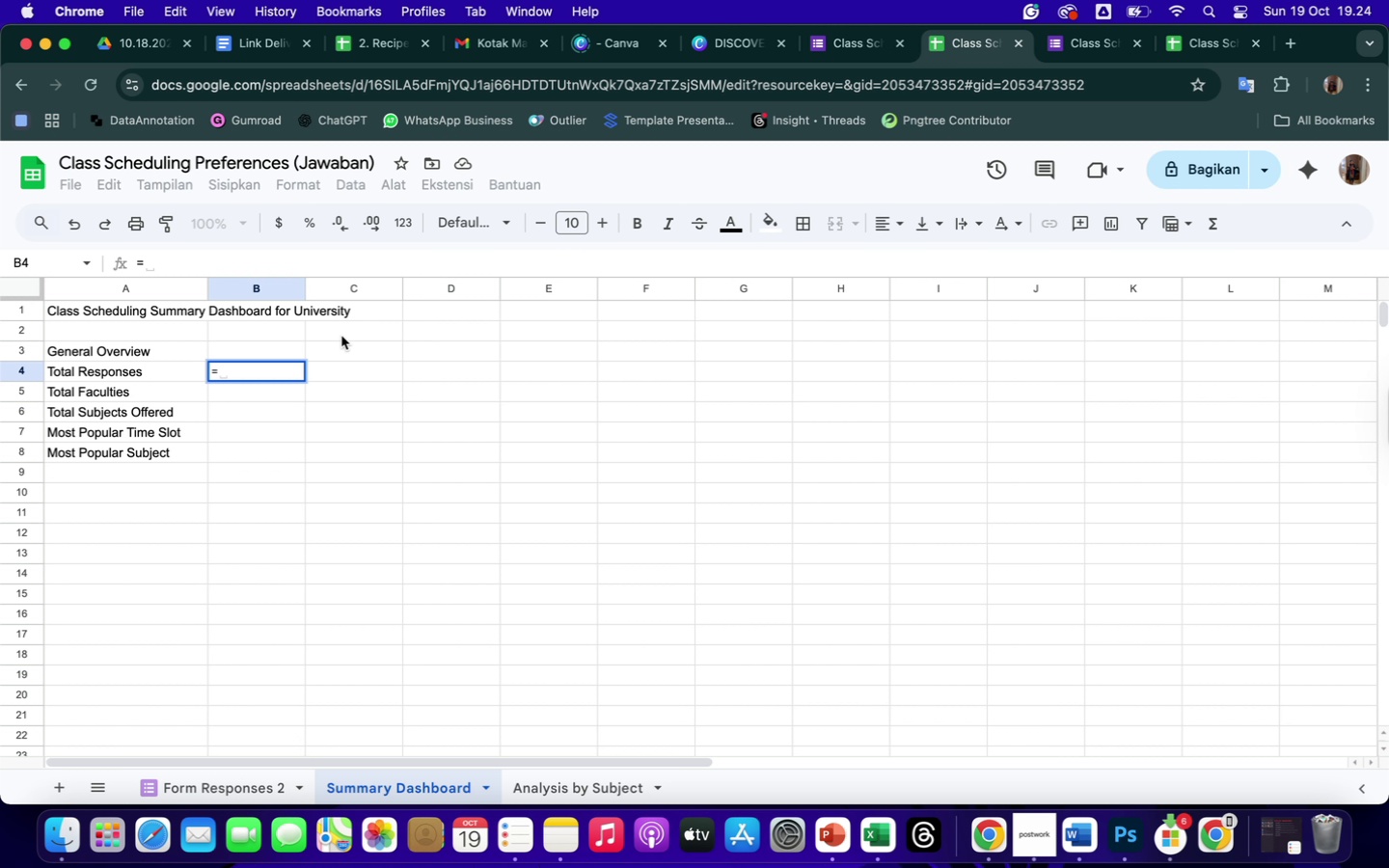 
type(counta)
 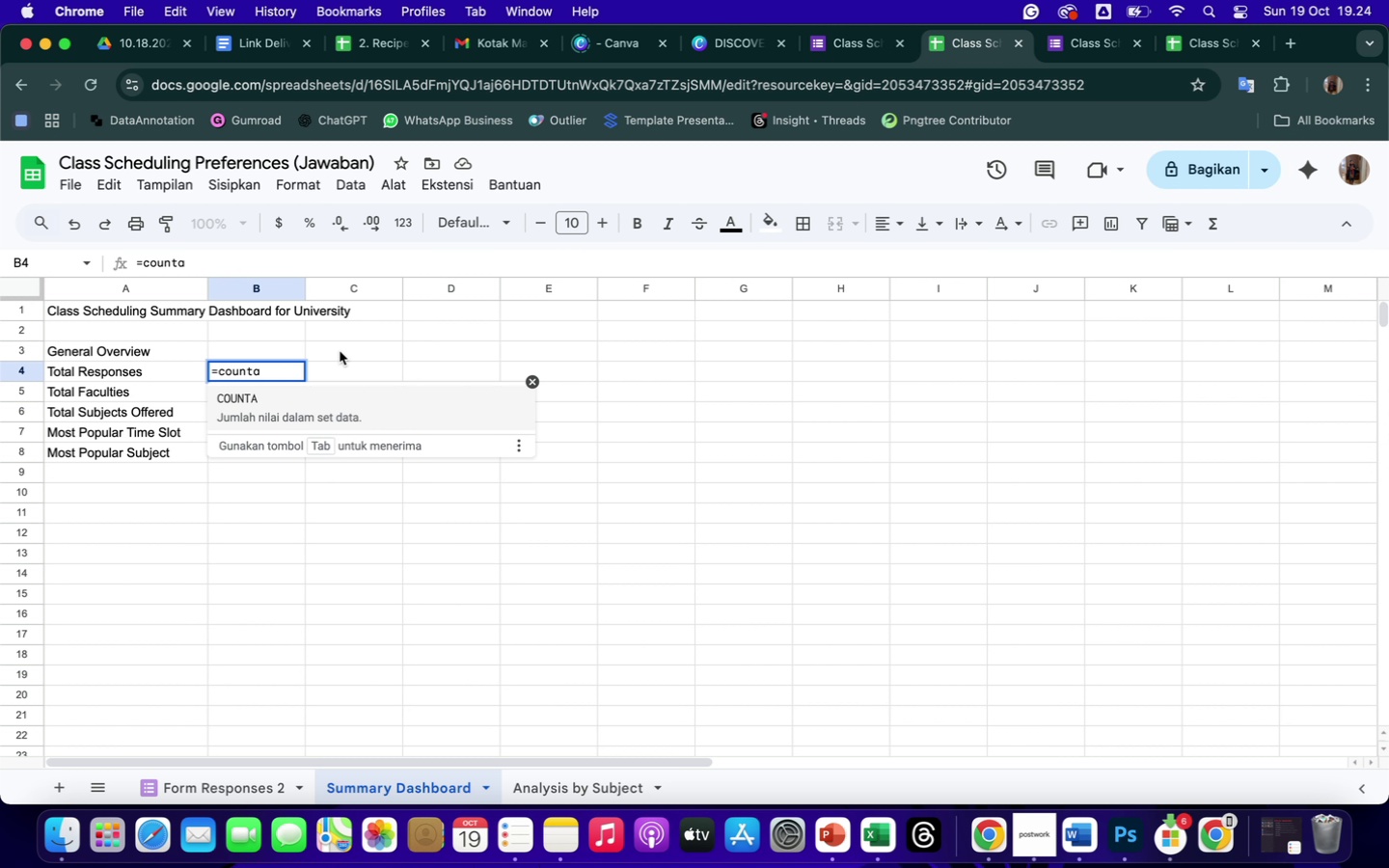 
left_click([290, 399])
 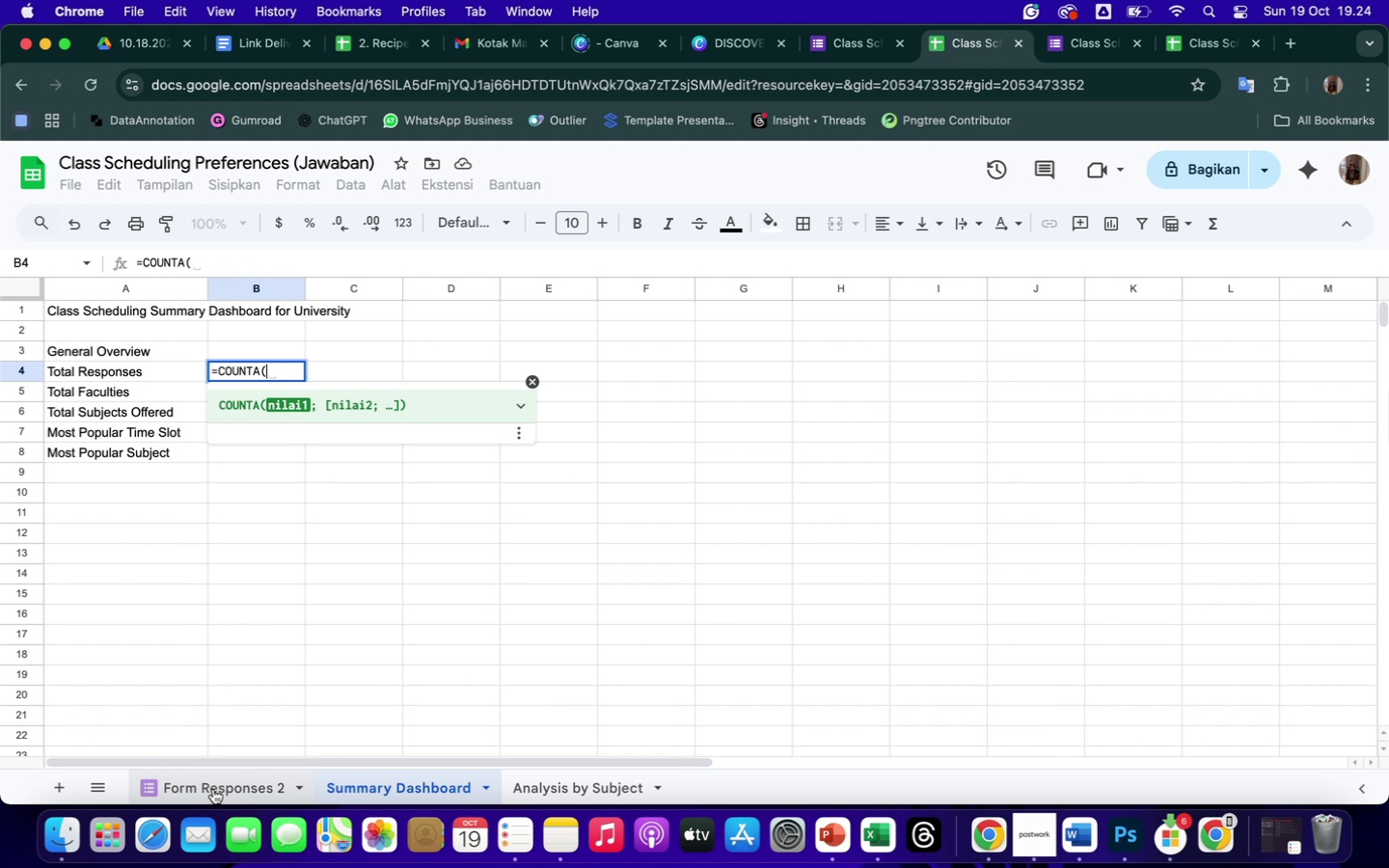 
wait(7.56)
 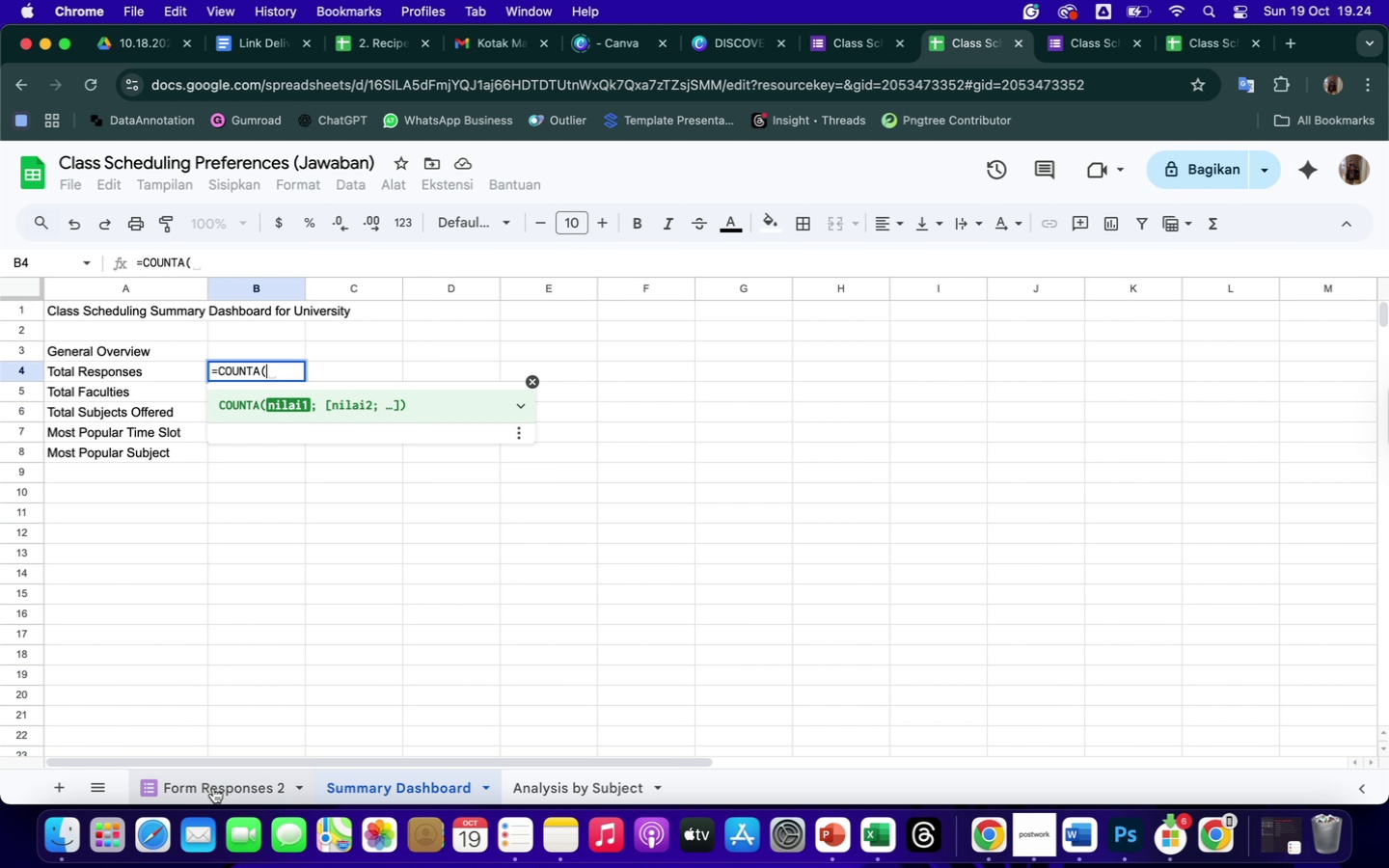 
left_click([211, 789])
 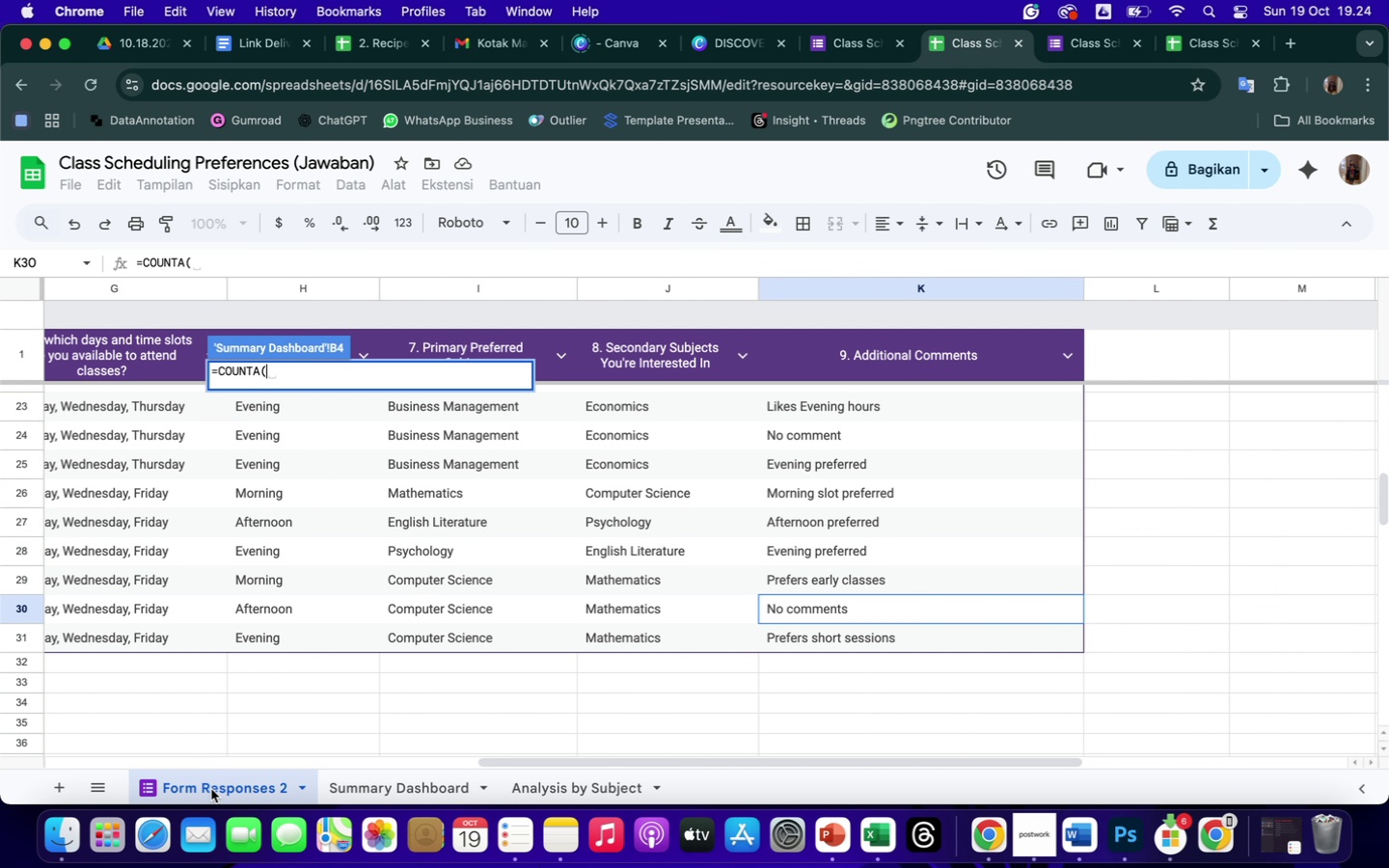 
scroll: coordinate [439, 501], scroll_direction: up, amount: 222.0
 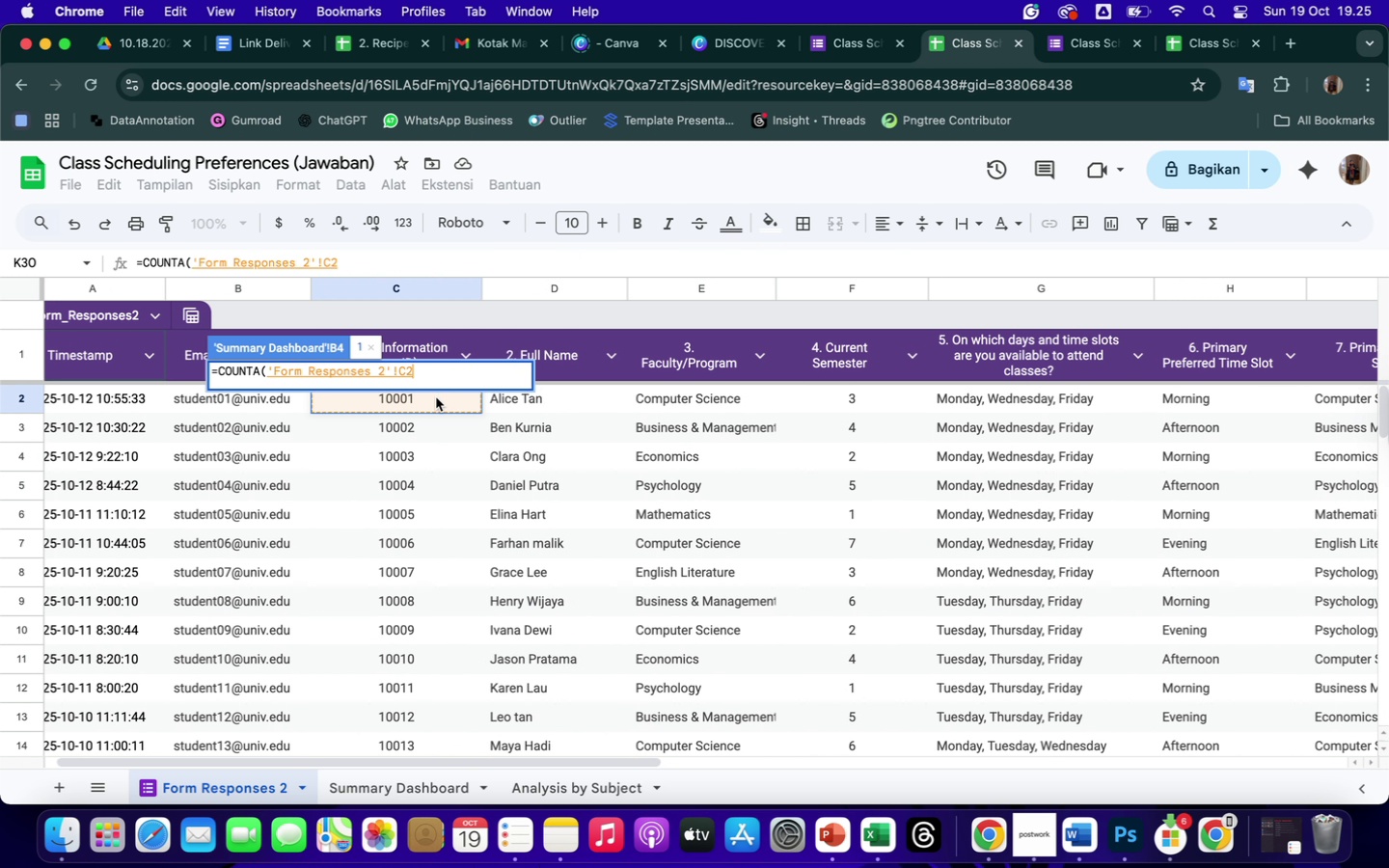 
wait(5.31)
 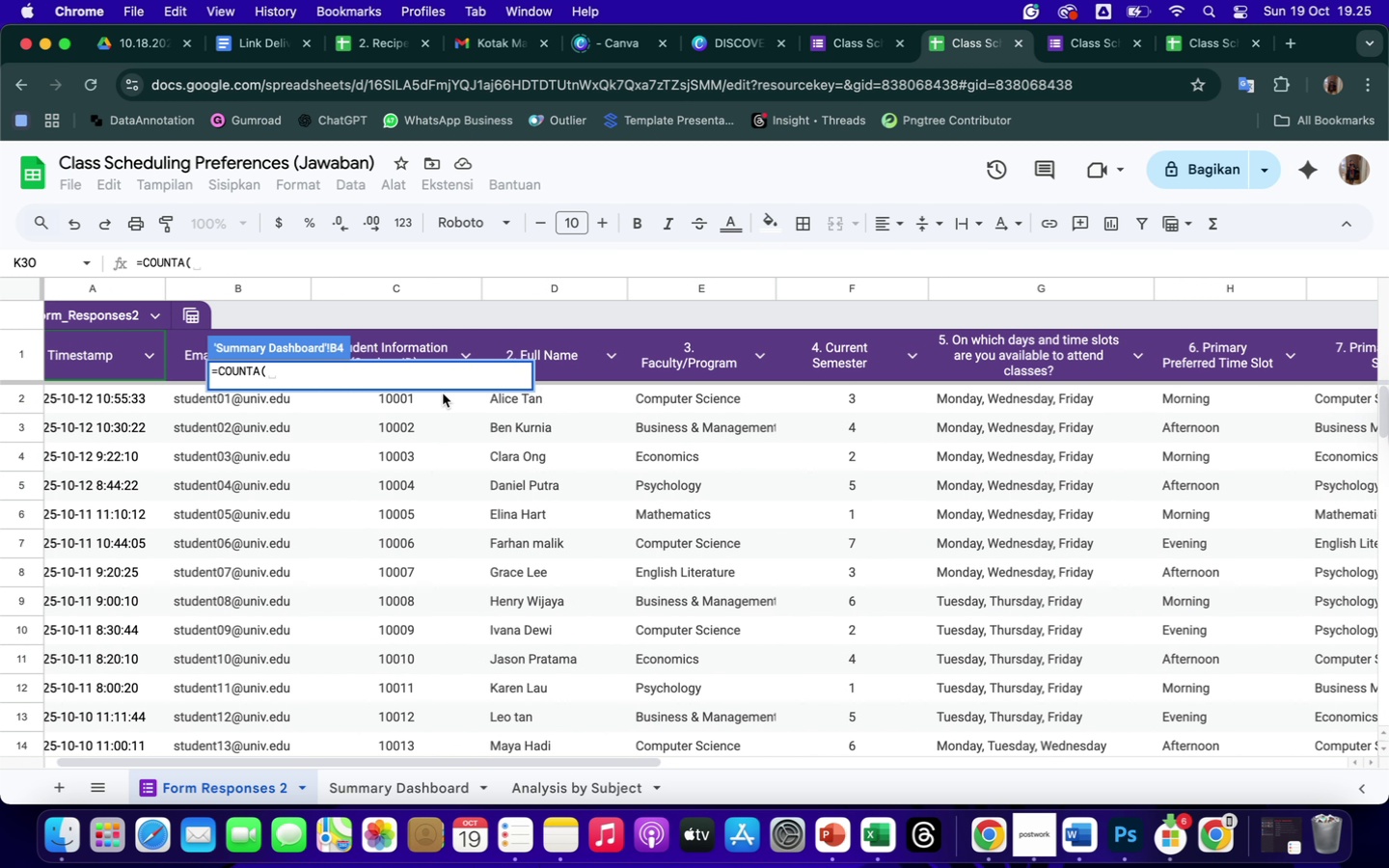 
left_click_drag(start_coordinate=[440, 405], to_coordinate=[416, 610])
 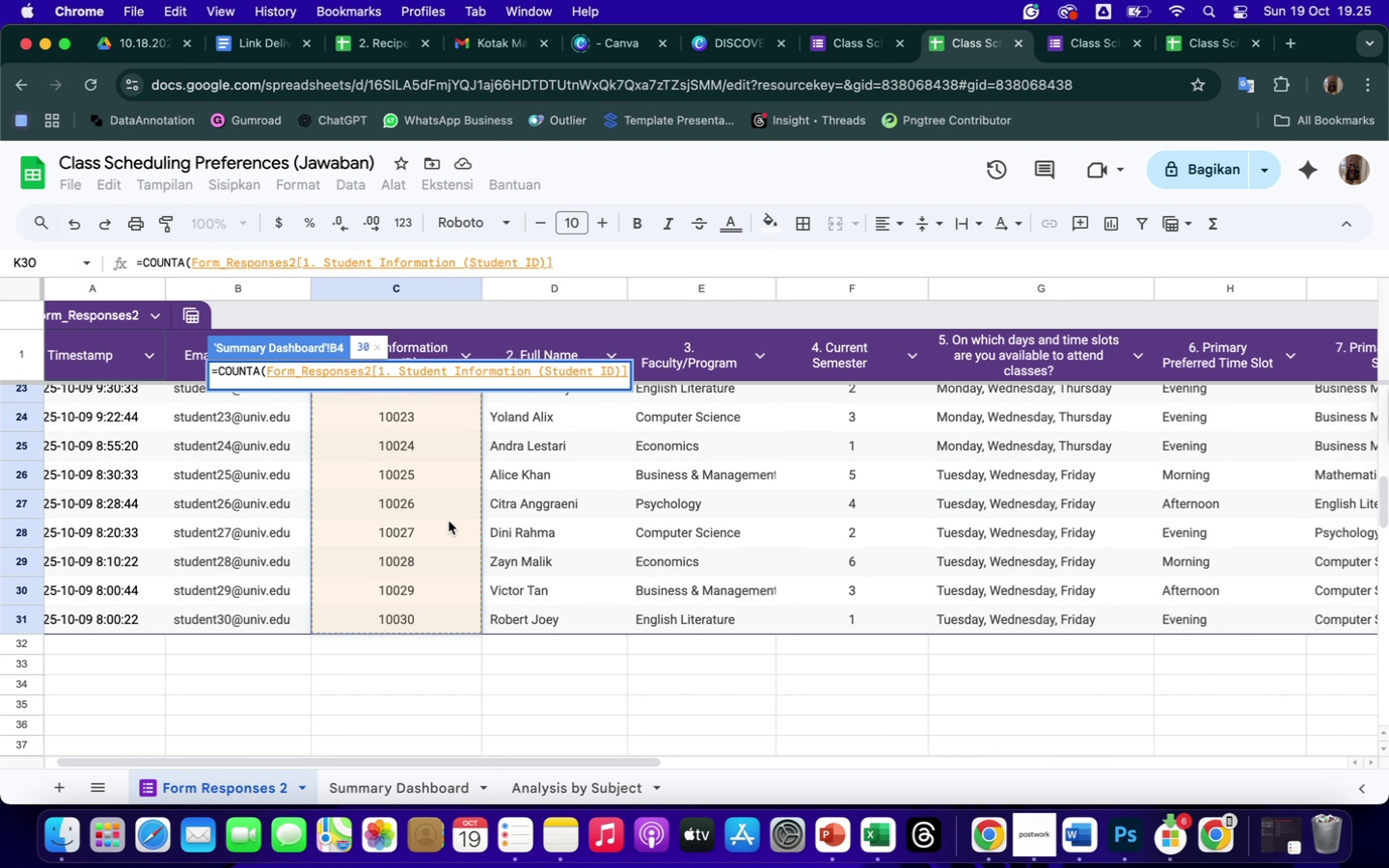 
mouse_move([575, 262])
 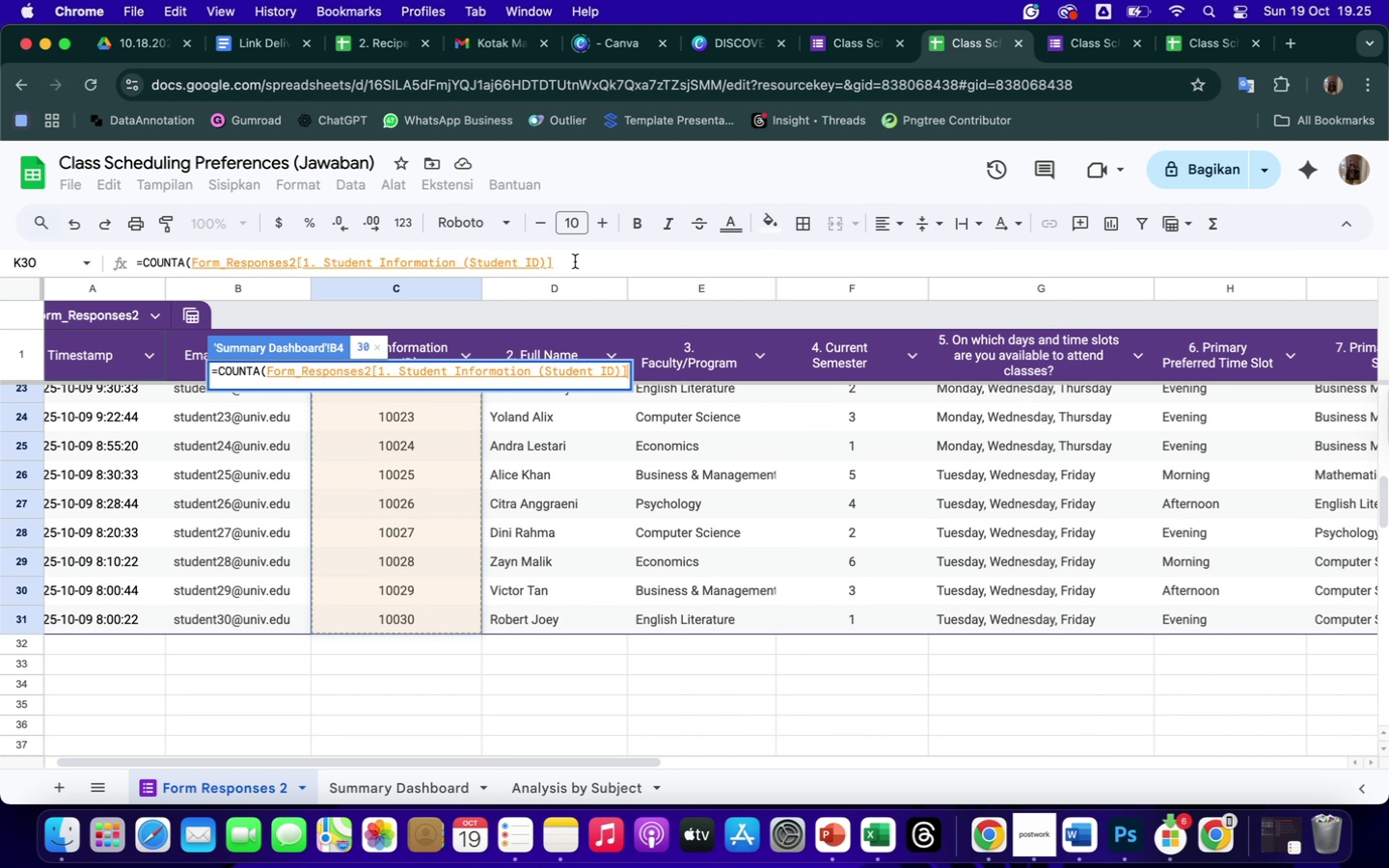 
left_click([575, 262])
 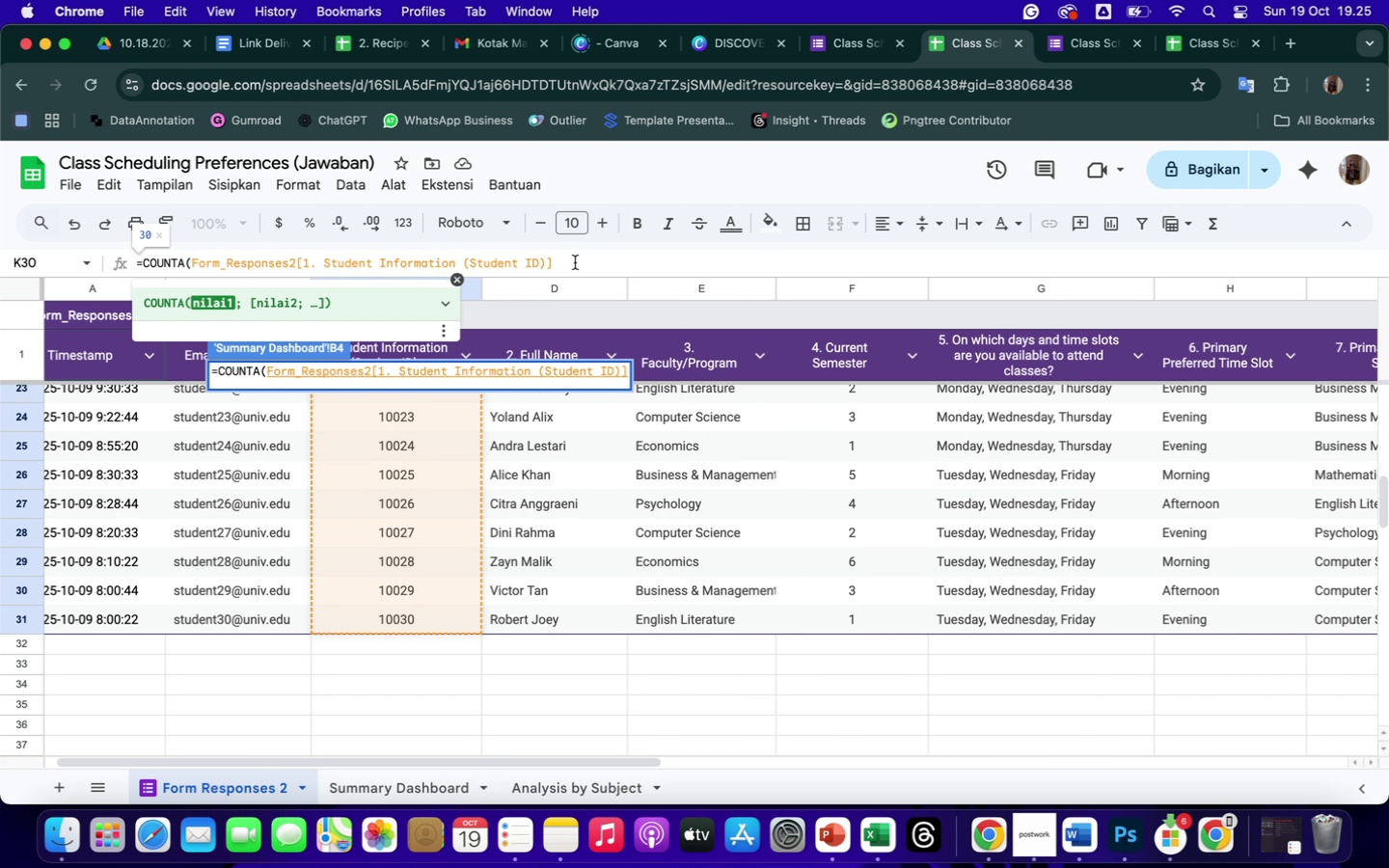 
key(Shift+0)
 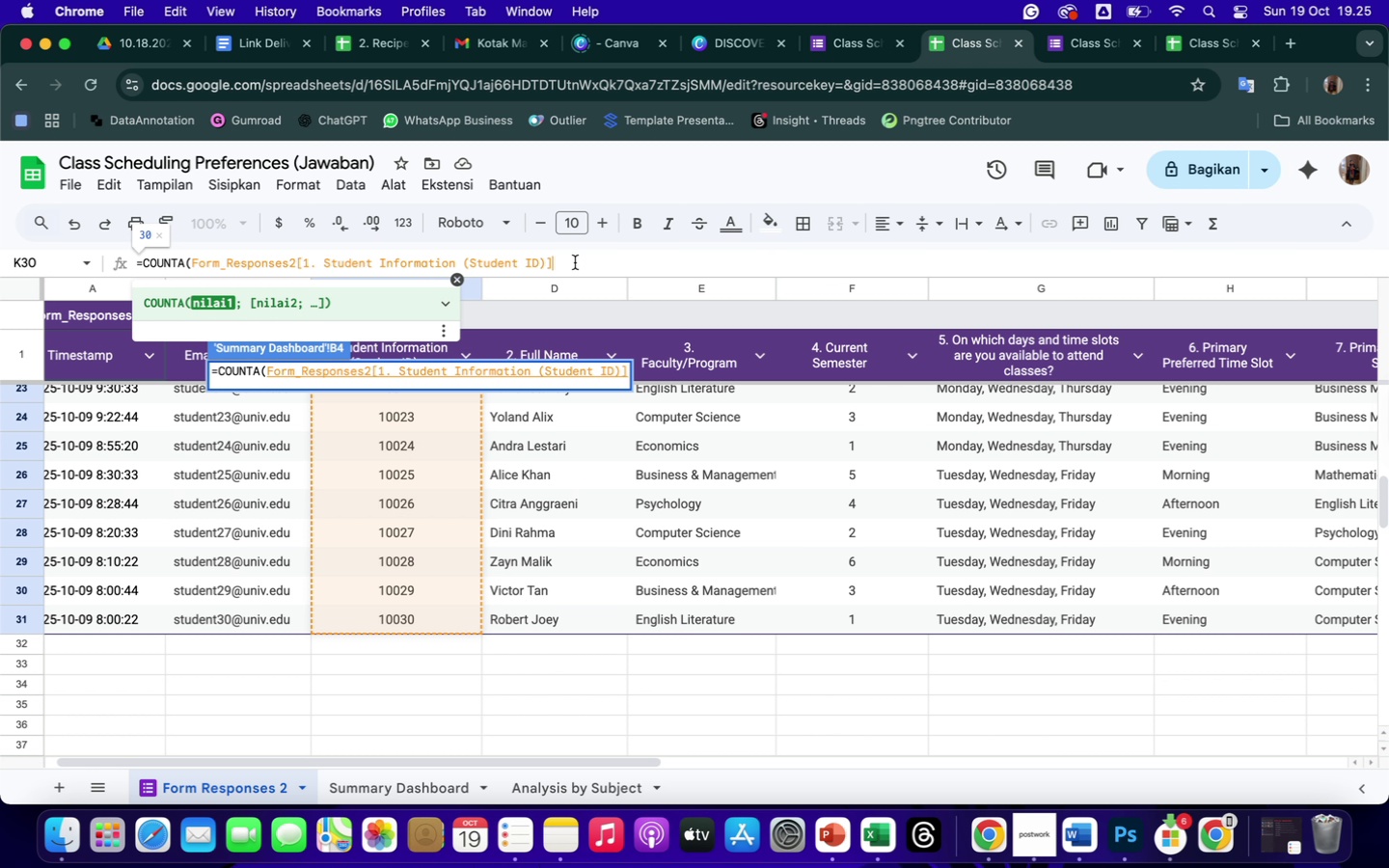 
key(Enter)
 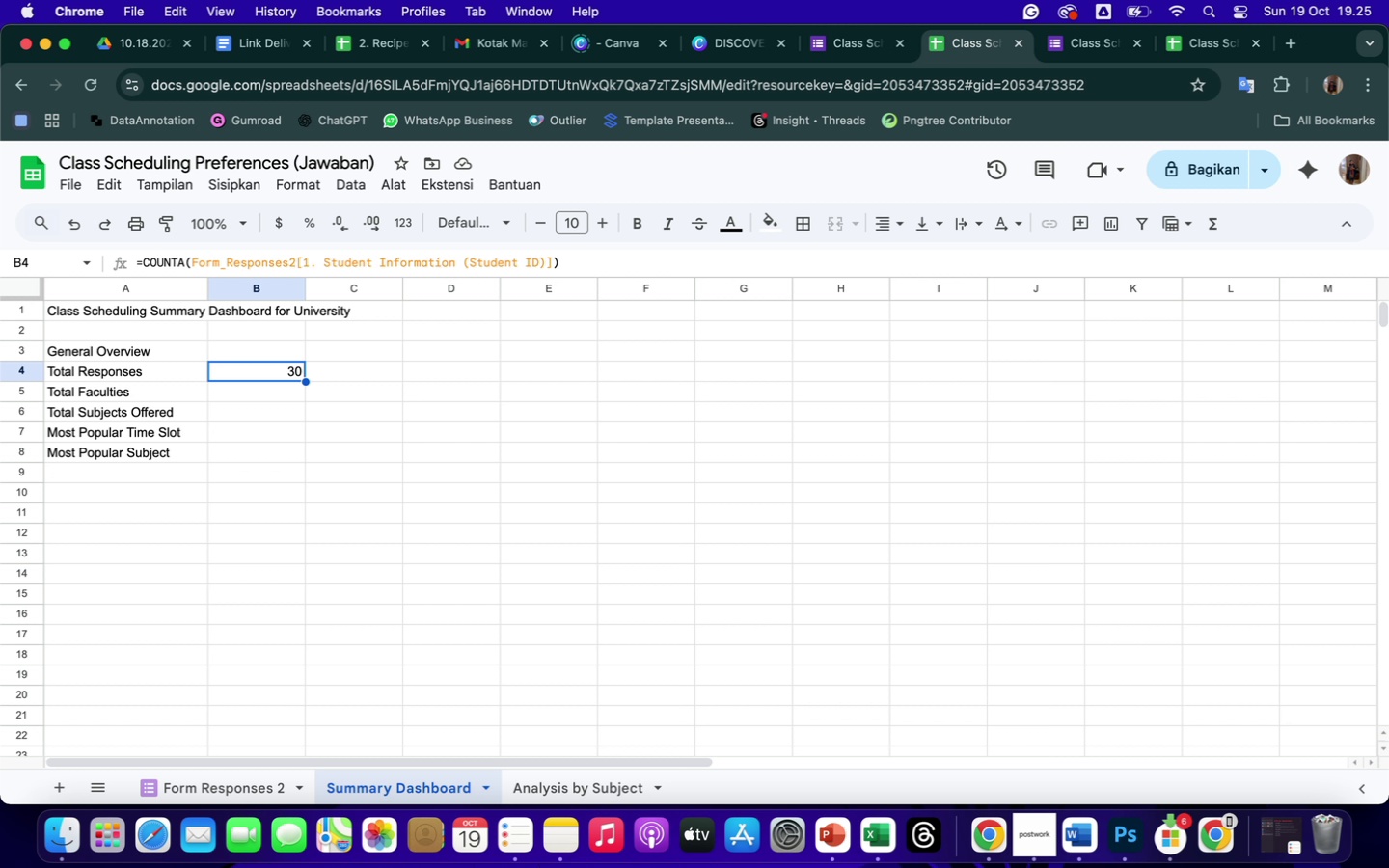 
wait(13.91)
 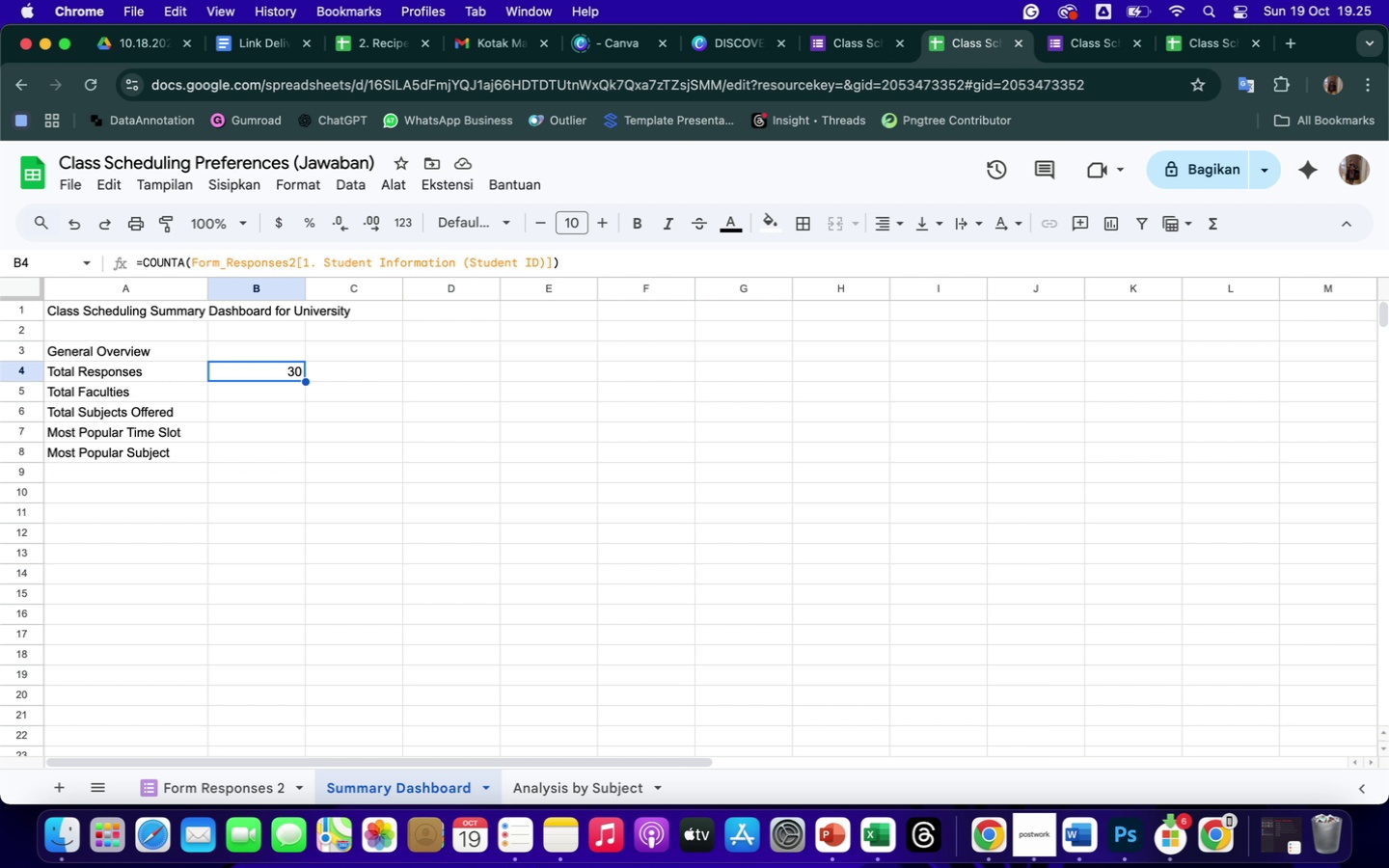 
left_click([247, 393])
 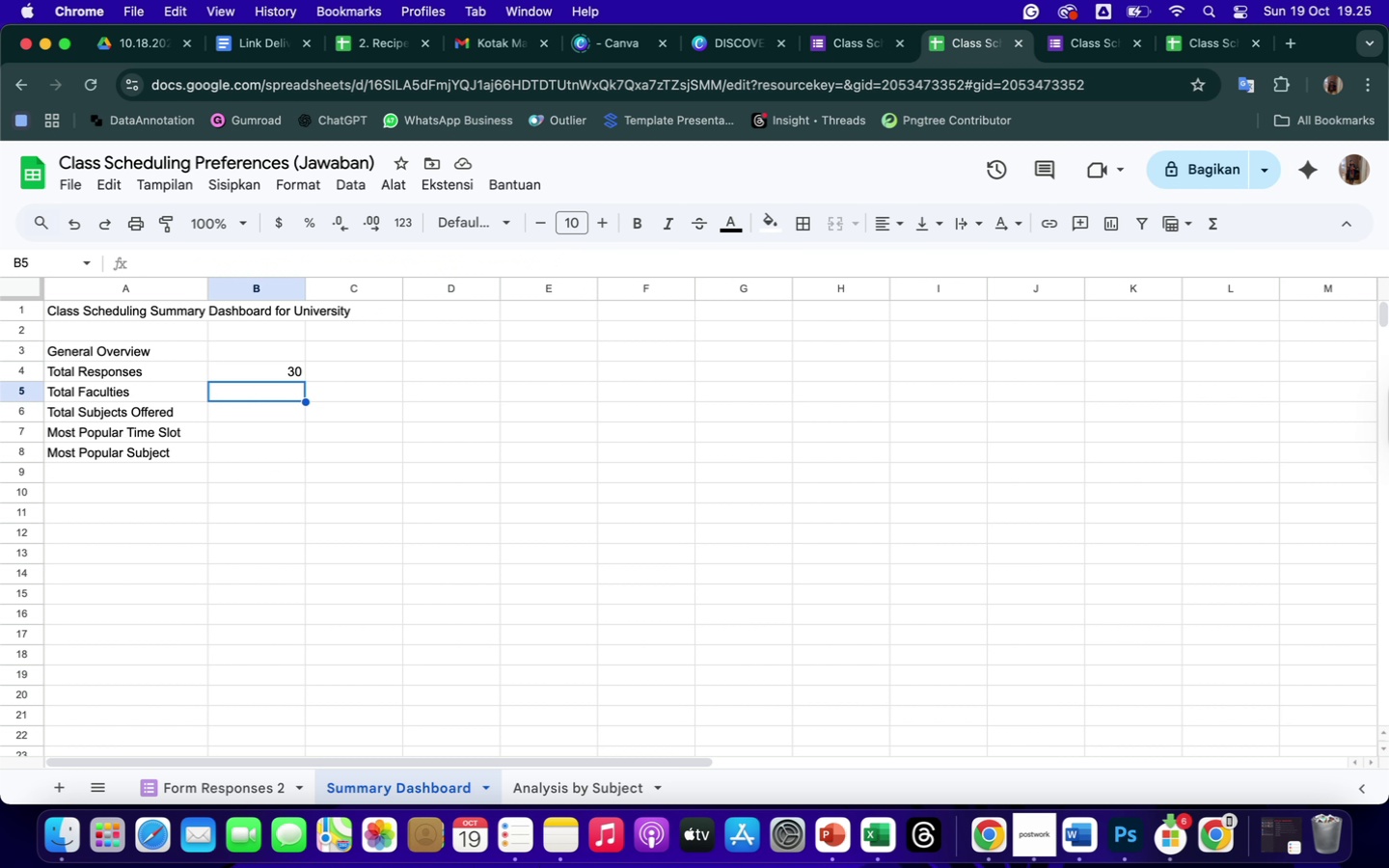 
type(=count)
 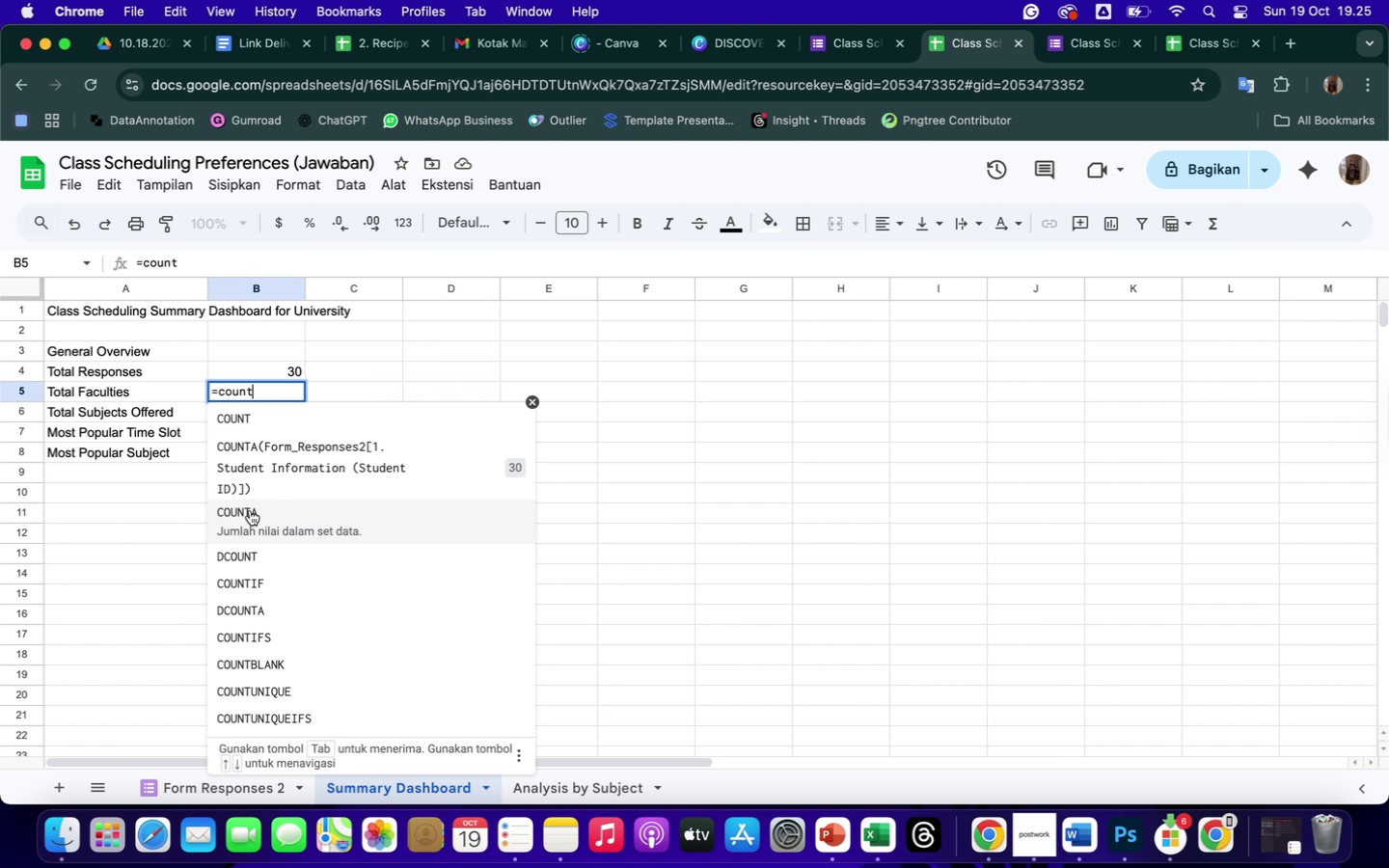 
wait(6.26)
 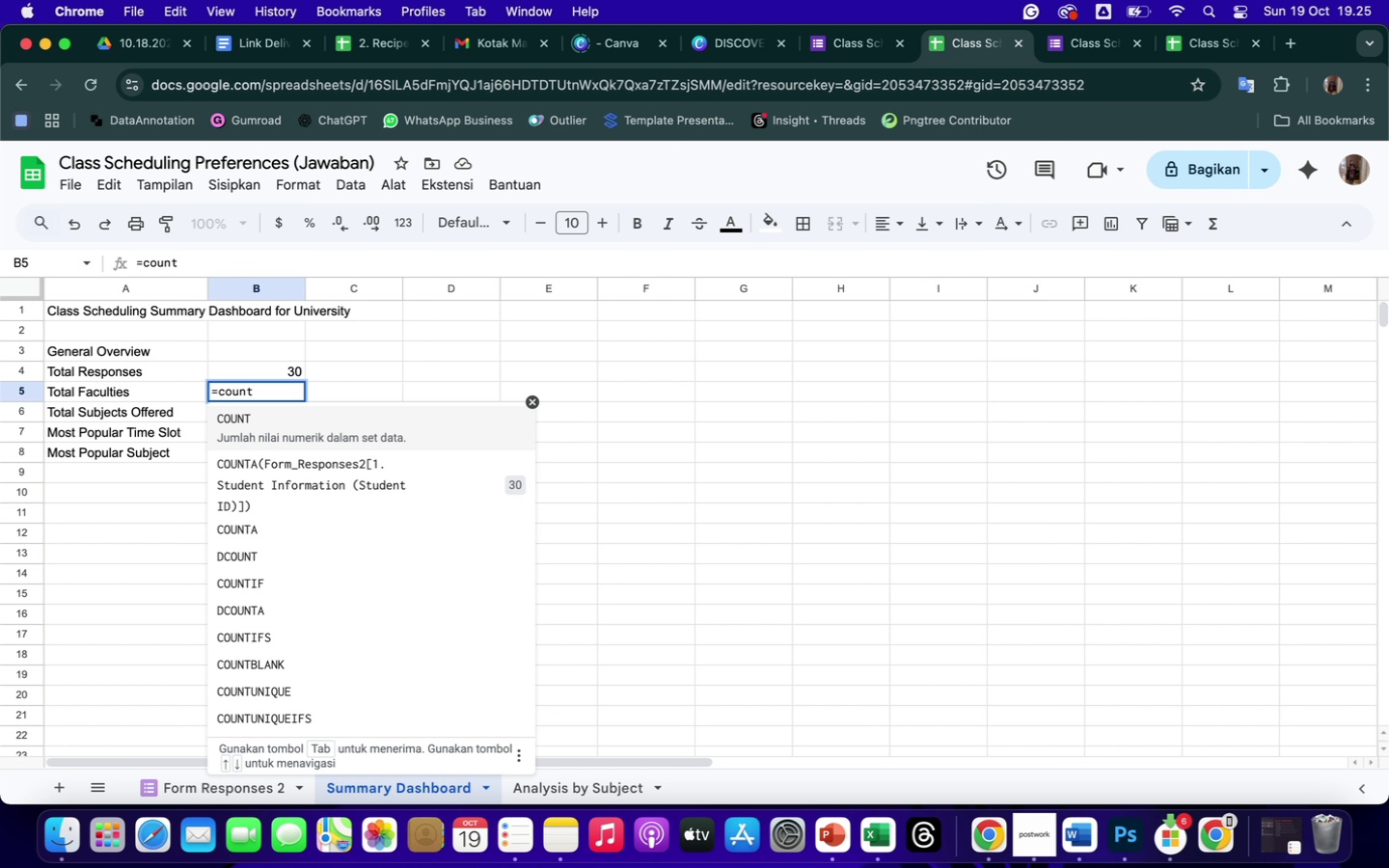 
left_click([250, 510])
 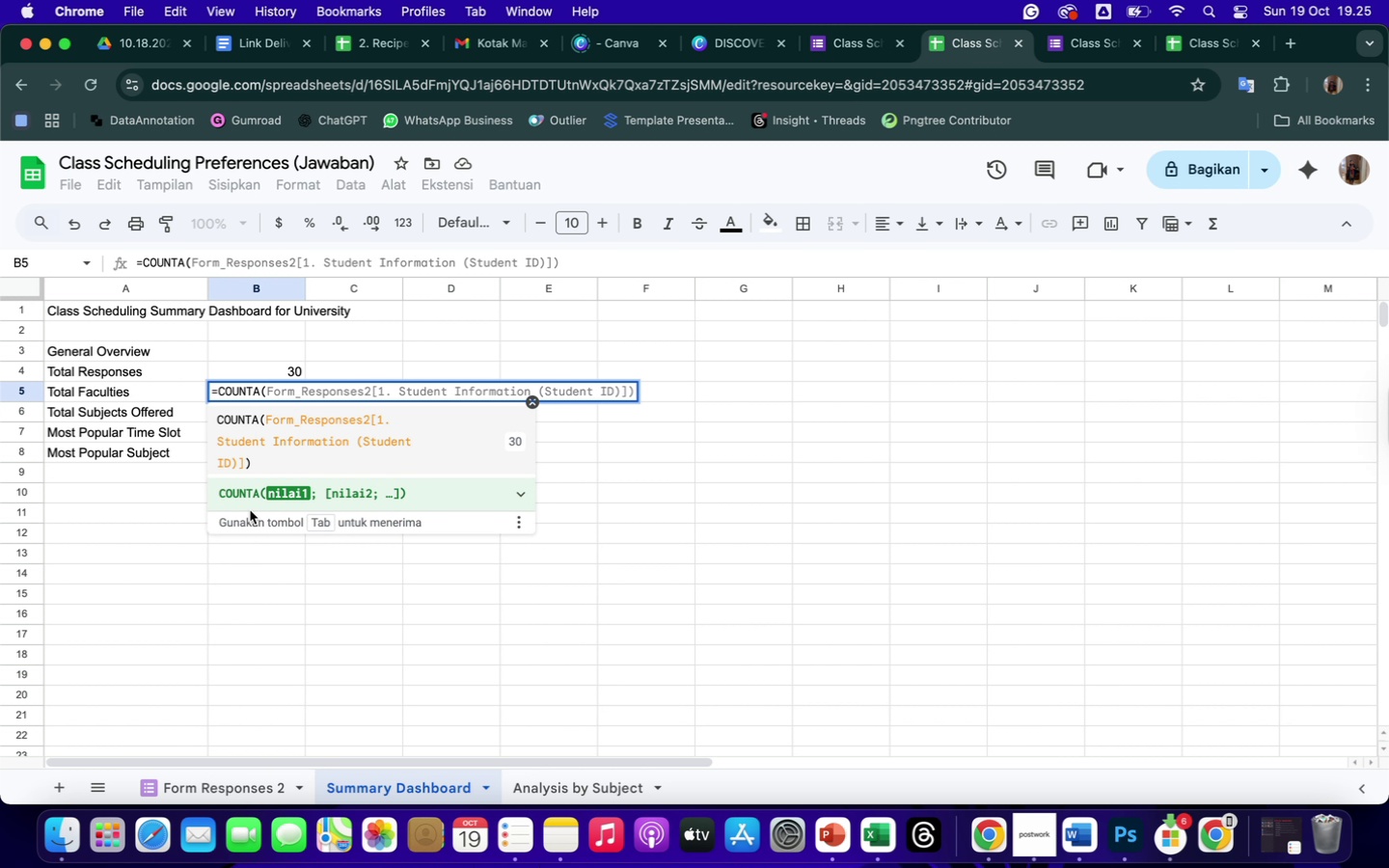 
type(uniq)
 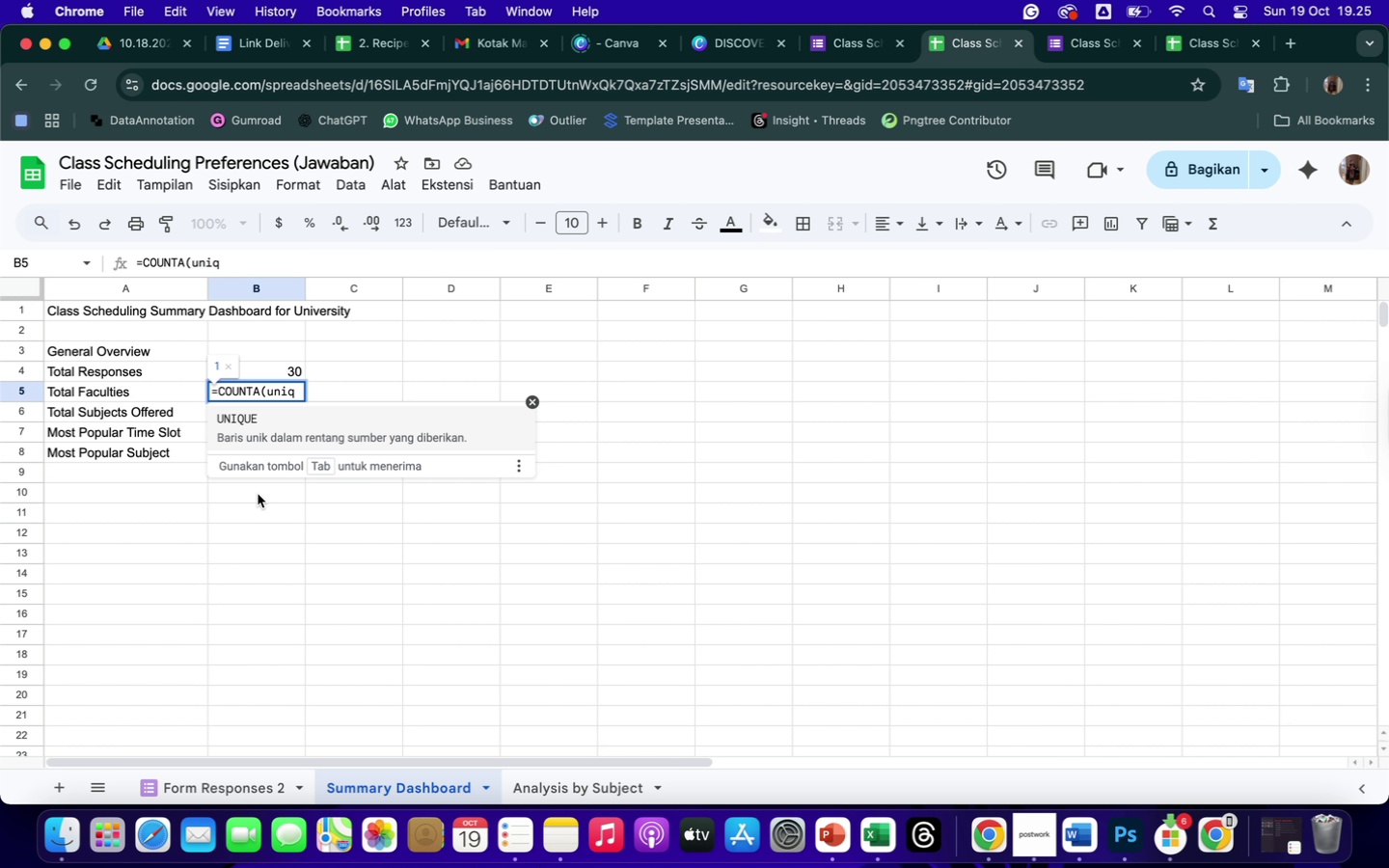 
left_click([248, 425])
 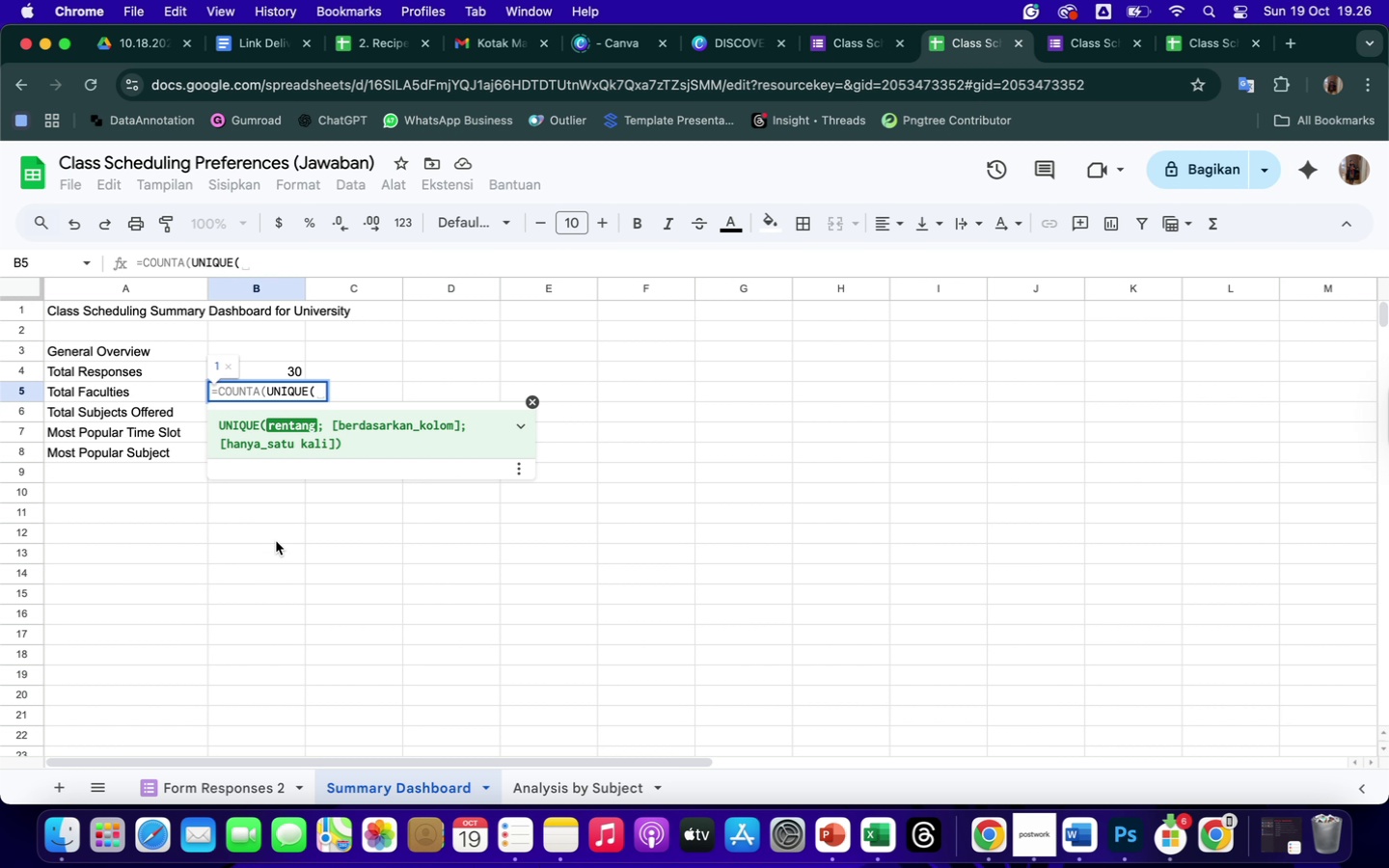 
wait(6.62)
 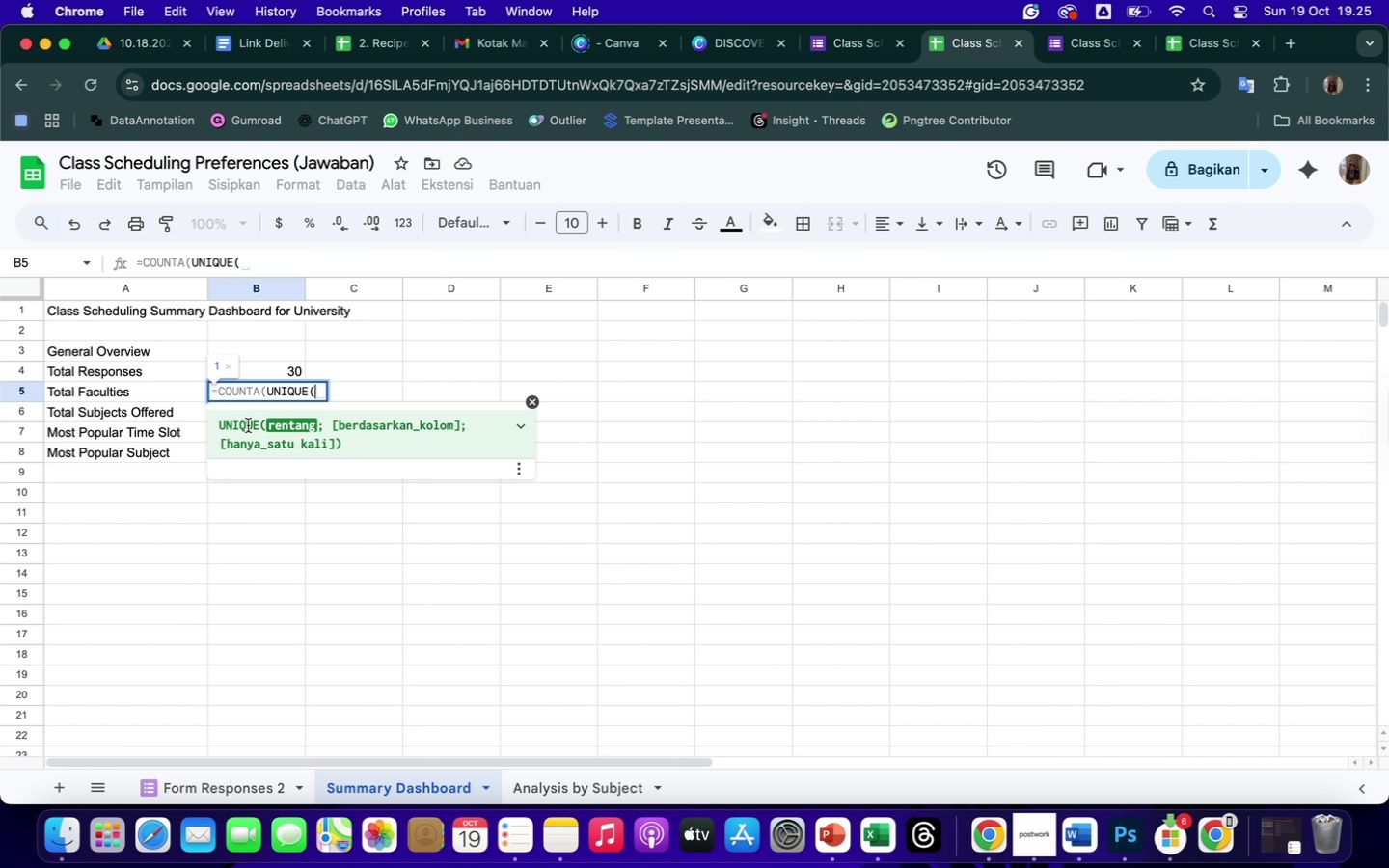 
left_click([232, 790])
 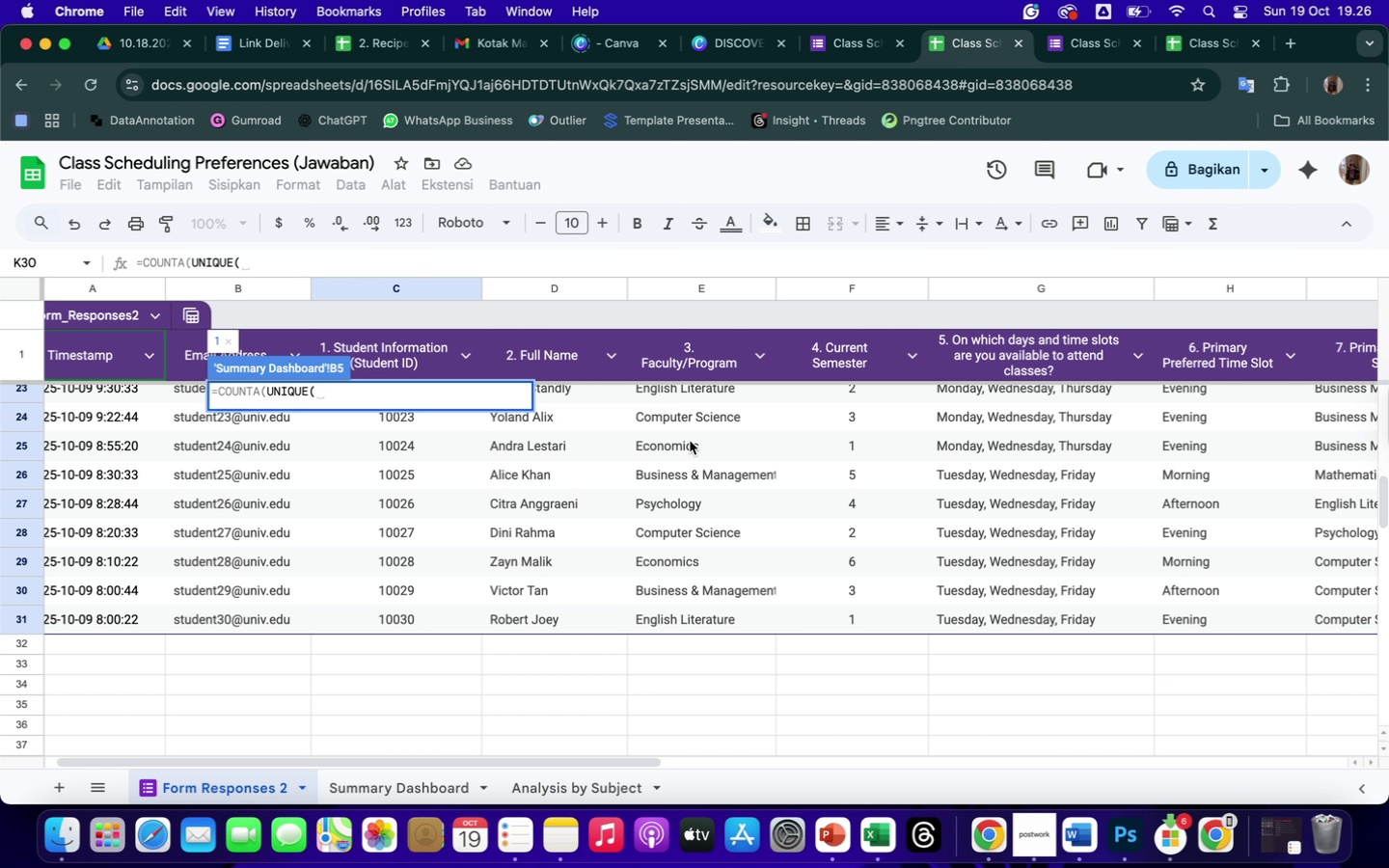 
scroll: coordinate [693, 460], scroll_direction: up, amount: 160.0
 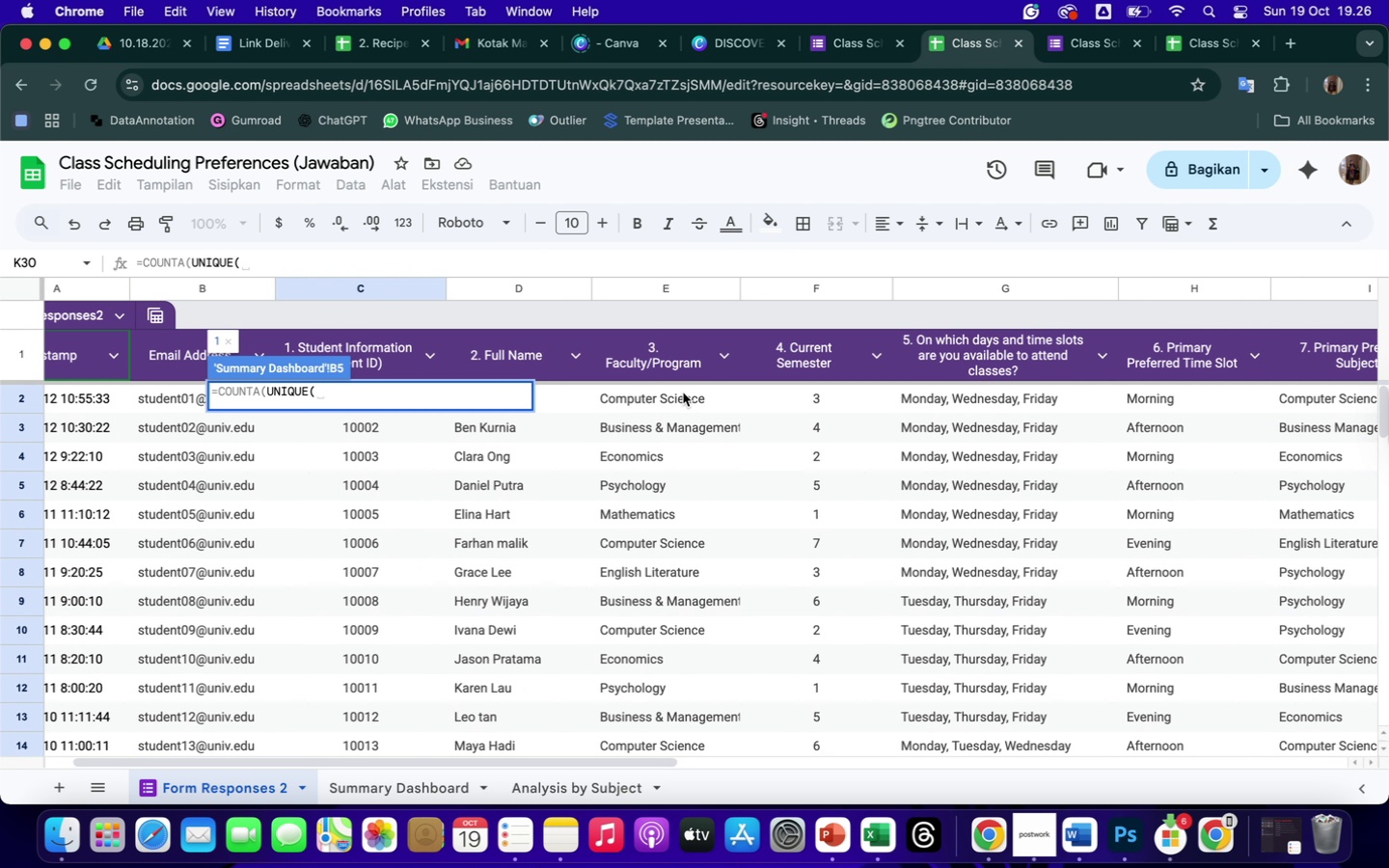 
left_click_drag(start_coordinate=[683, 393], to_coordinate=[660, 511])
 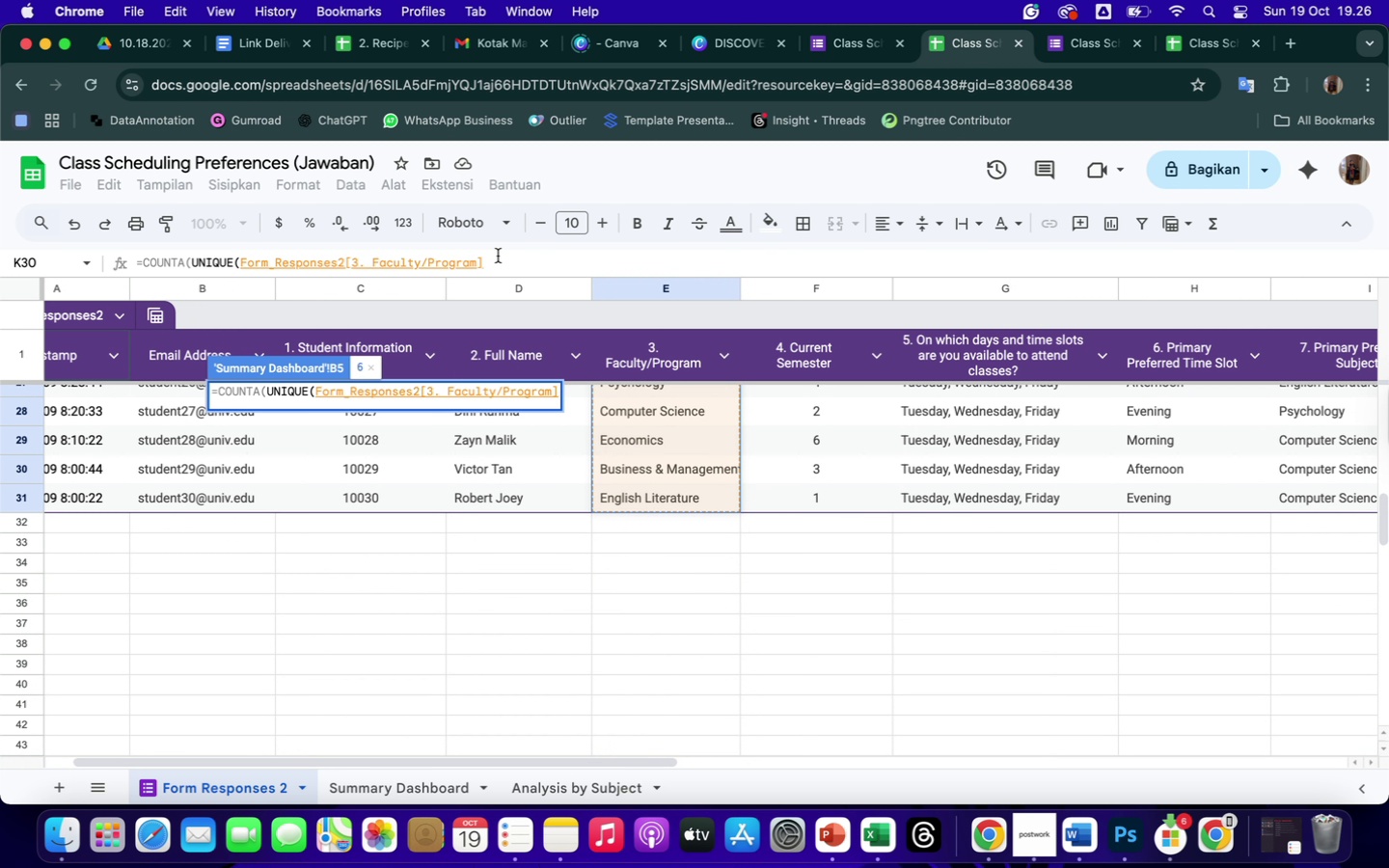 
left_click([500, 259])
 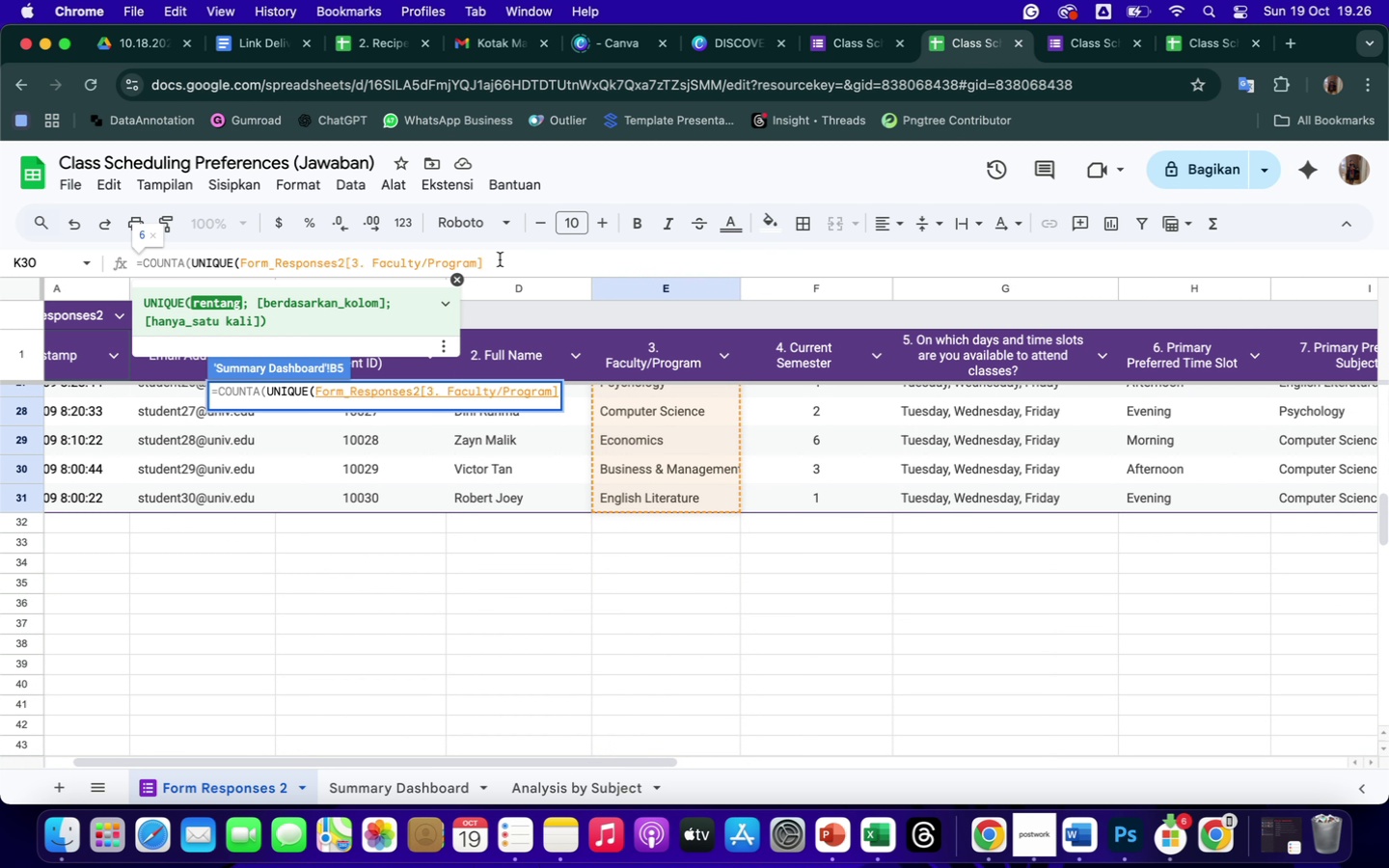 
key(Shift+0)
 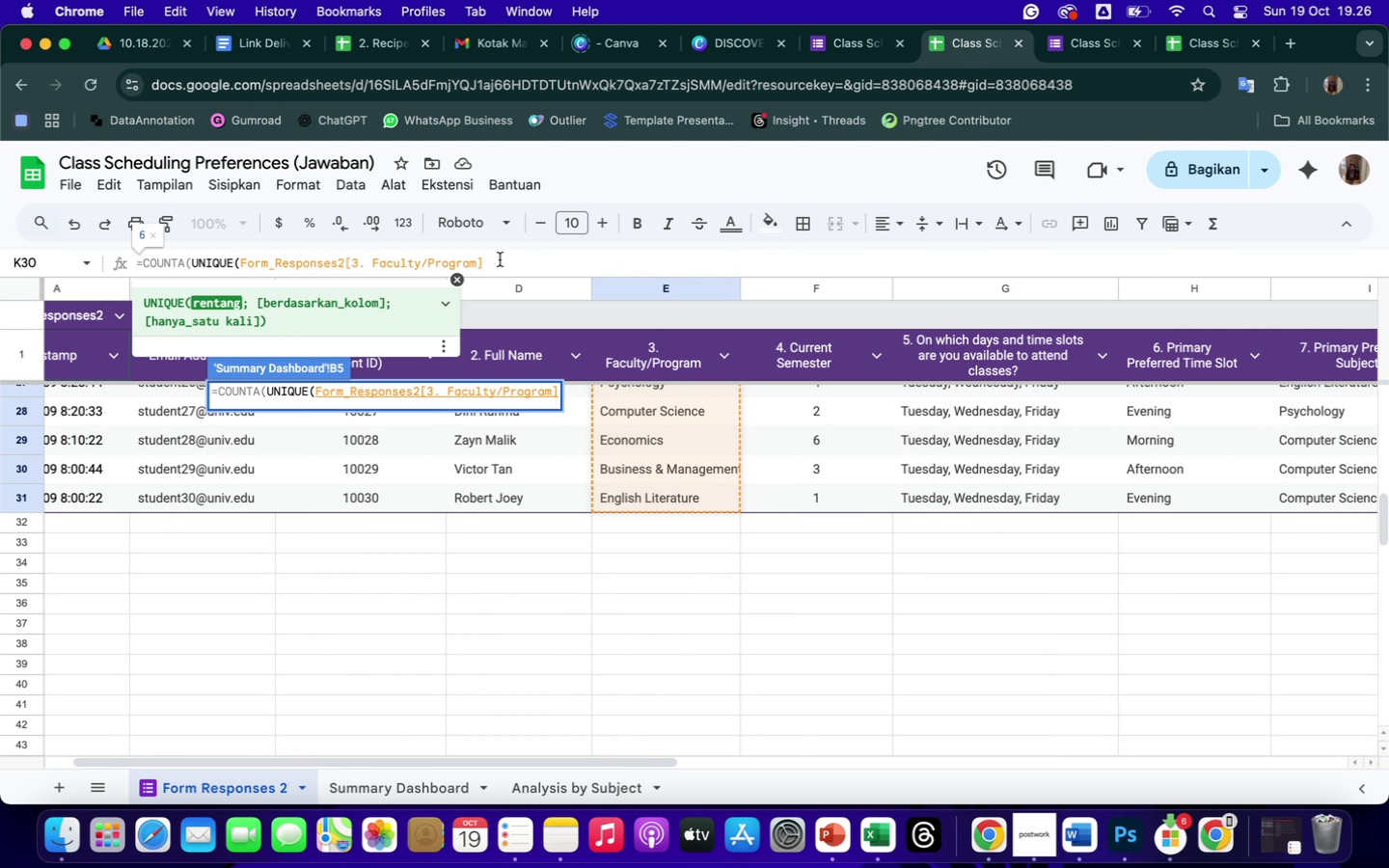 
wait(5.24)
 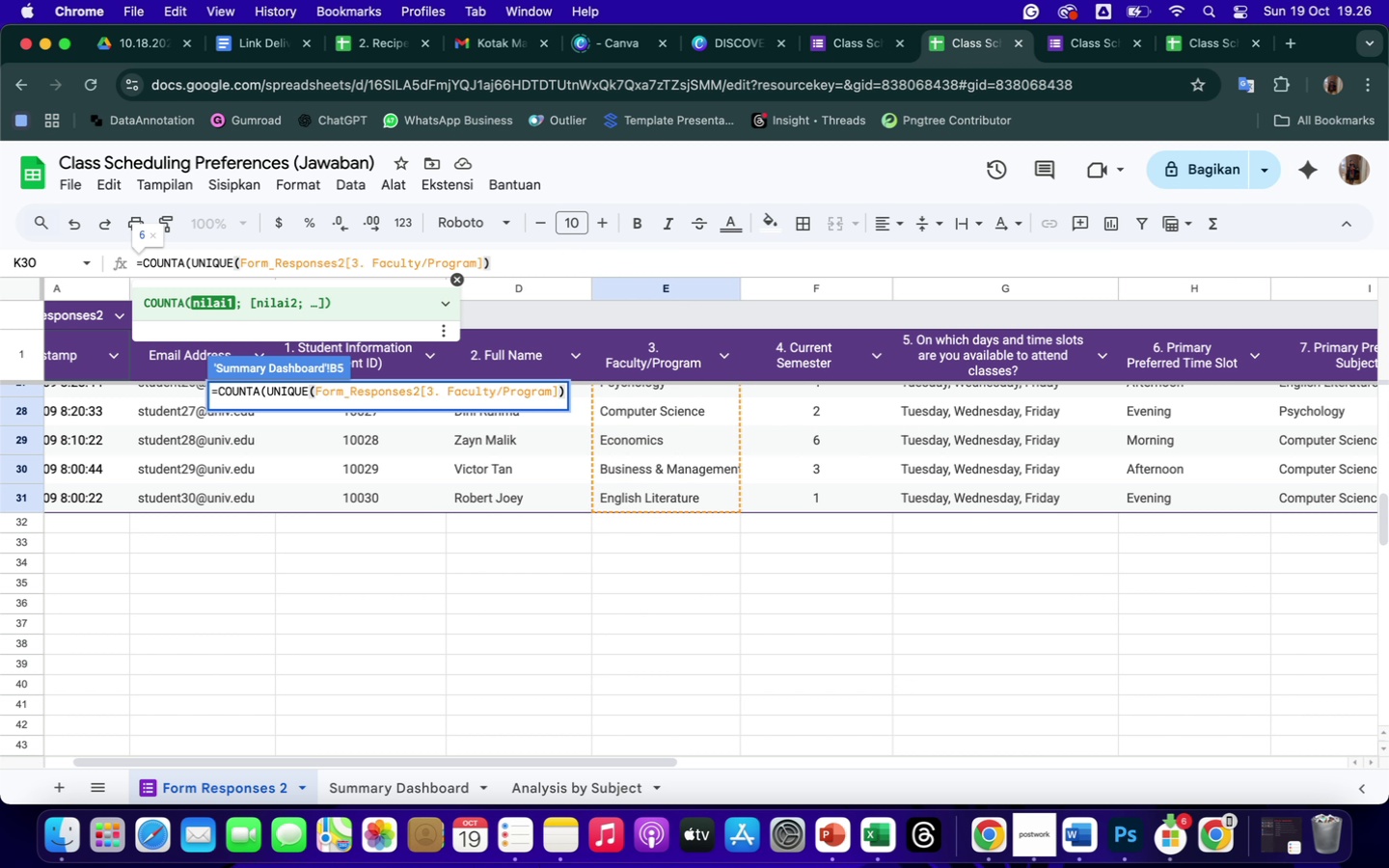 
key(Shift+0)
 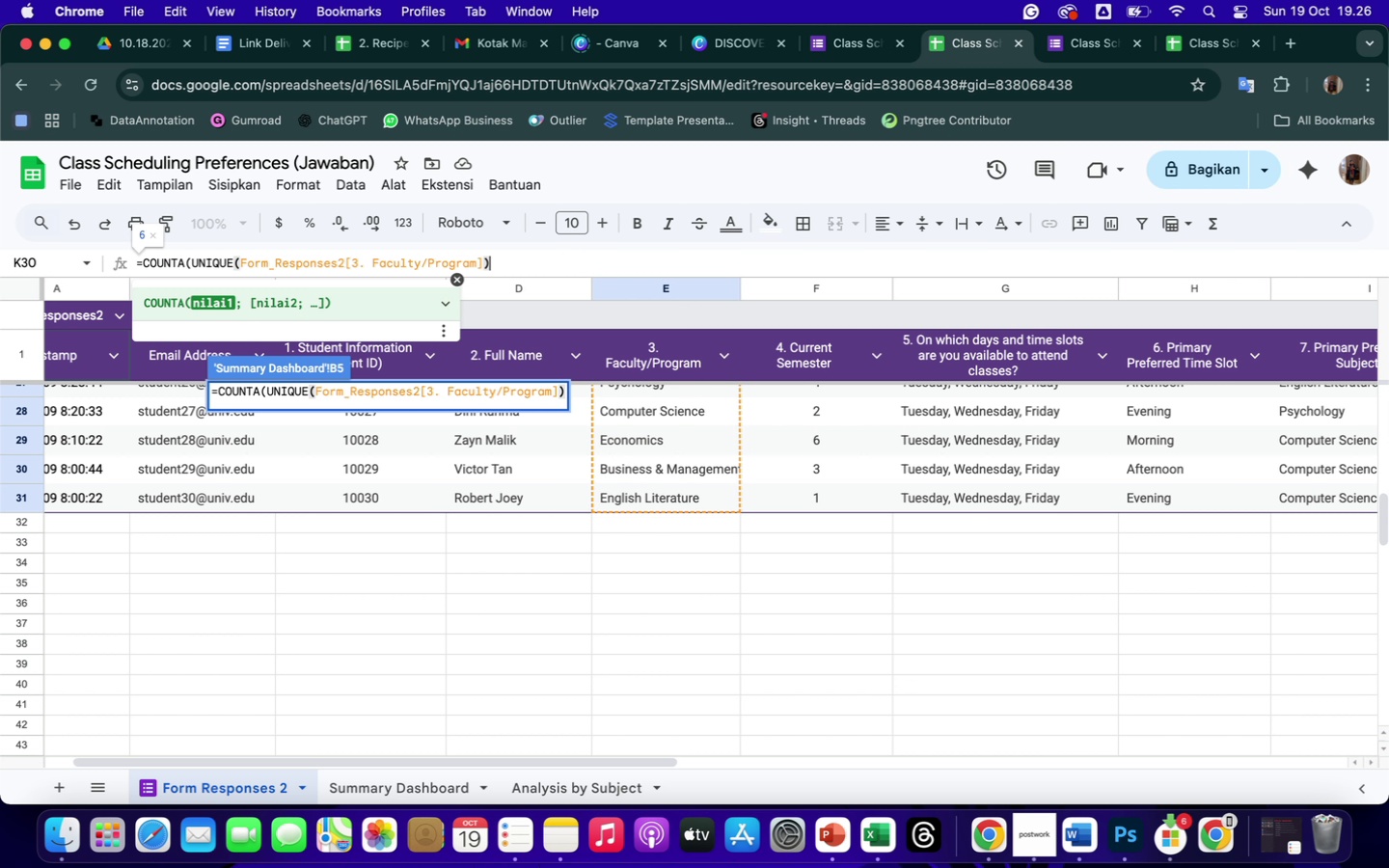 
key(Enter)
 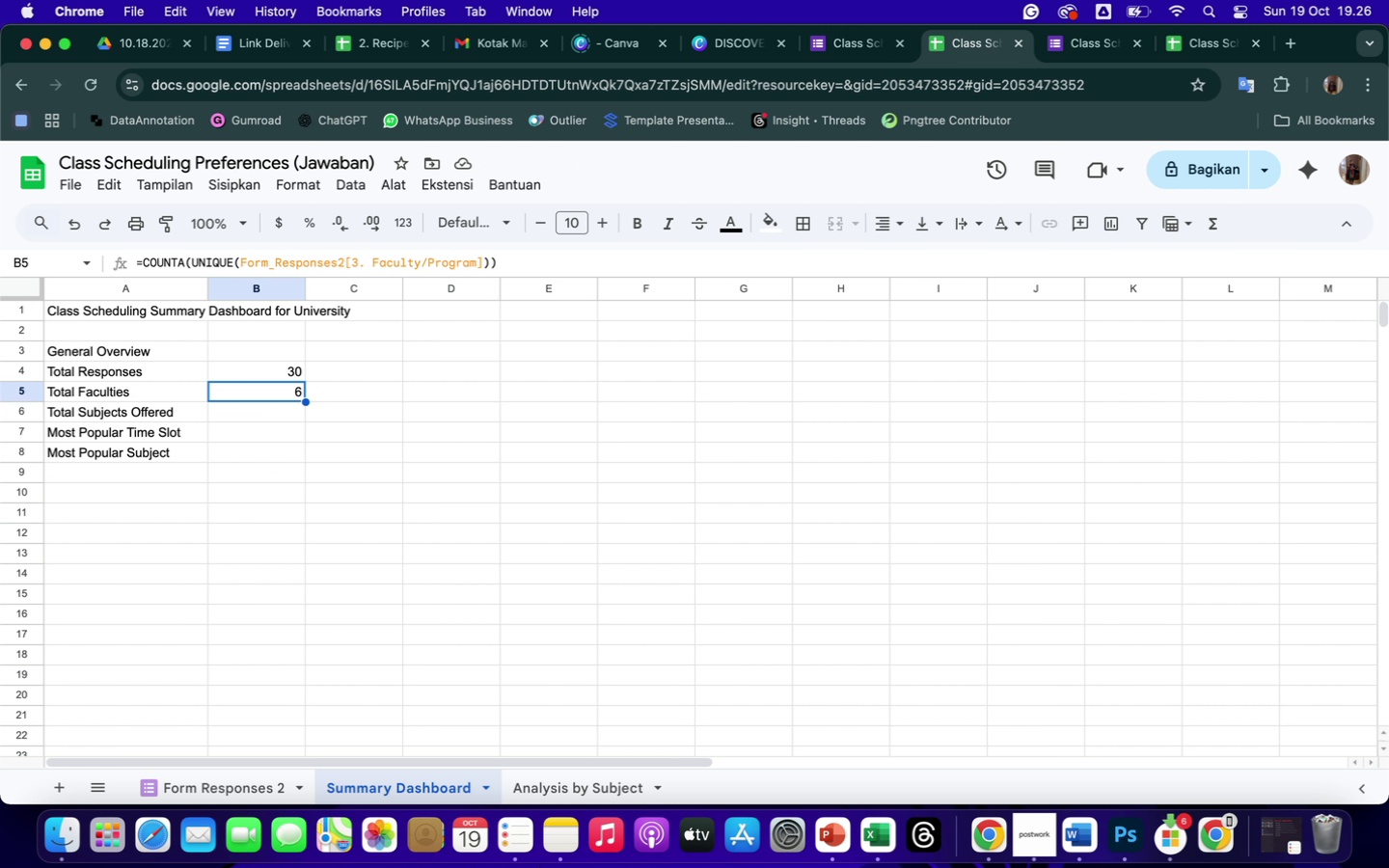 
wait(11.75)
 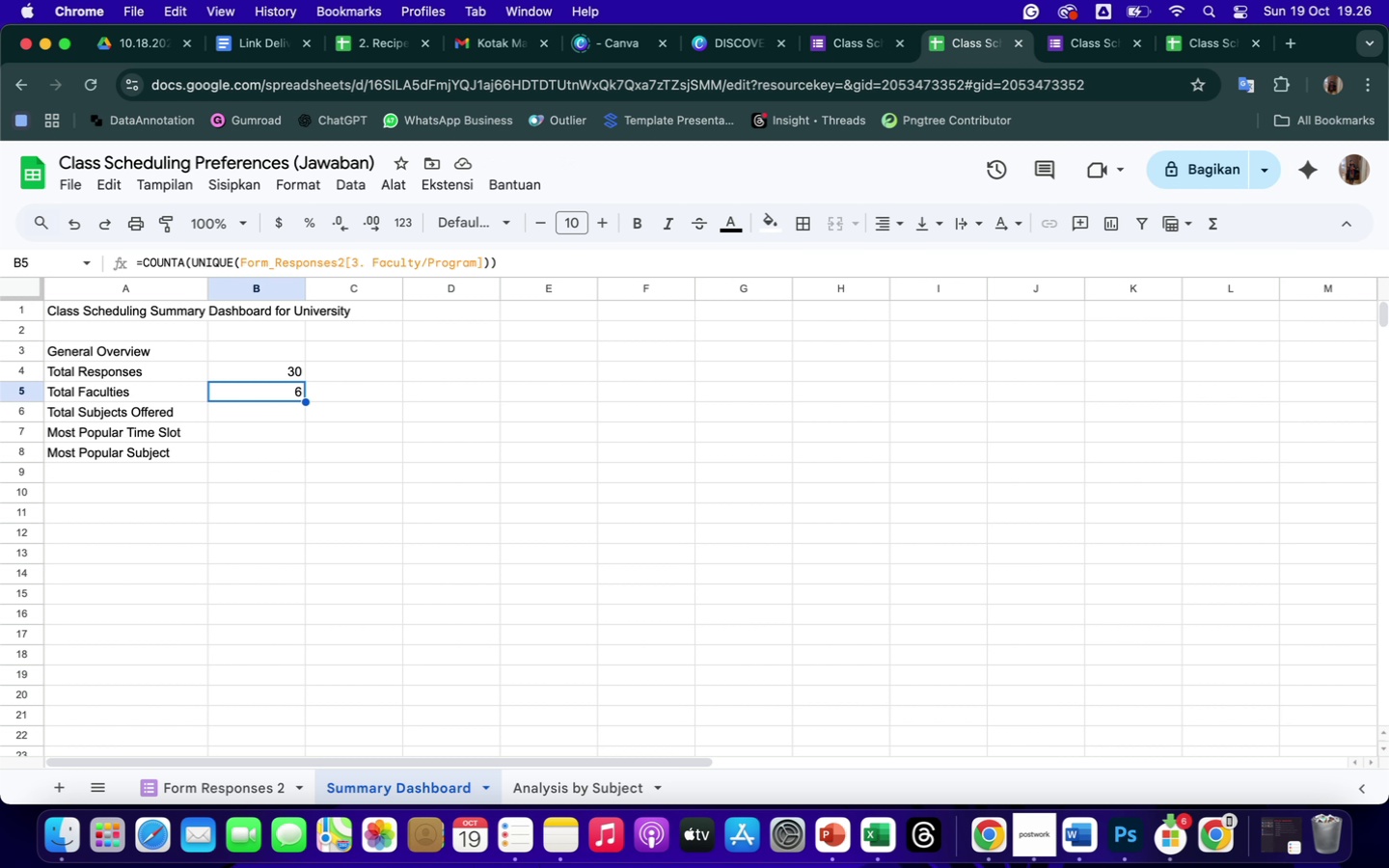 
left_click([249, 416])
 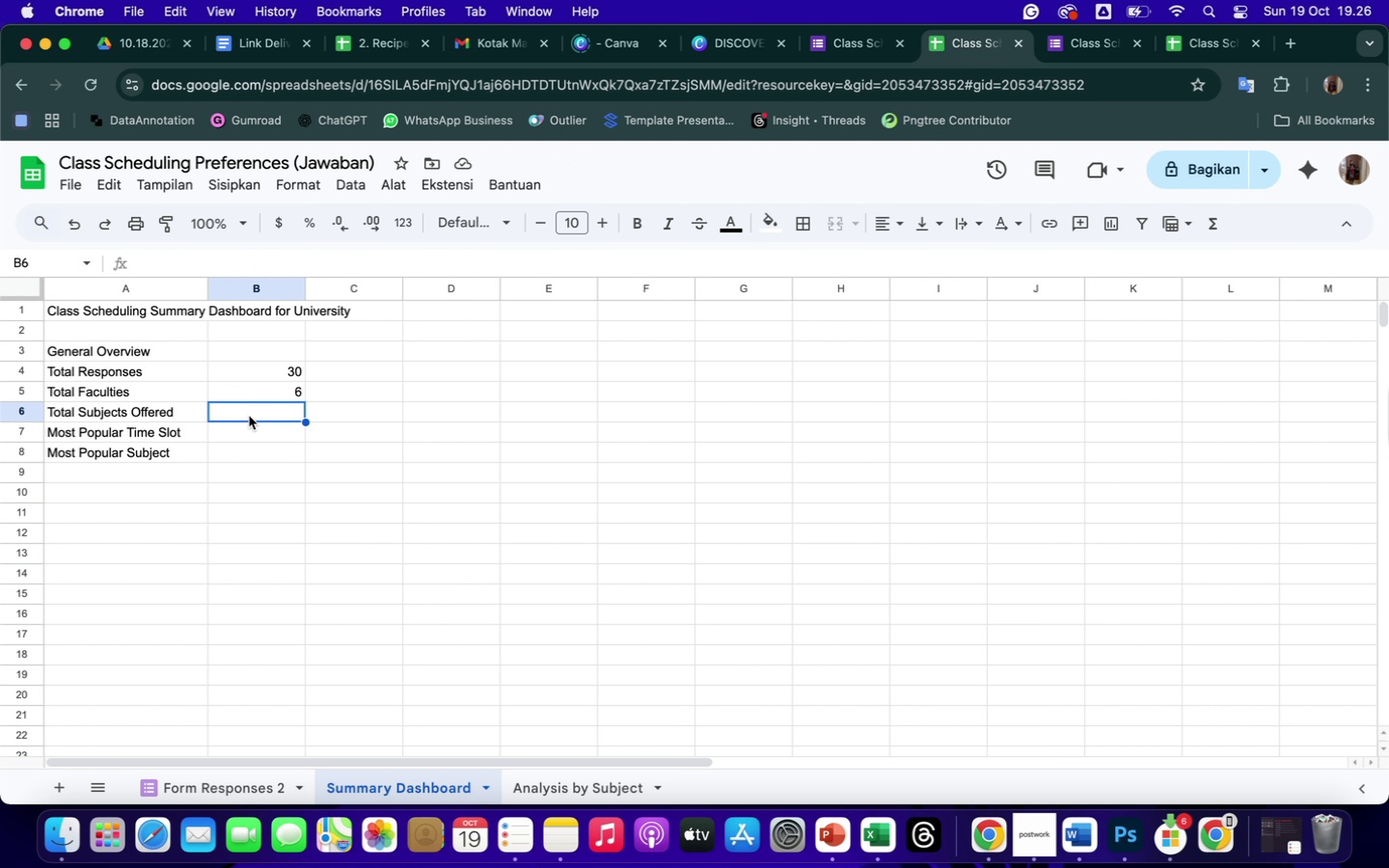 
key(Equal)
 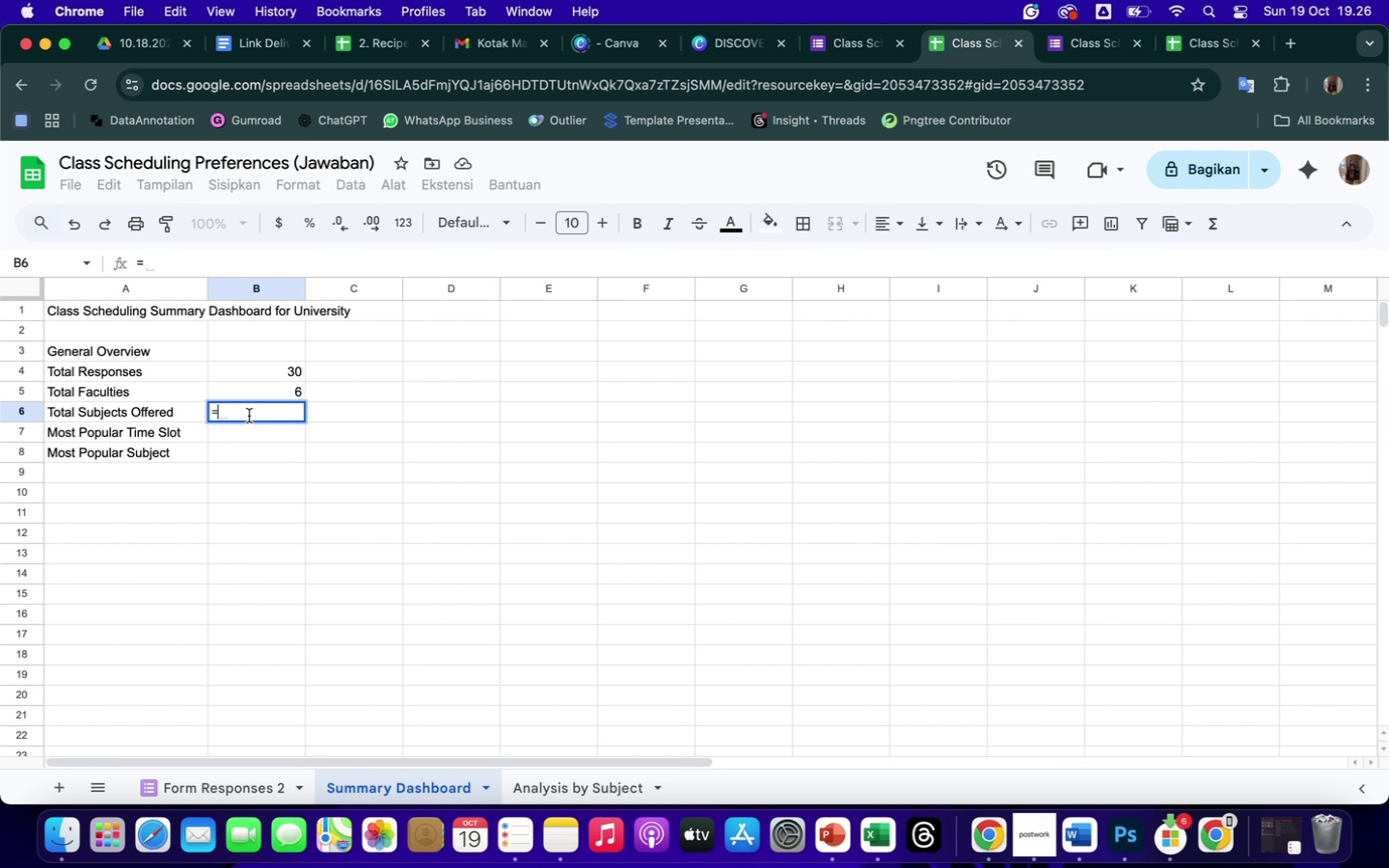 
type(counta)
 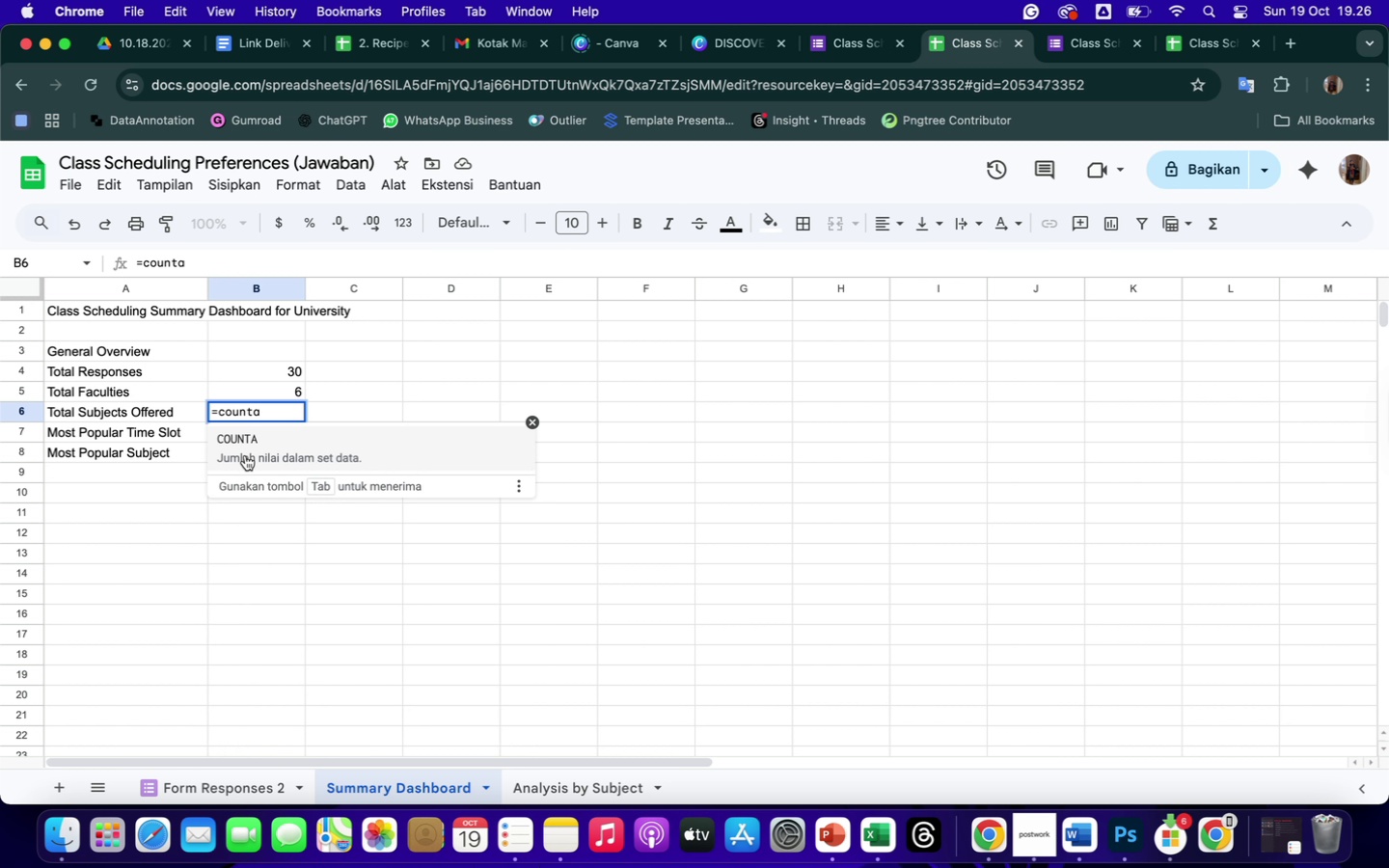 
left_click([267, 433])
 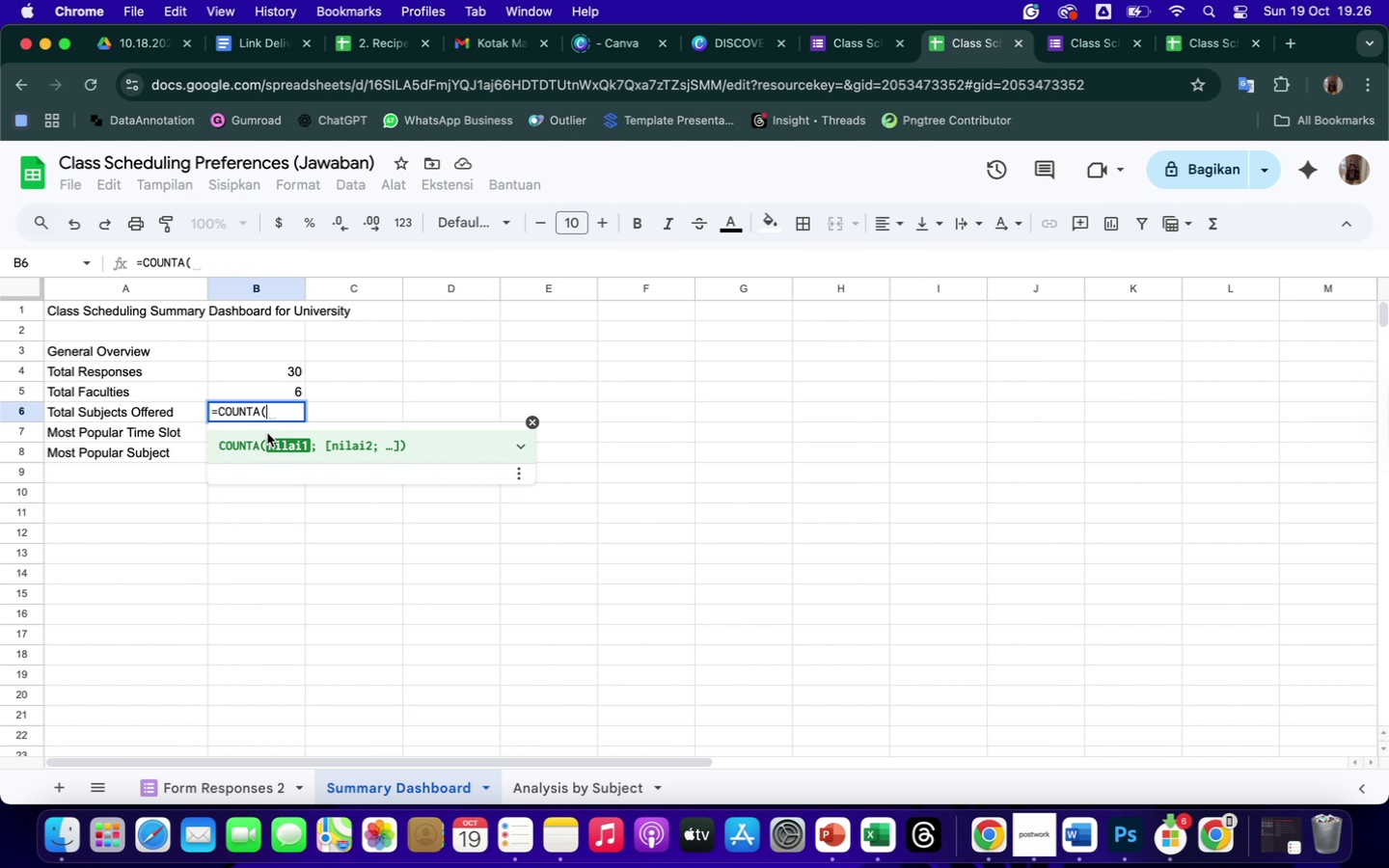 
type(uni)
 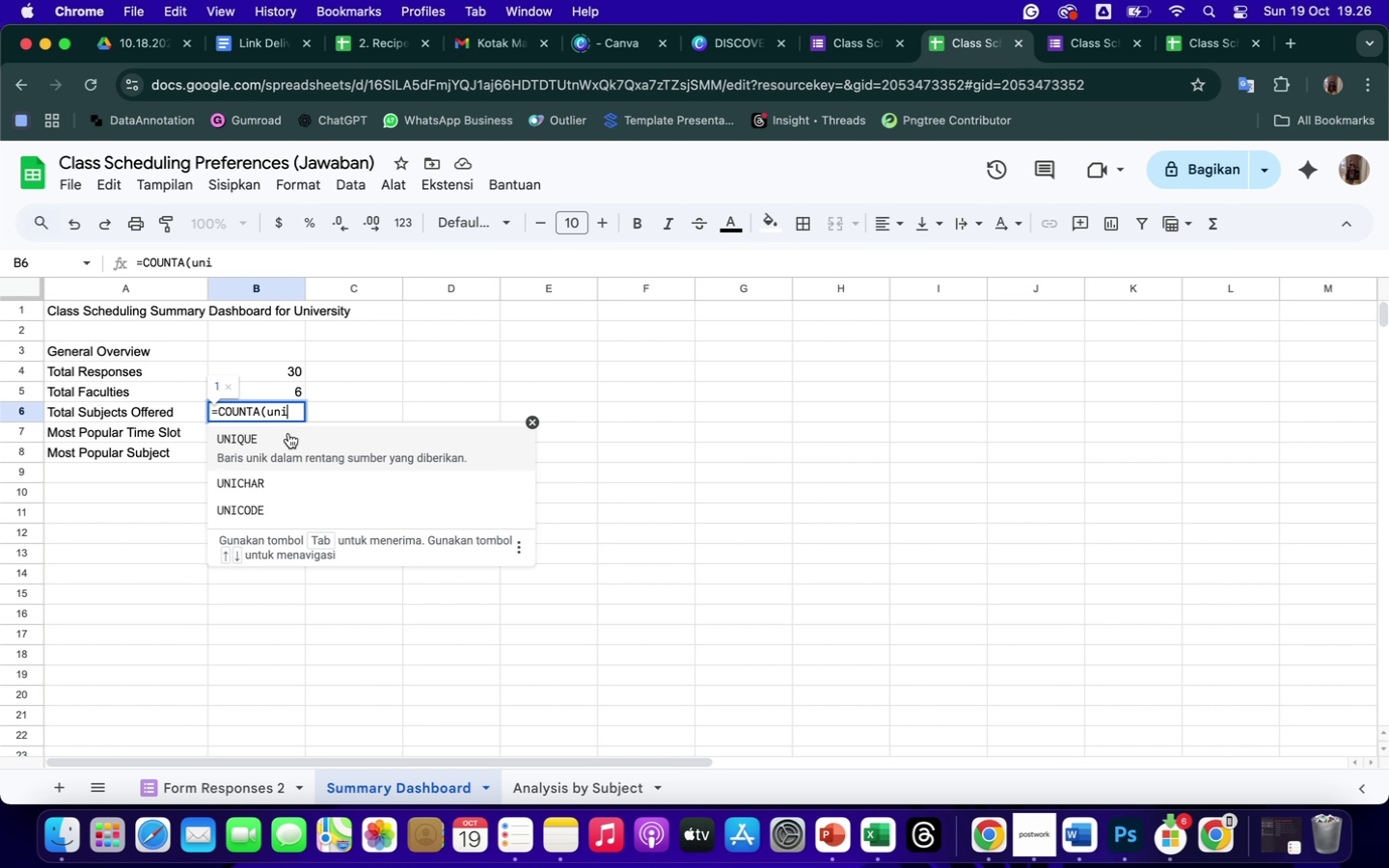 
left_click([288, 435])
 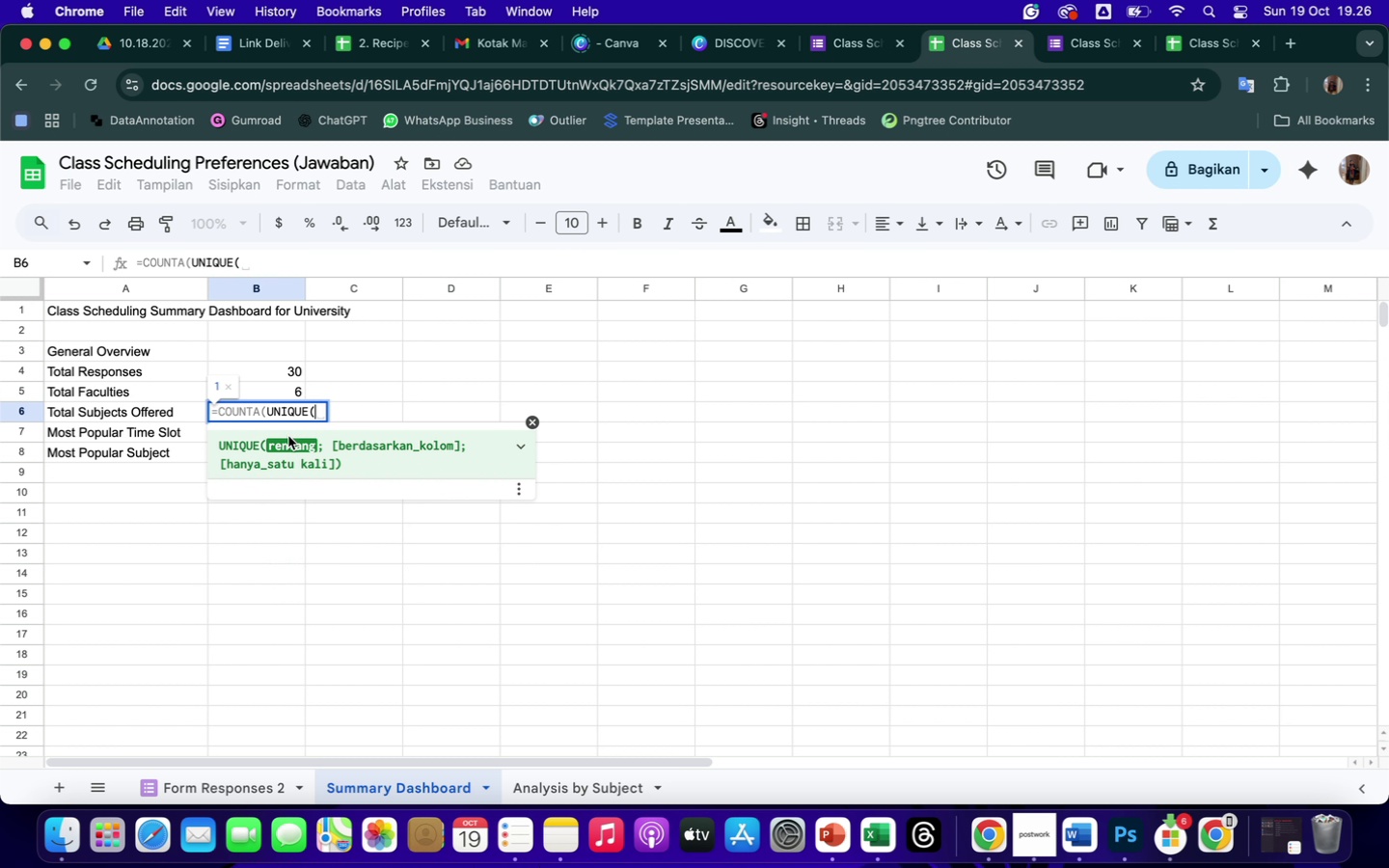 
wait(6.36)
 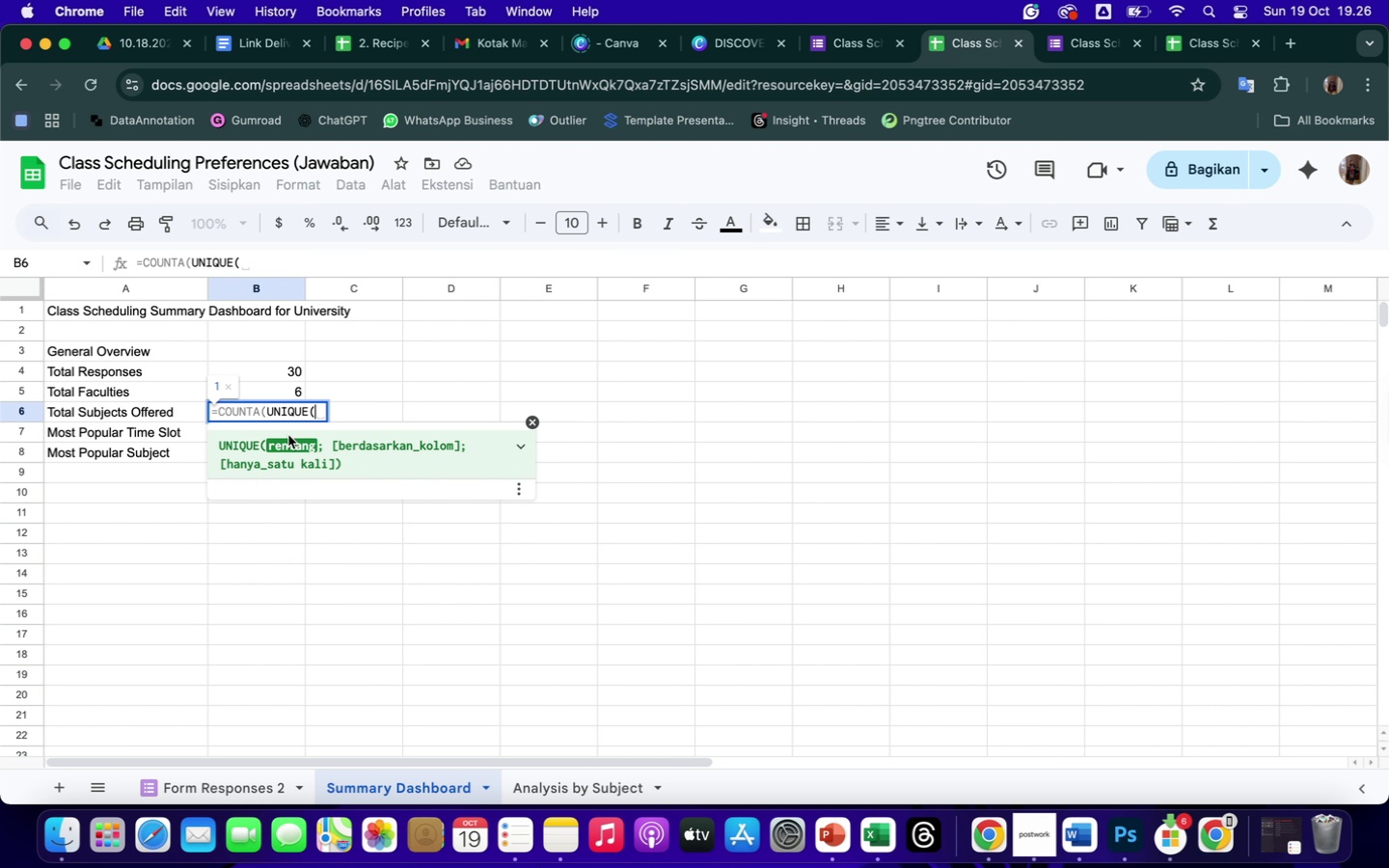 
left_click([241, 785])
 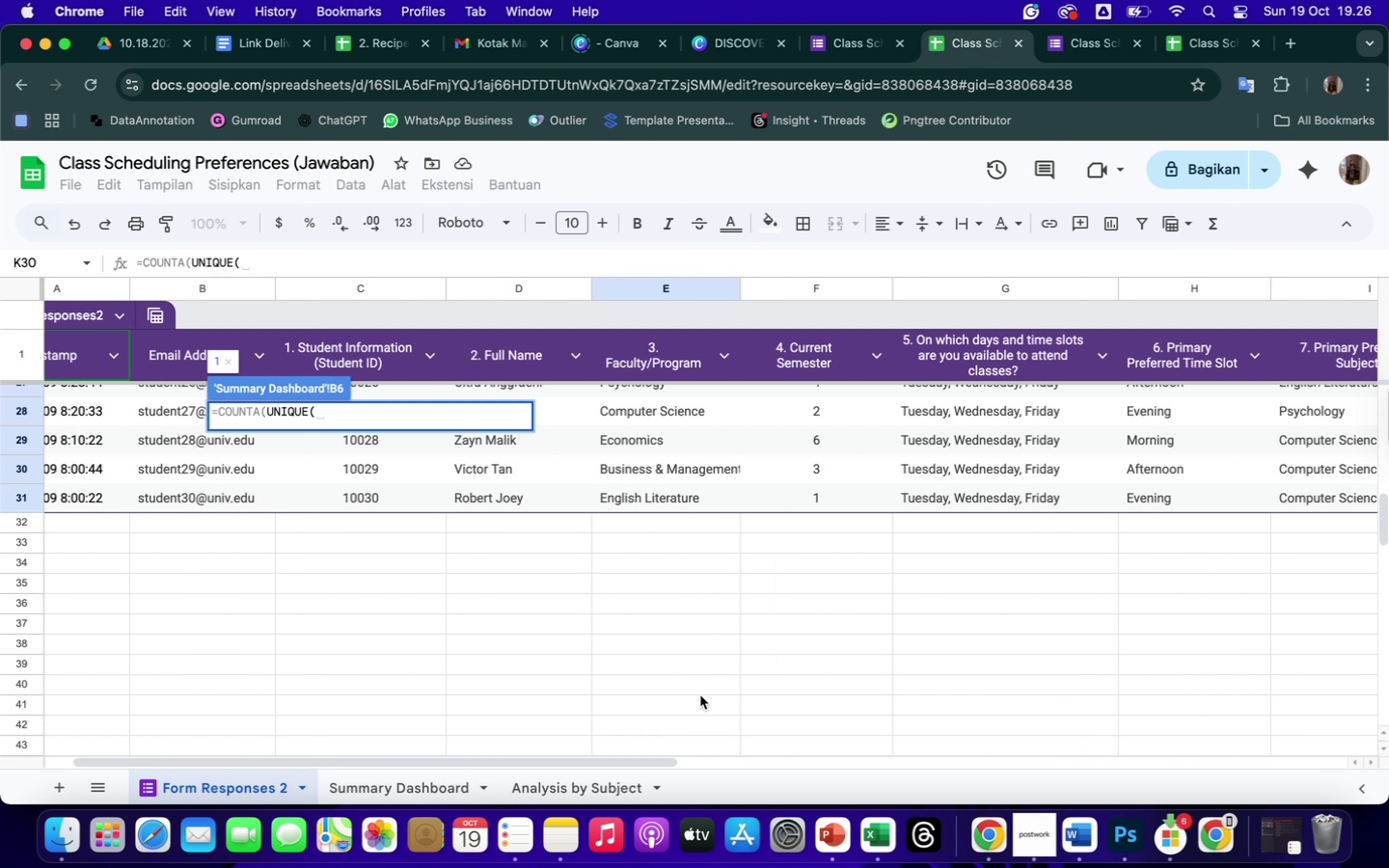 
scroll: coordinate [971, 623], scroll_direction: down, amount: 30.0
 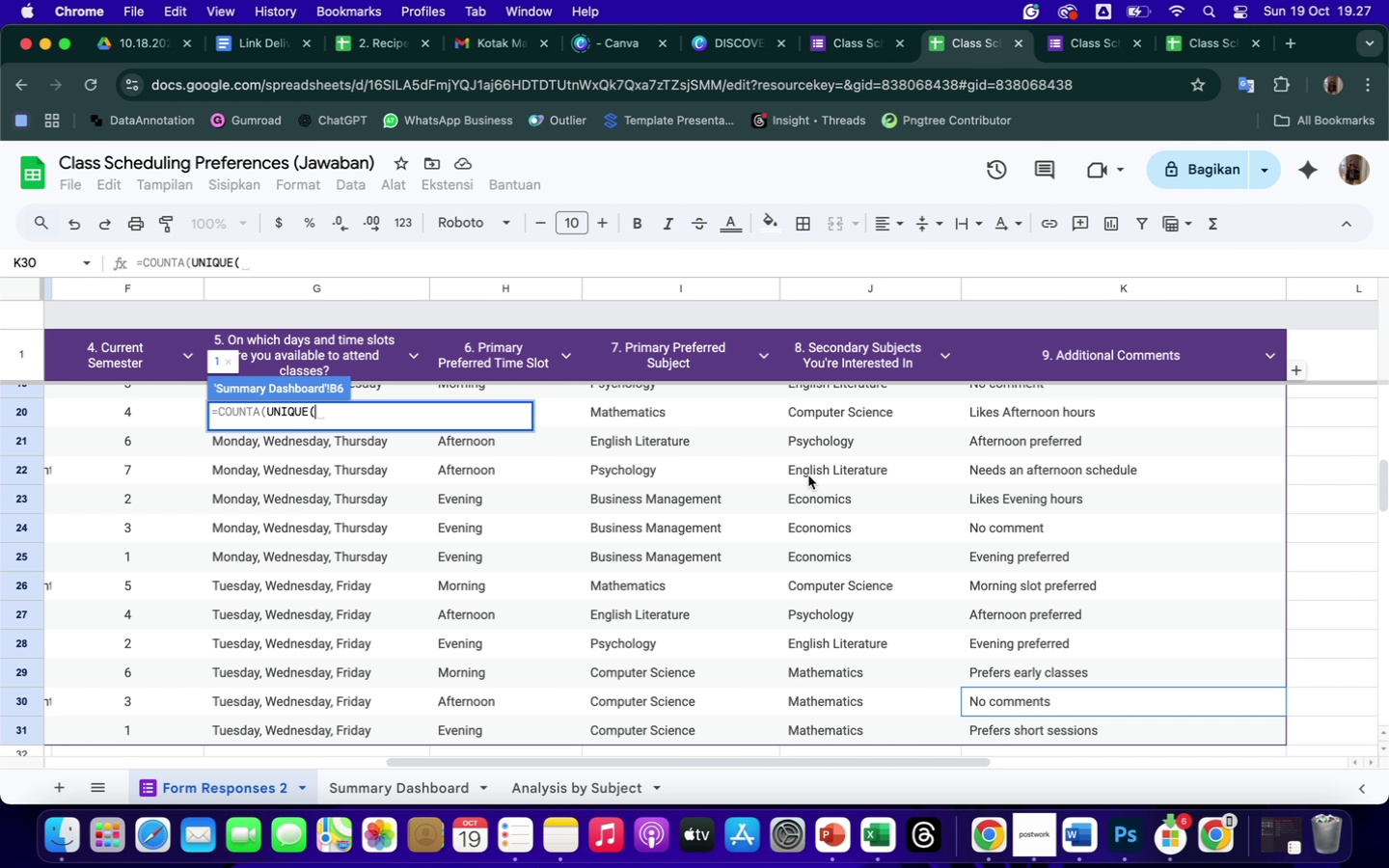 
wait(23.34)
 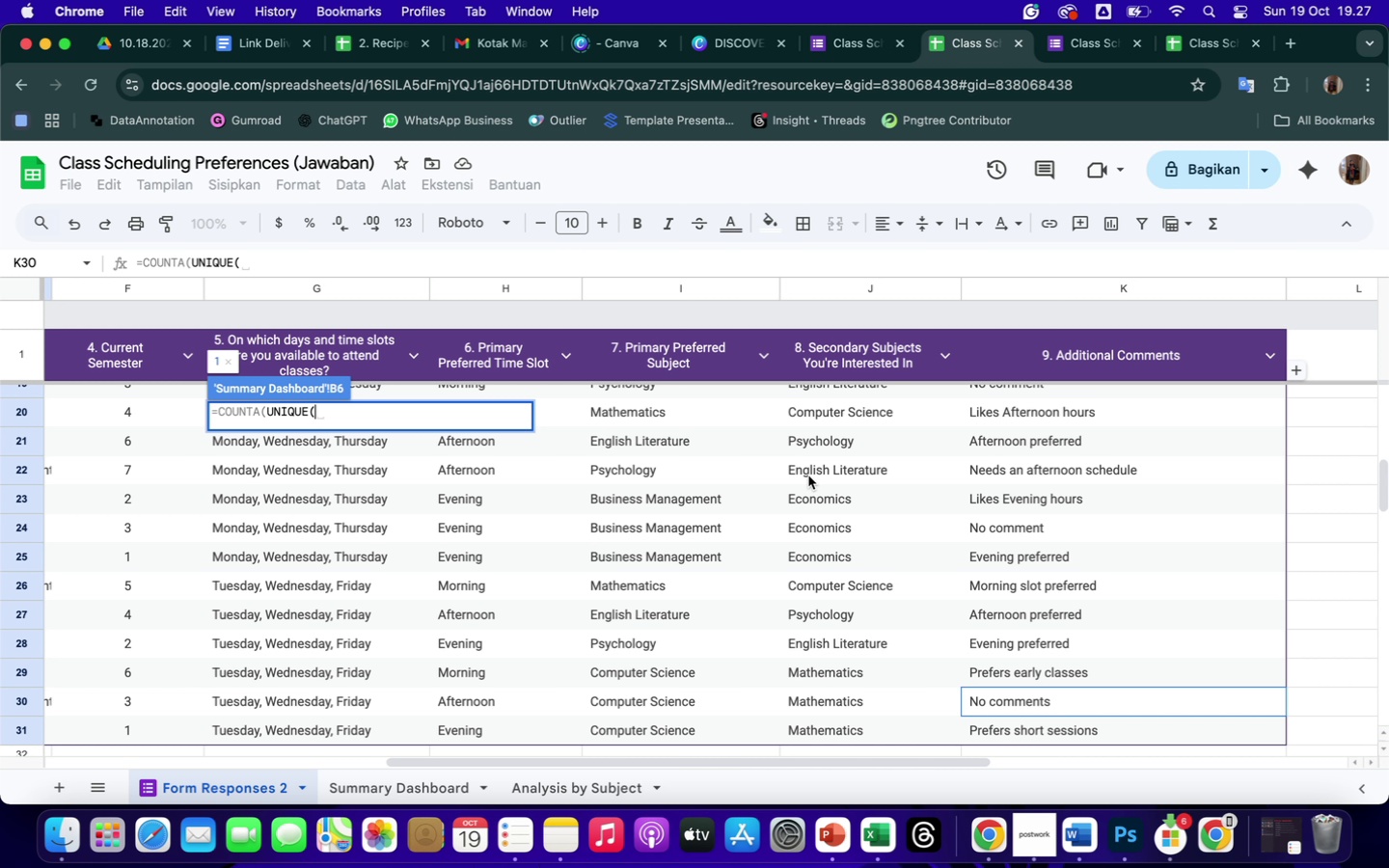 
scroll: coordinate [694, 458], scroll_direction: up, amount: 167.0
 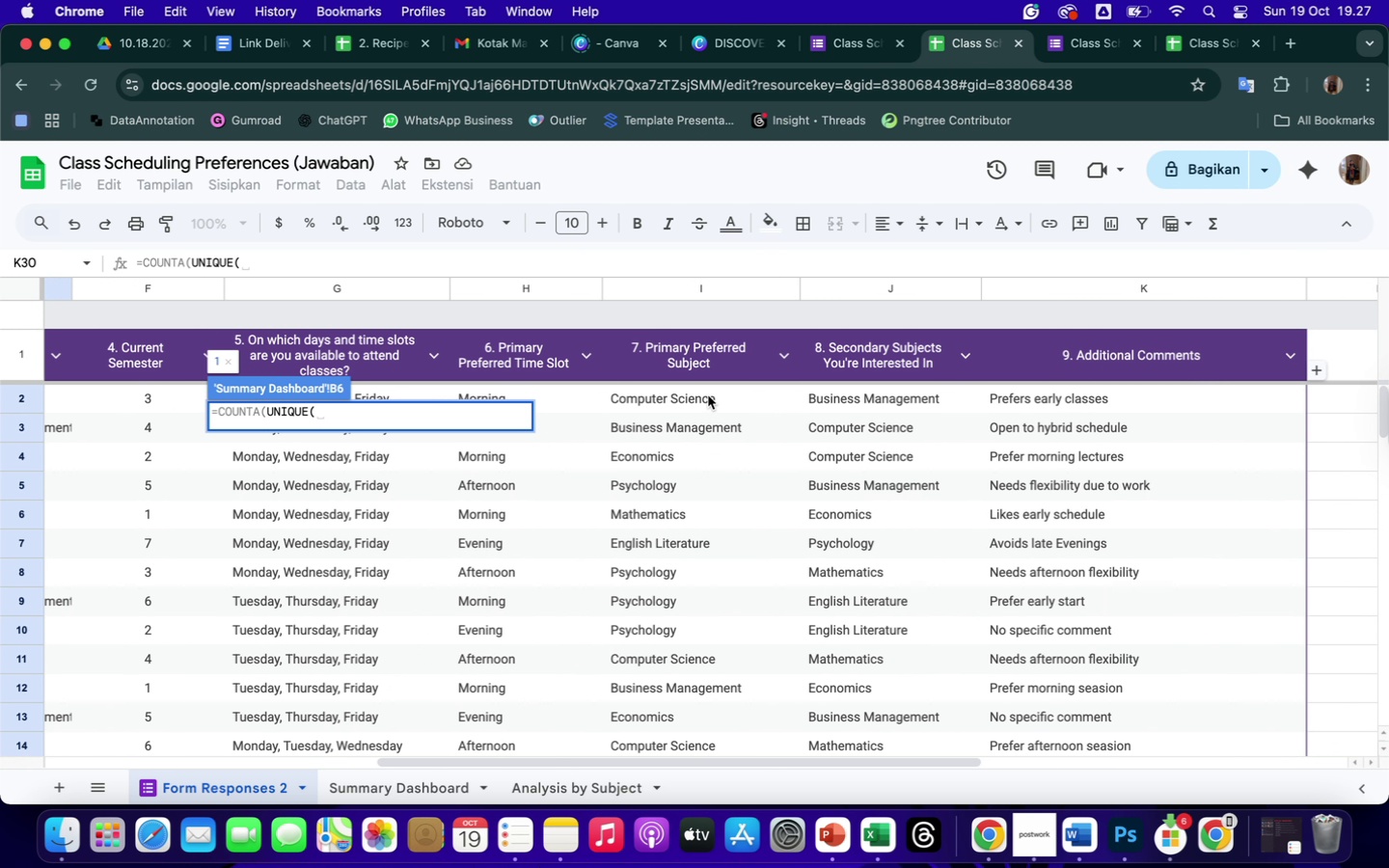 
left_click_drag(start_coordinate=[708, 395], to_coordinate=[708, 469])
 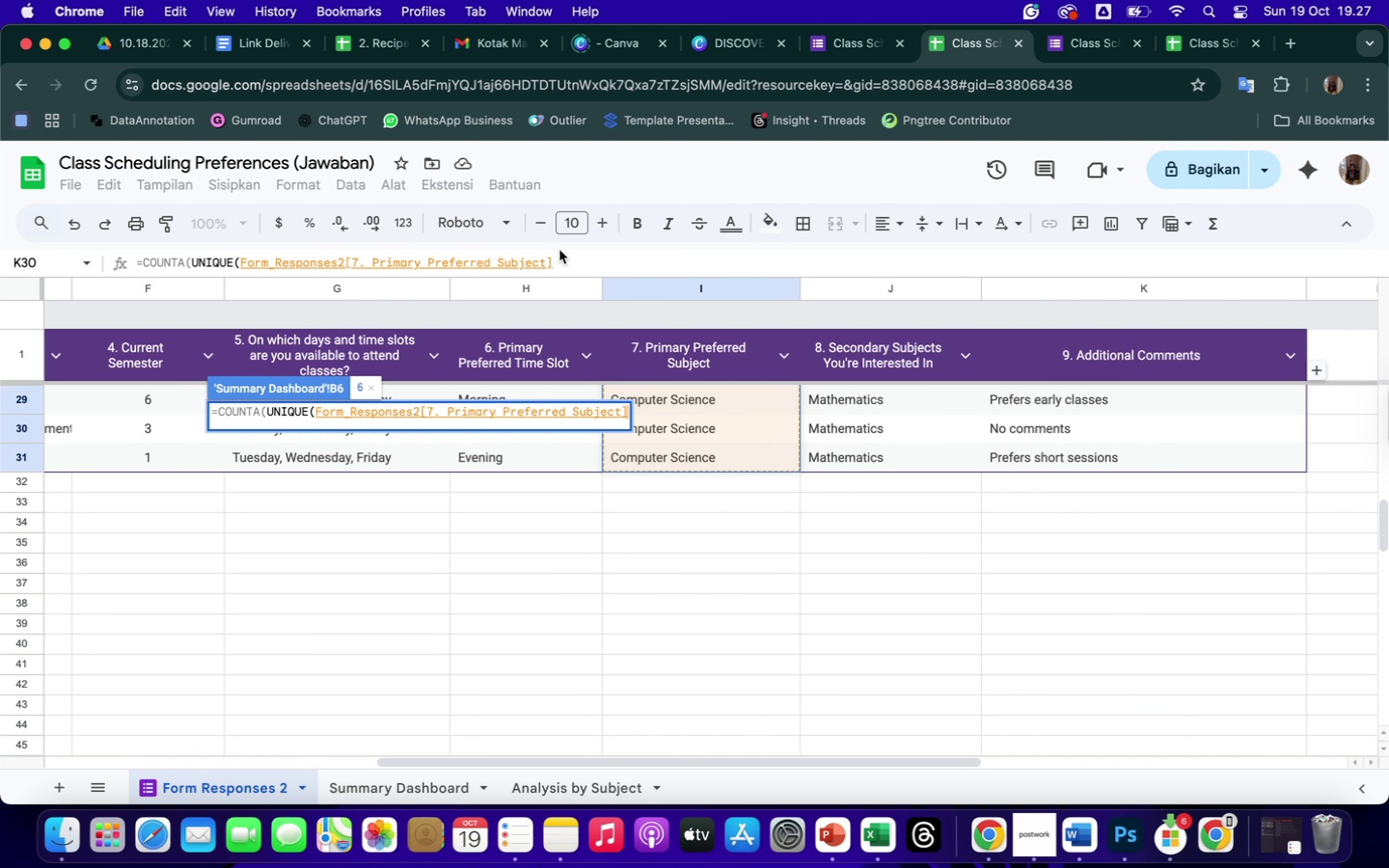 
left_click([561, 261])
 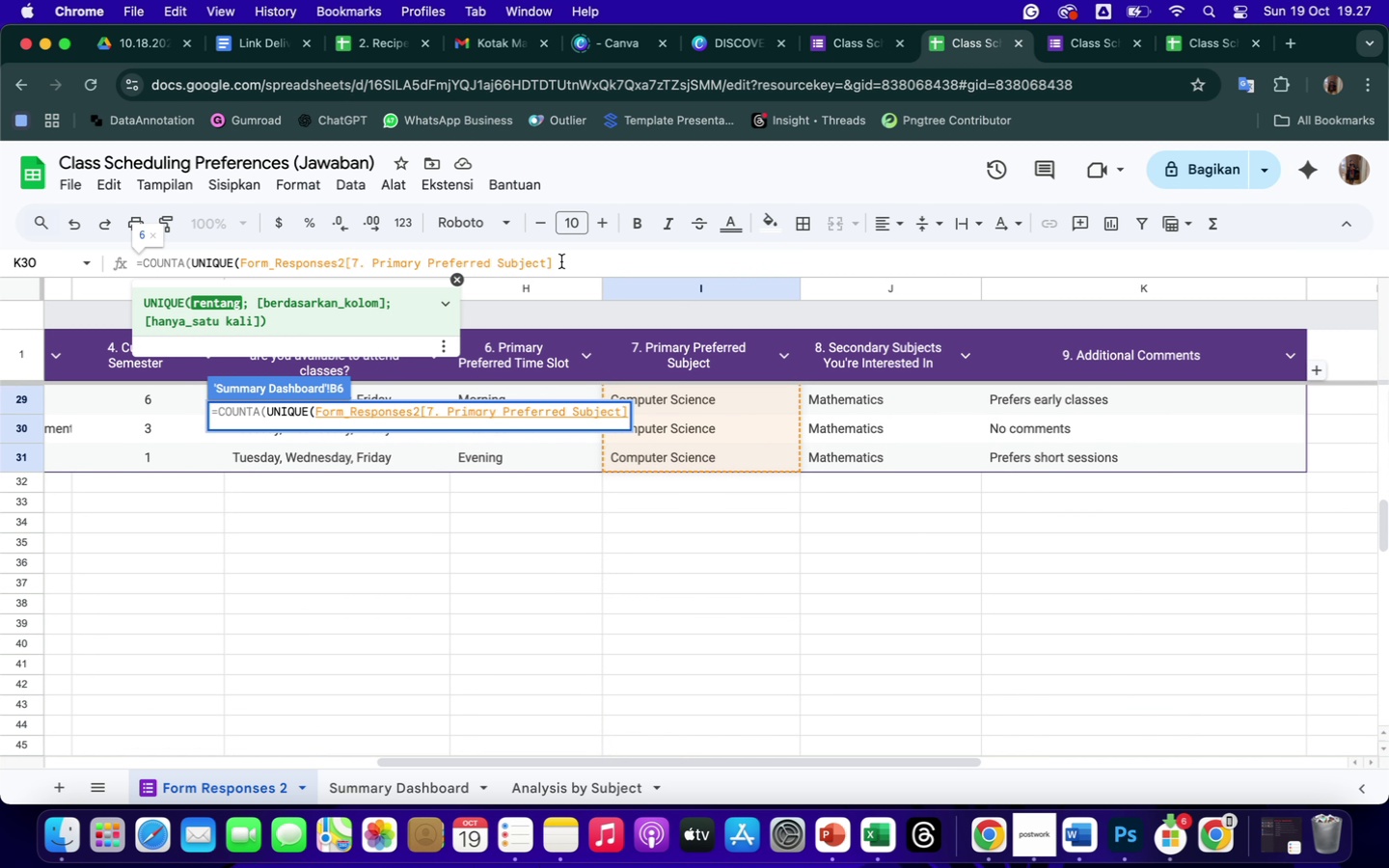 
key(Shift+0)
 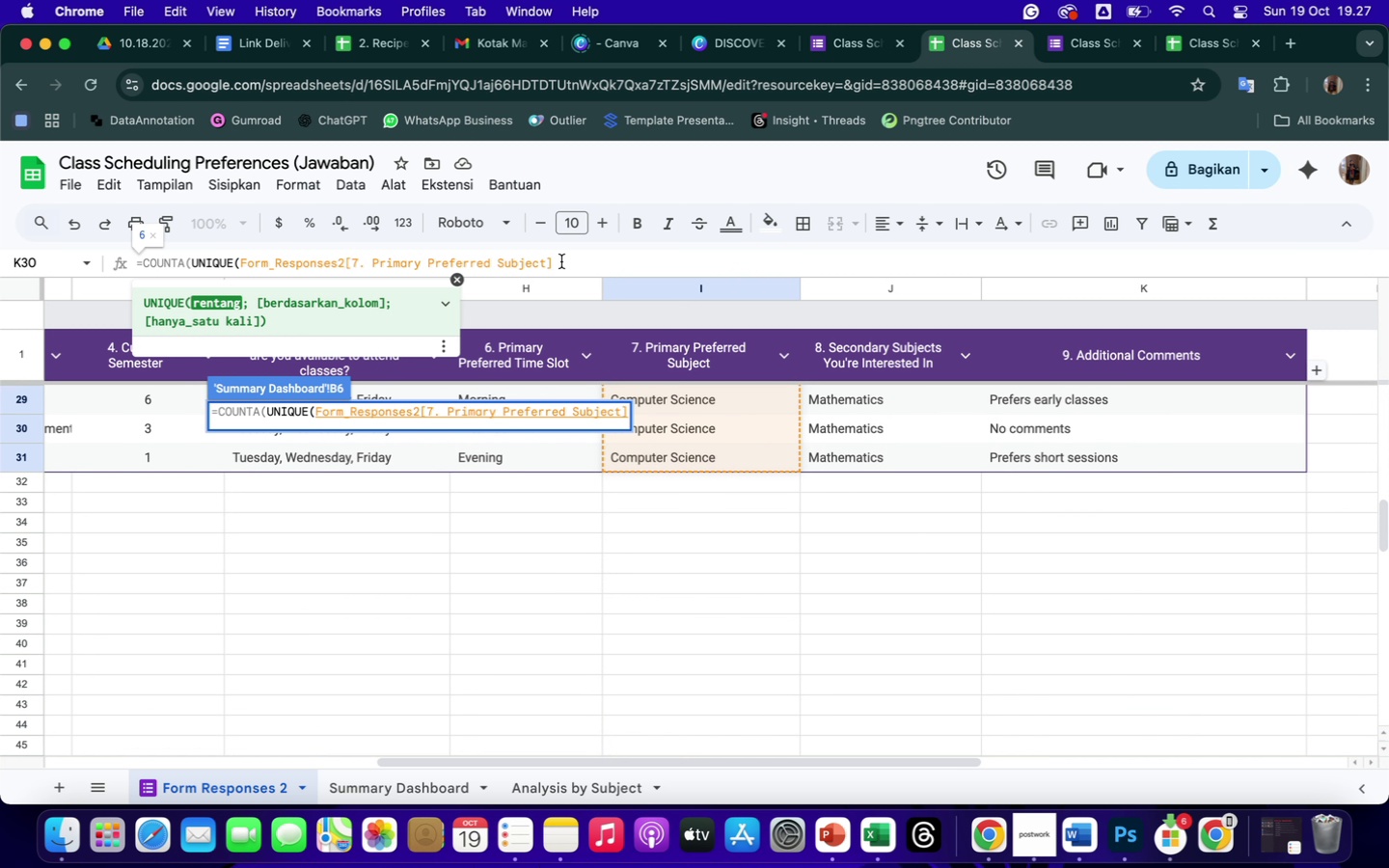 
key(Shift+0)
 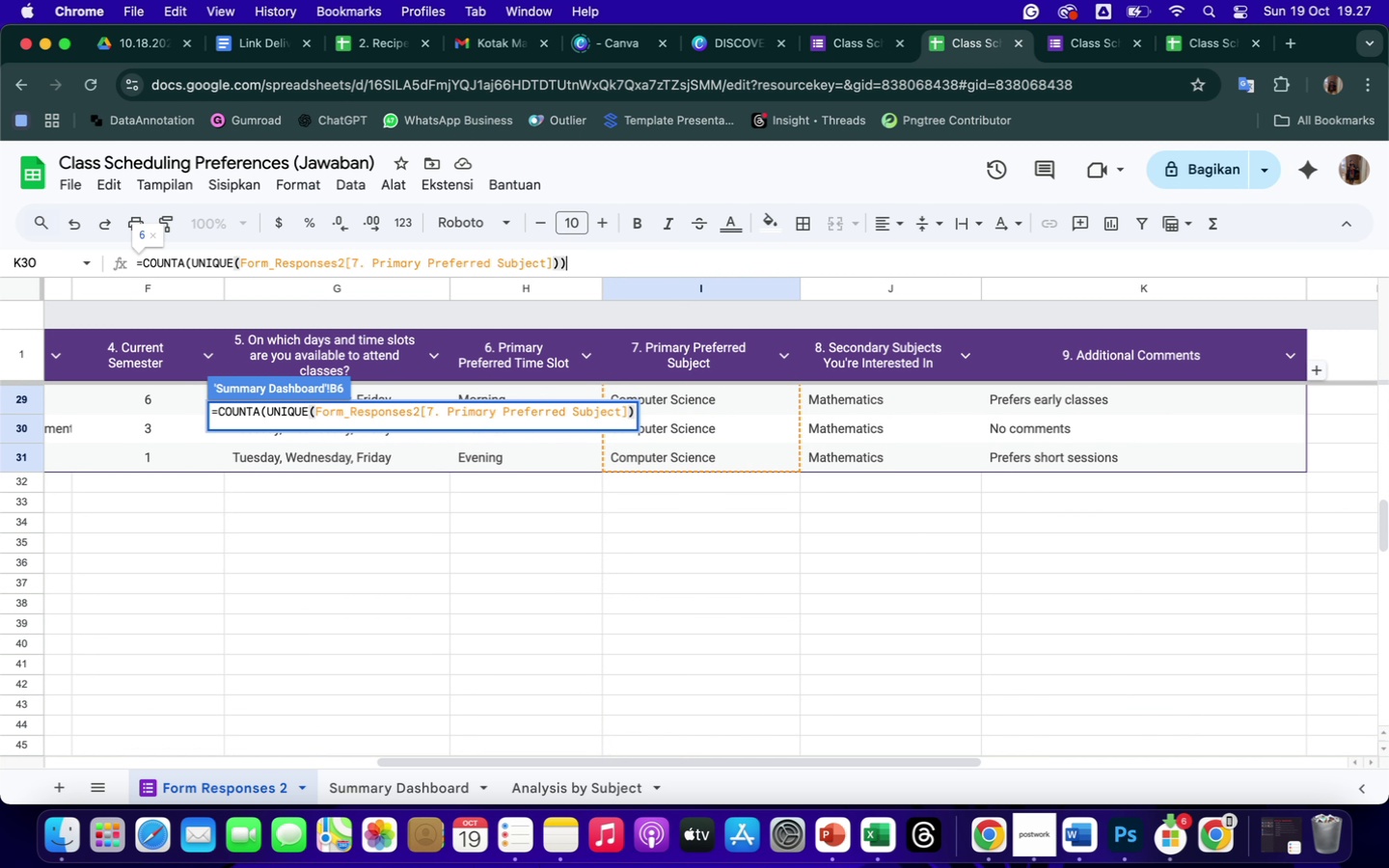 
key(Enter)
 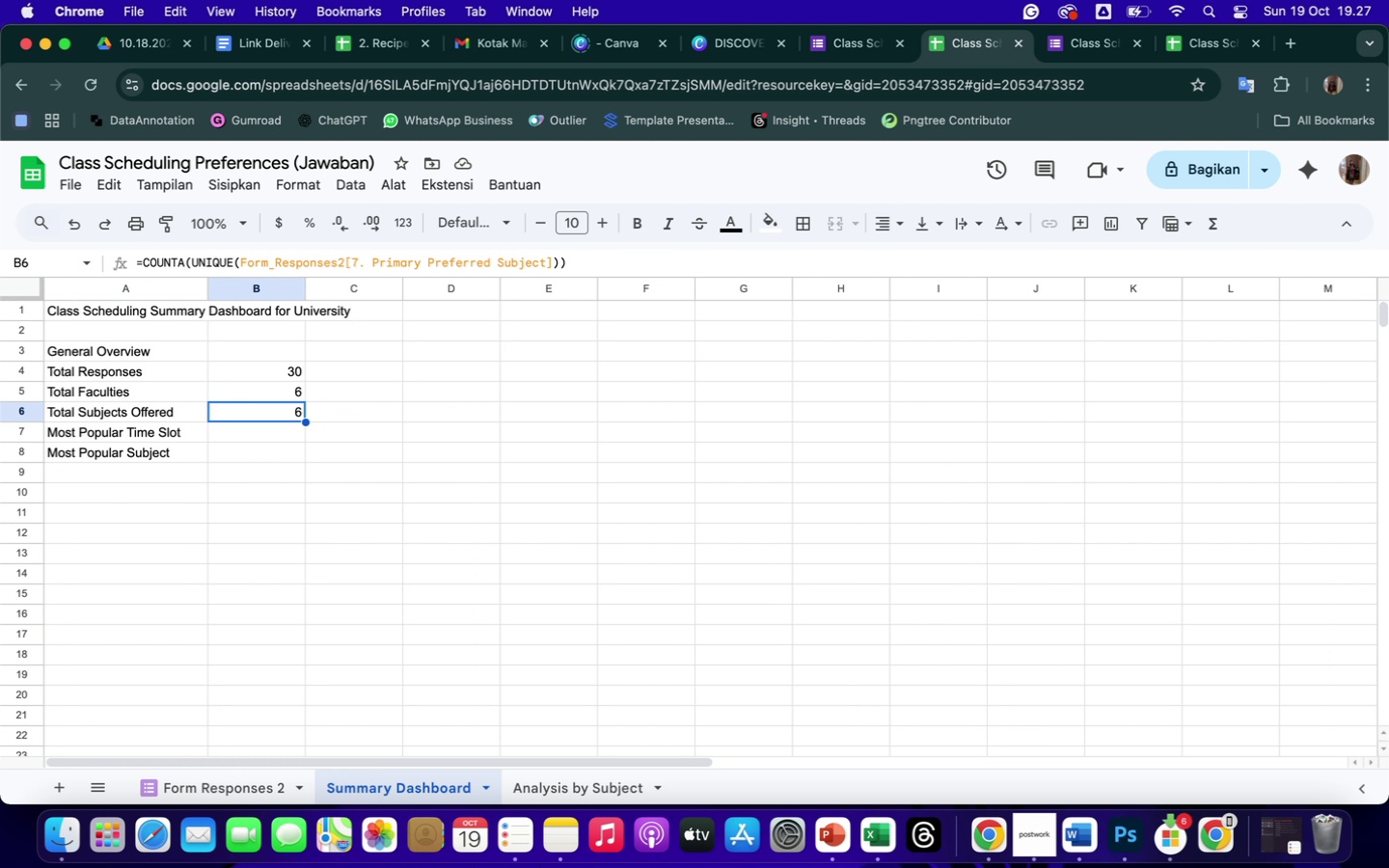 
wait(11.25)
 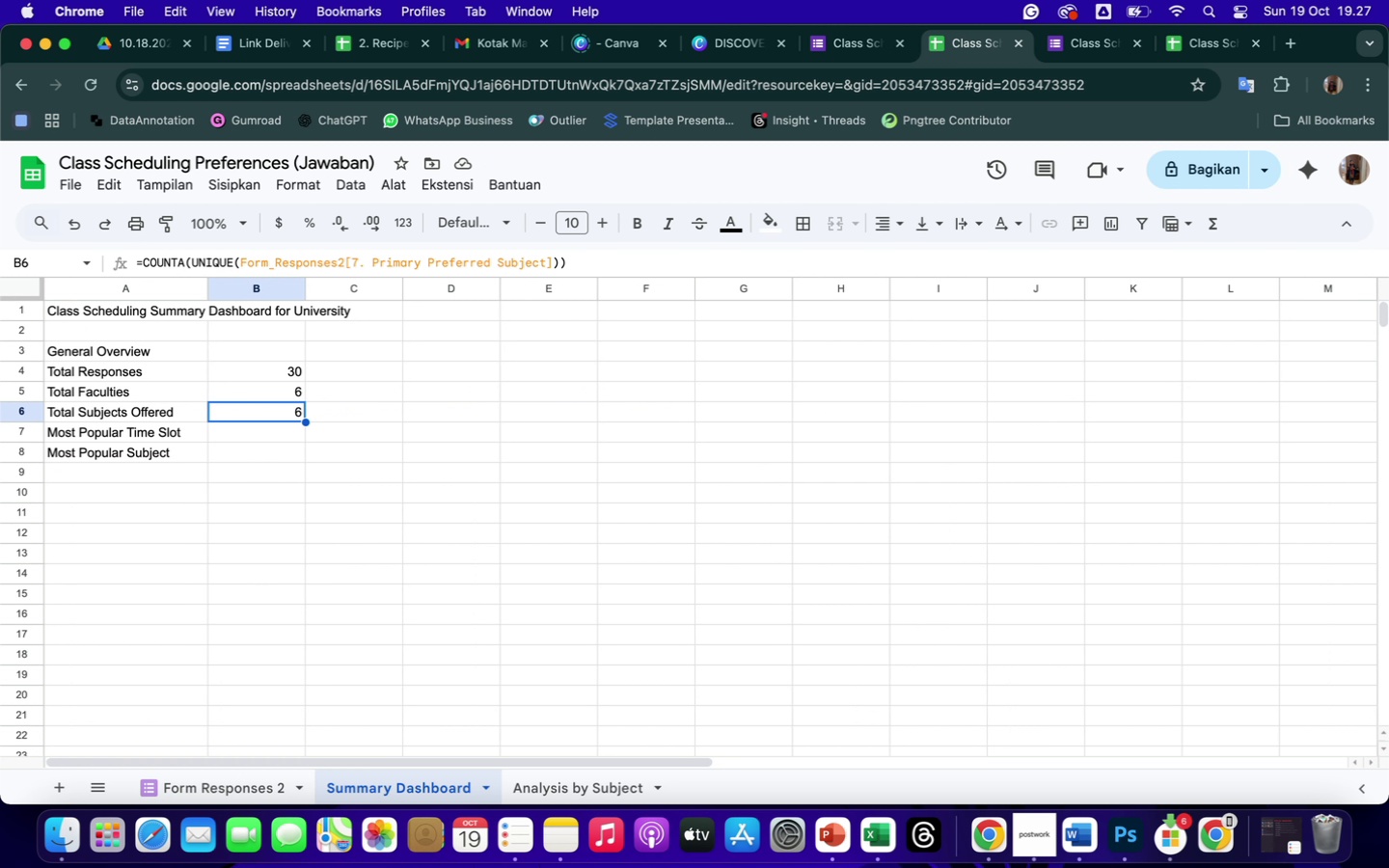 
left_click([259, 432])
 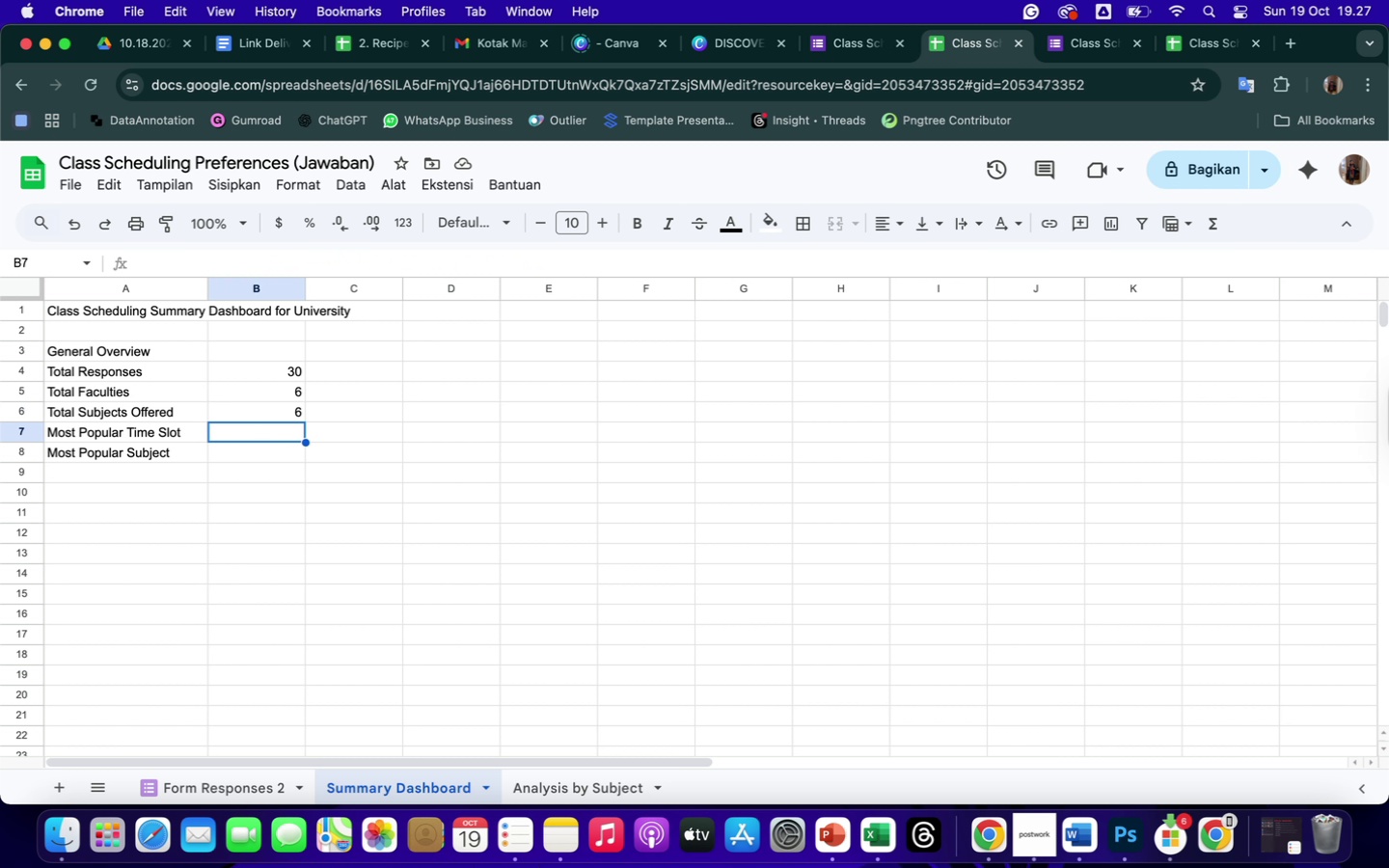 
key(Equal)
 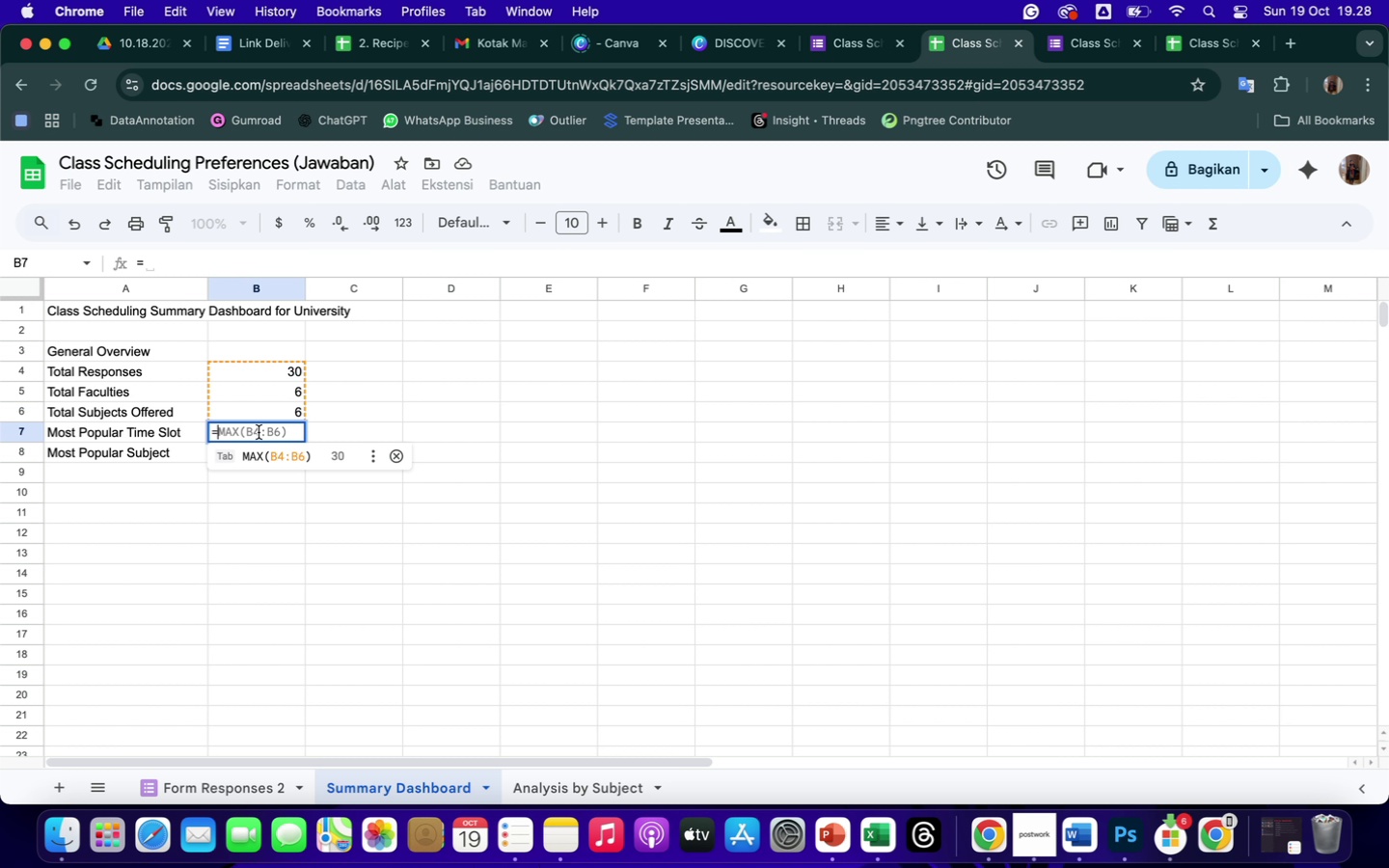 
wait(31.42)
 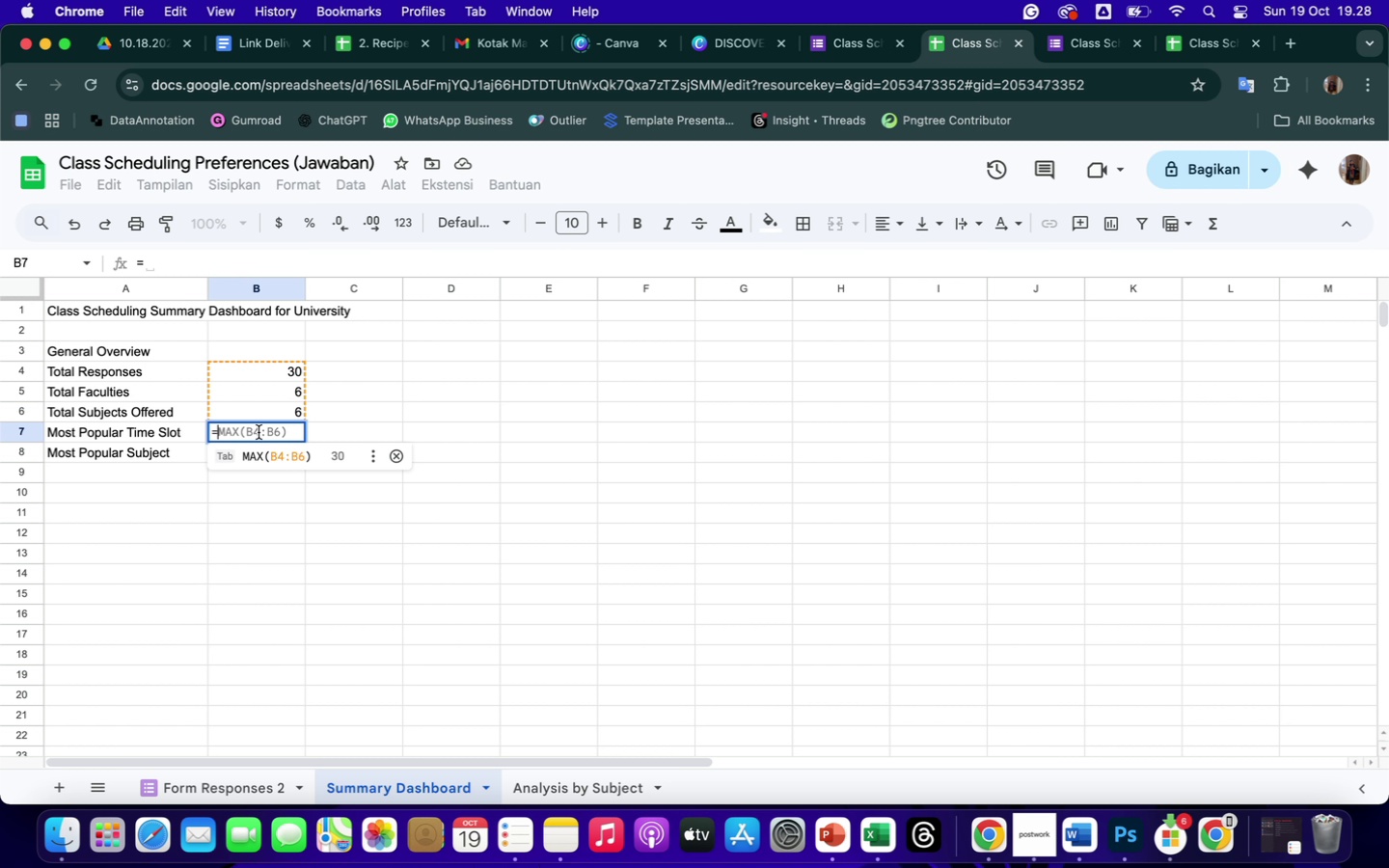 
type(index)
 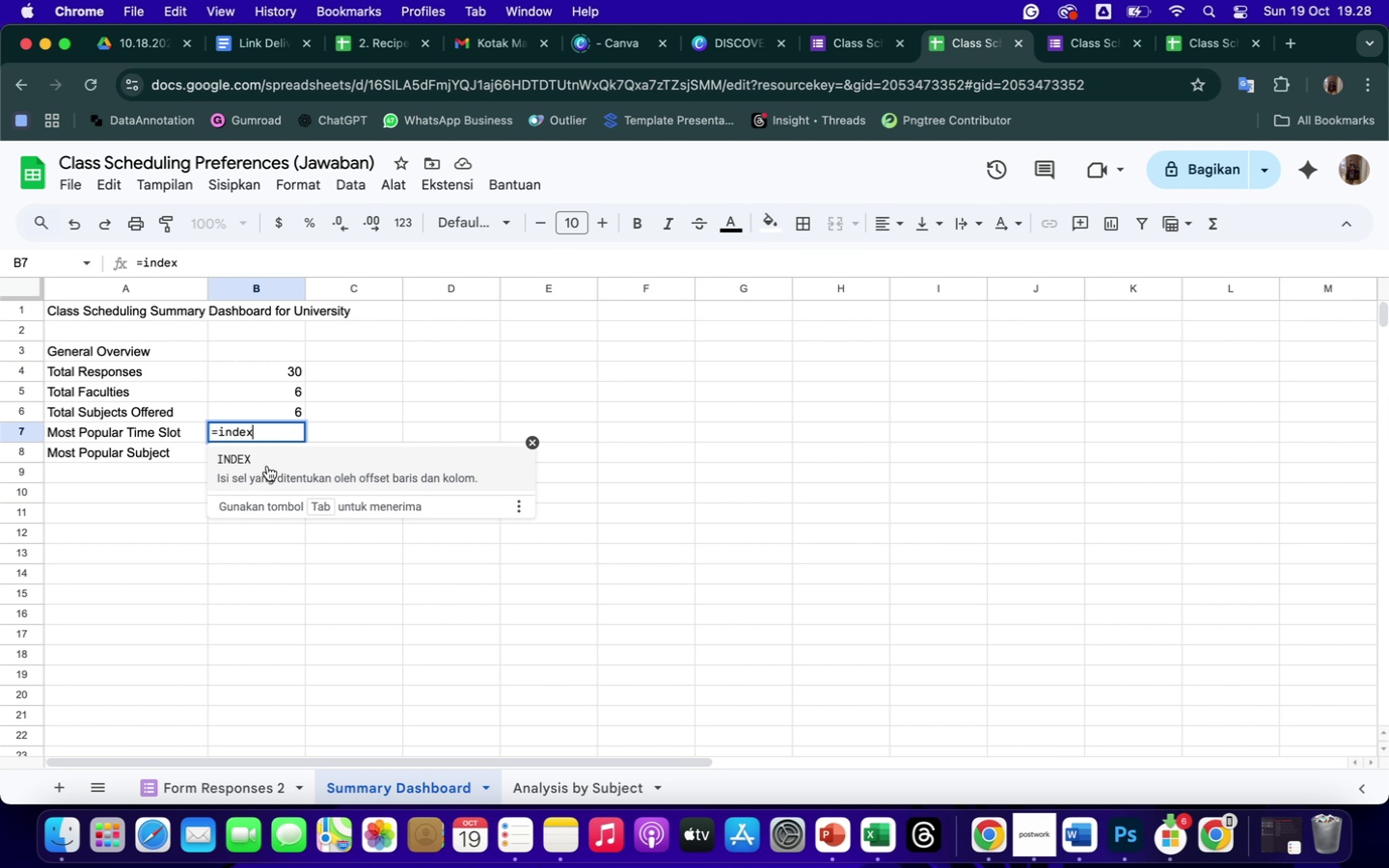 
left_click([279, 464])
 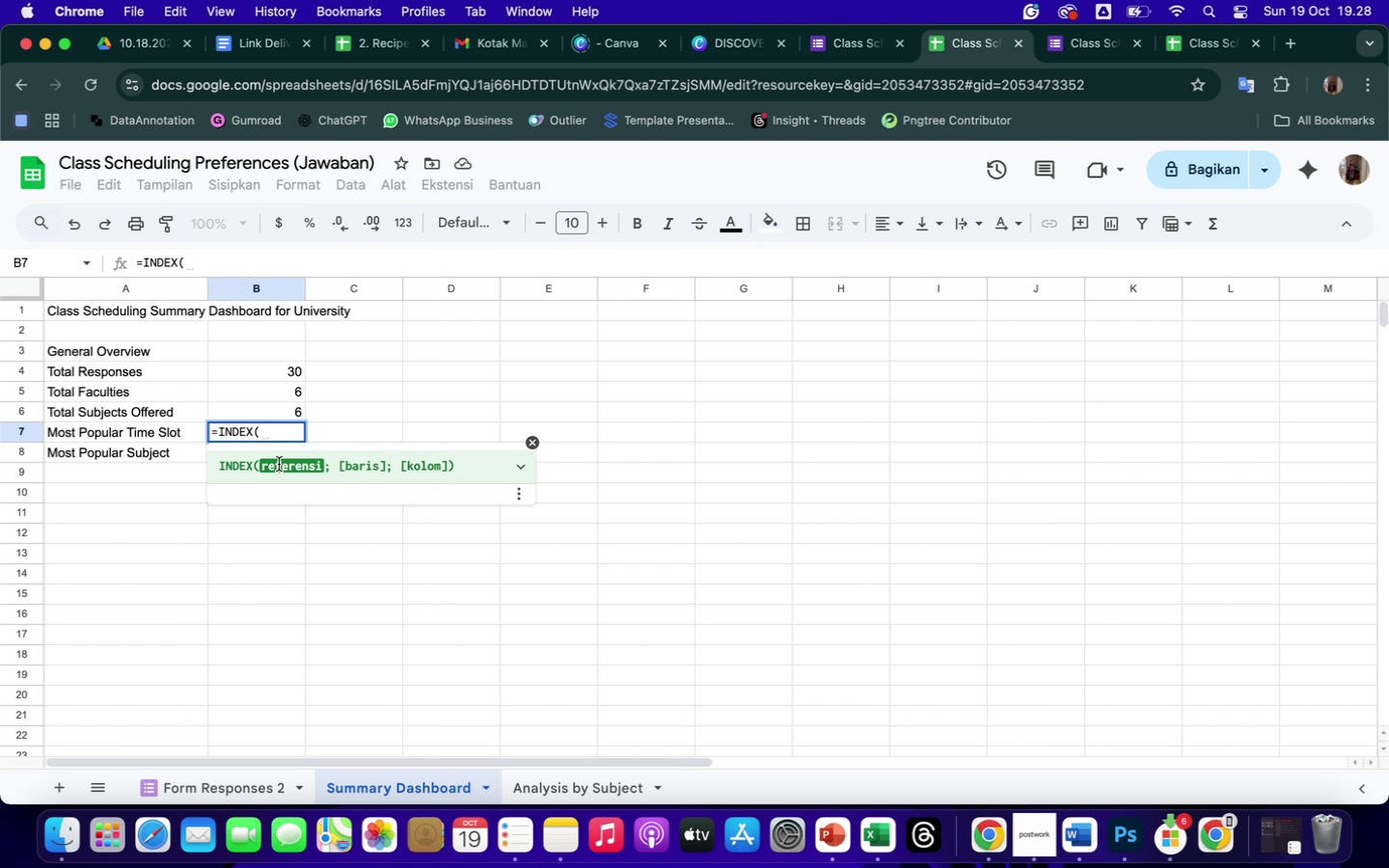 
wait(19.44)
 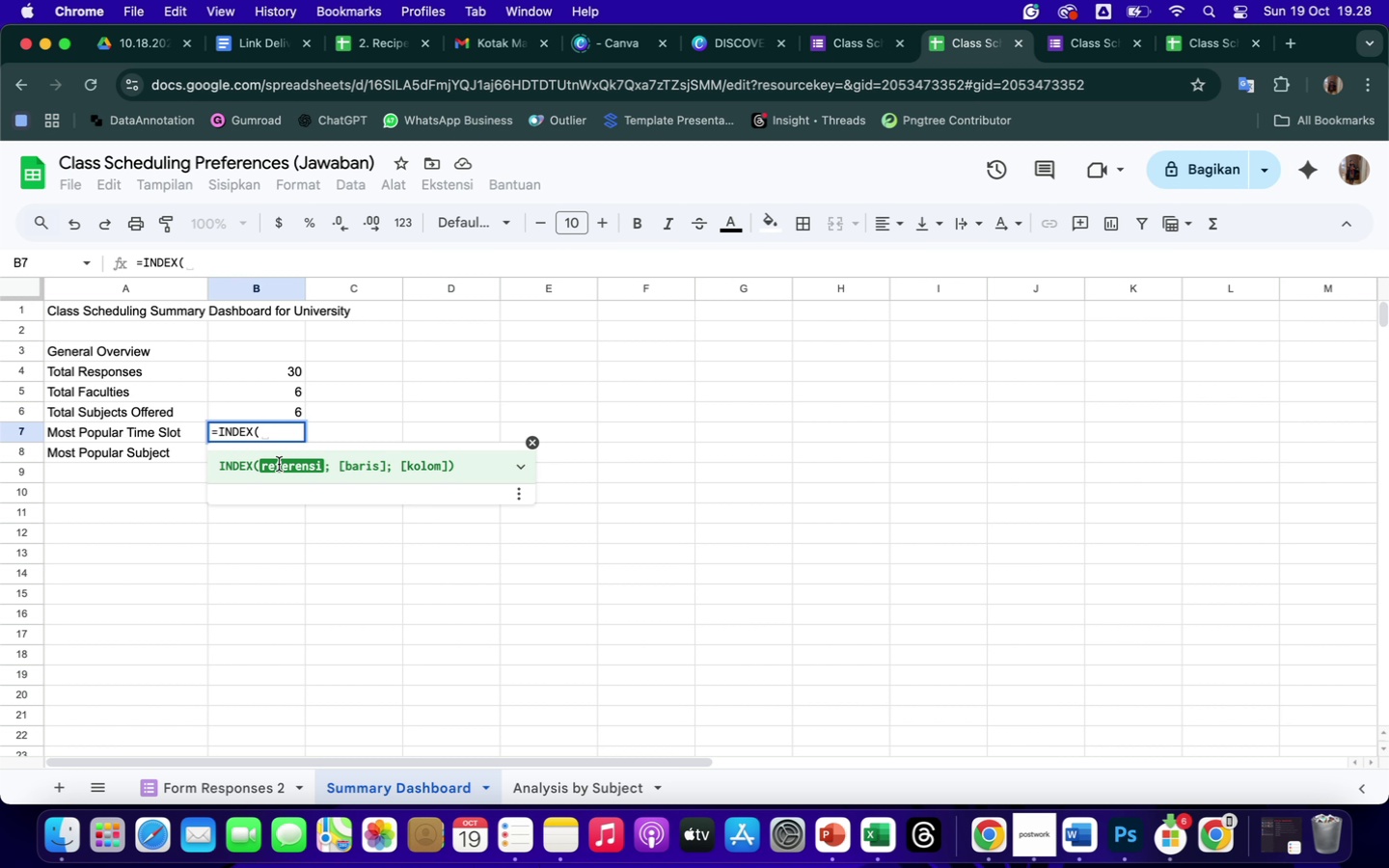 
left_click([198, 789])
 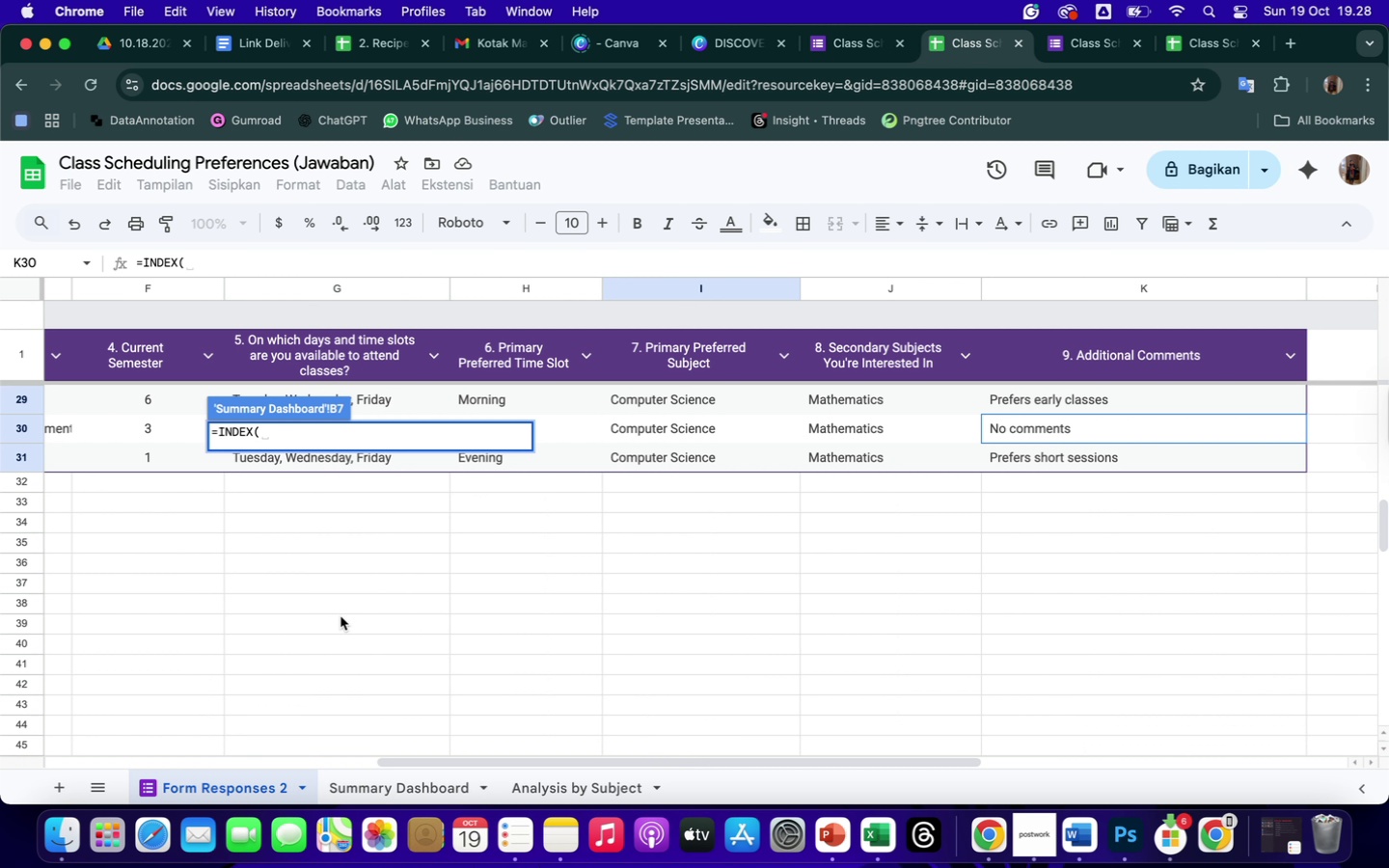 
scroll: coordinate [0, 483], scroll_direction: up, amount: 153.0
 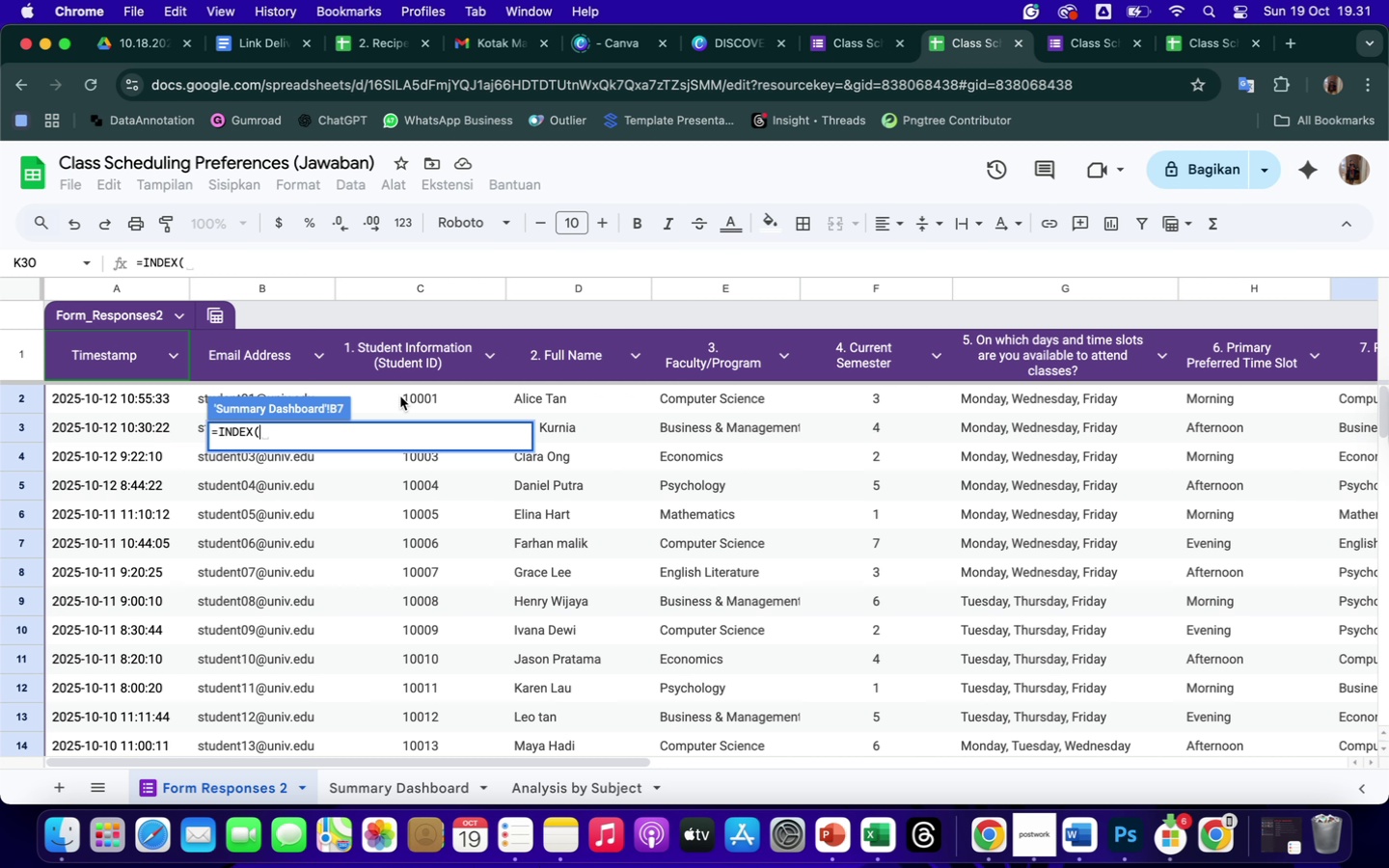 
wait(146.79)
 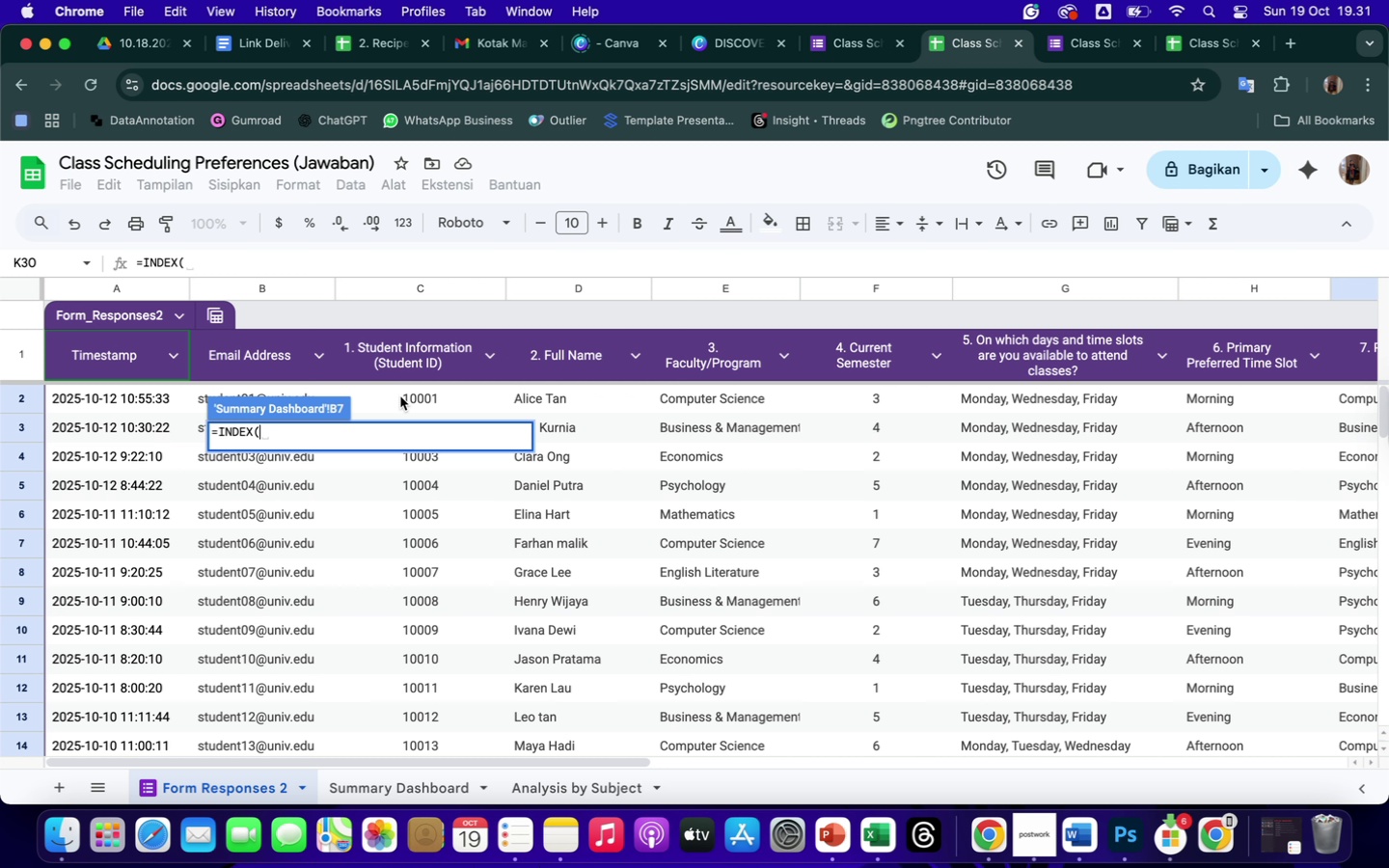 
left_click_drag(start_coordinate=[400, 396], to_coordinate=[402, 452])
 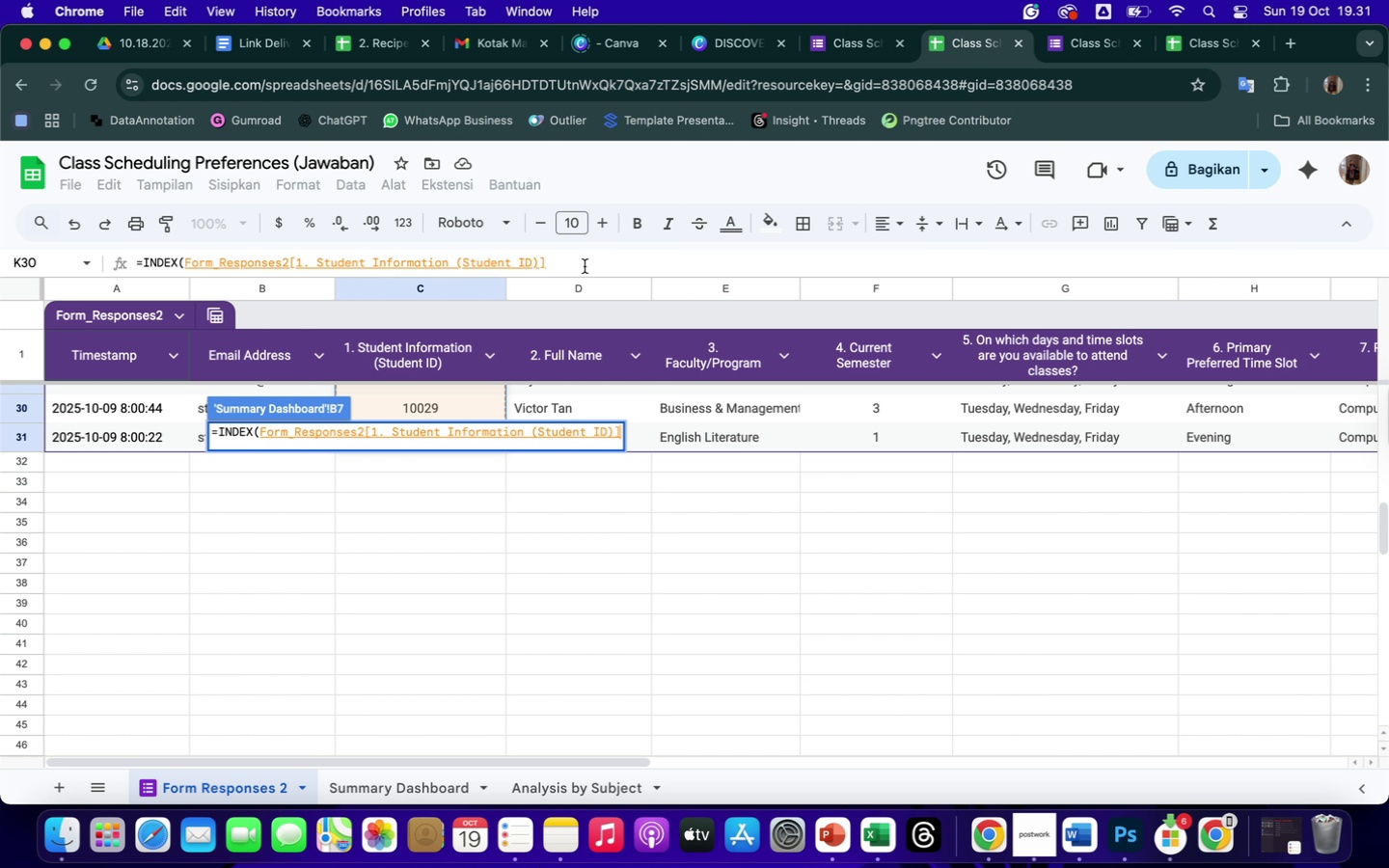 
wait(9.59)
 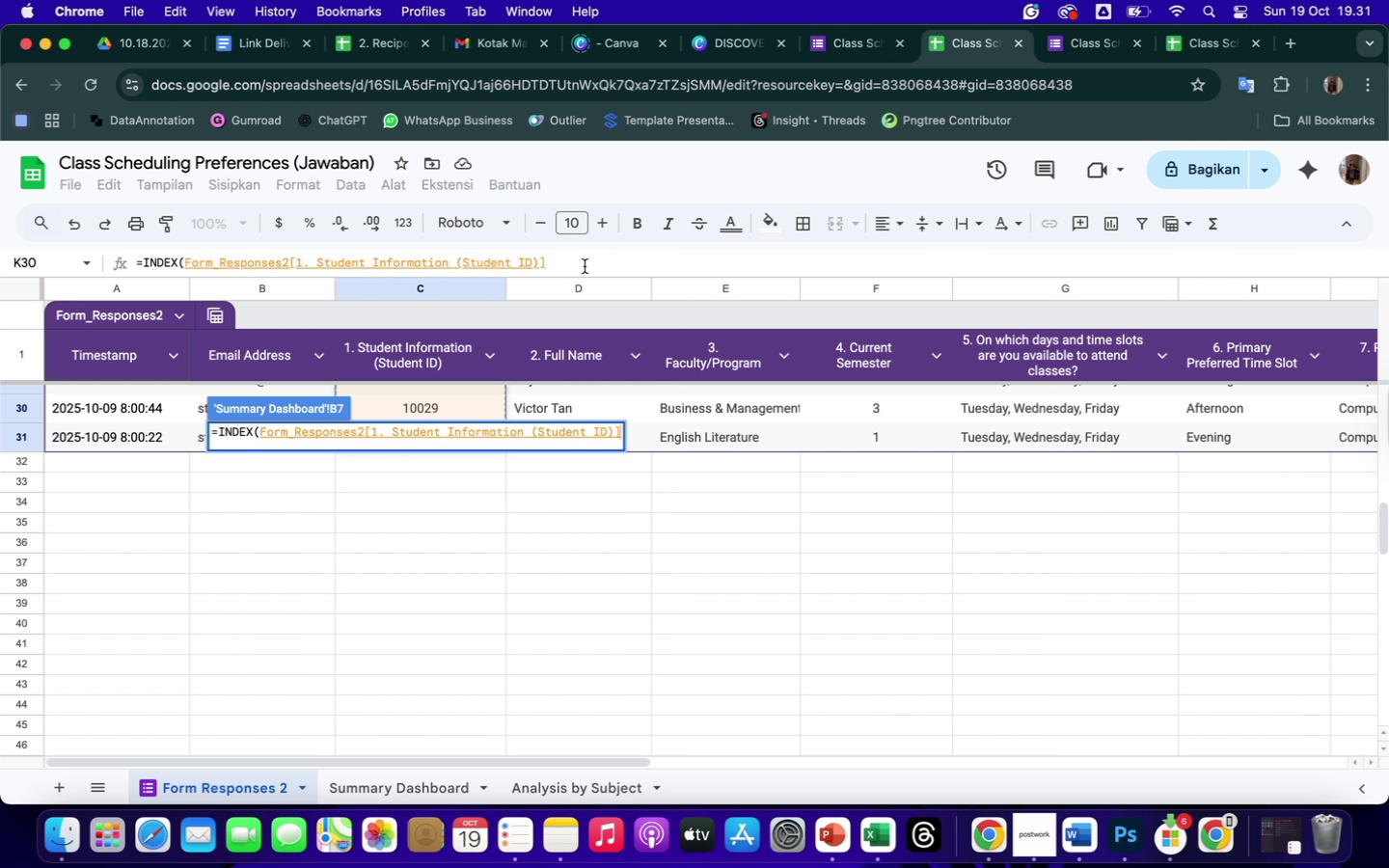 
left_click([582, 263])
 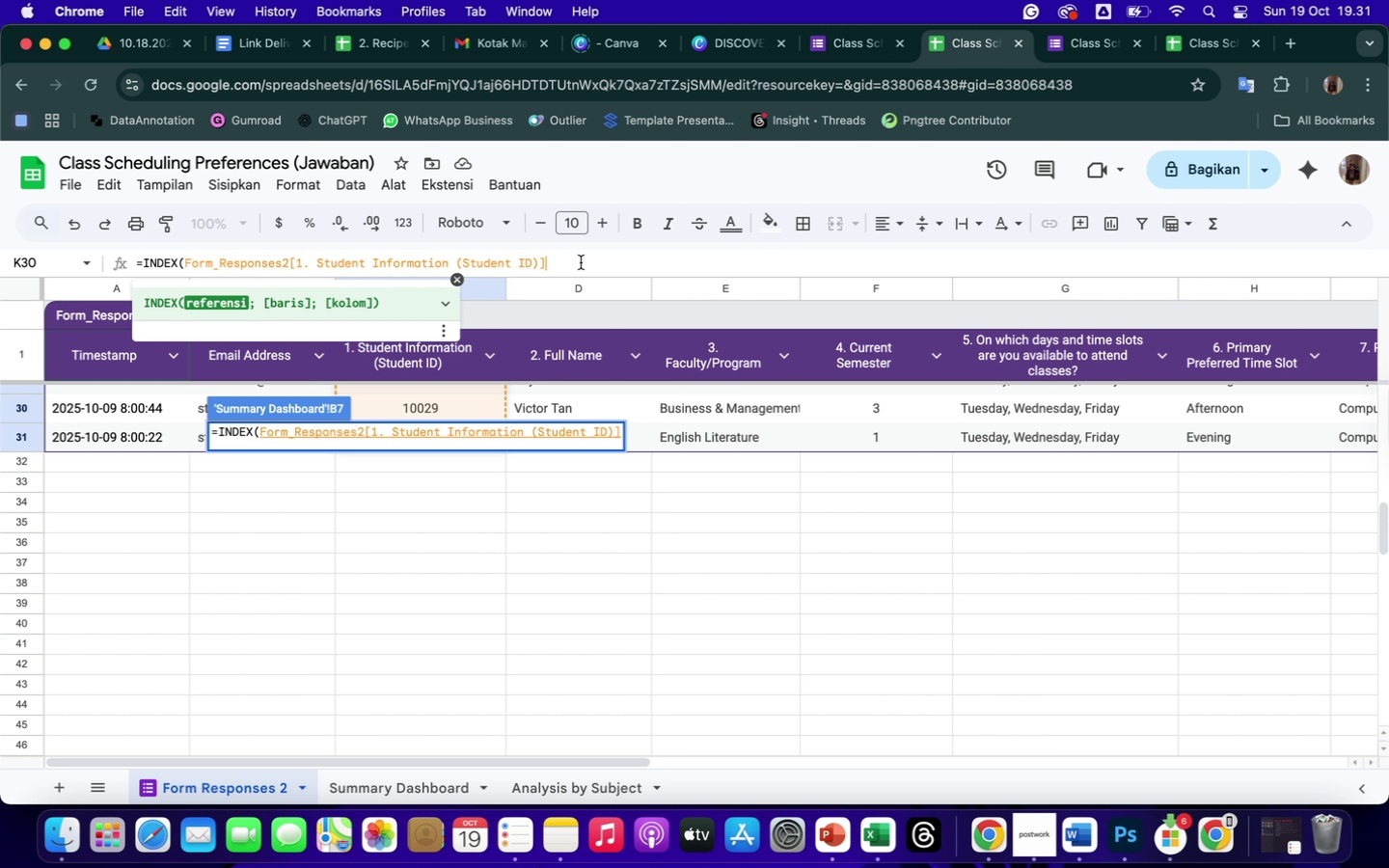 
wait(8.17)
 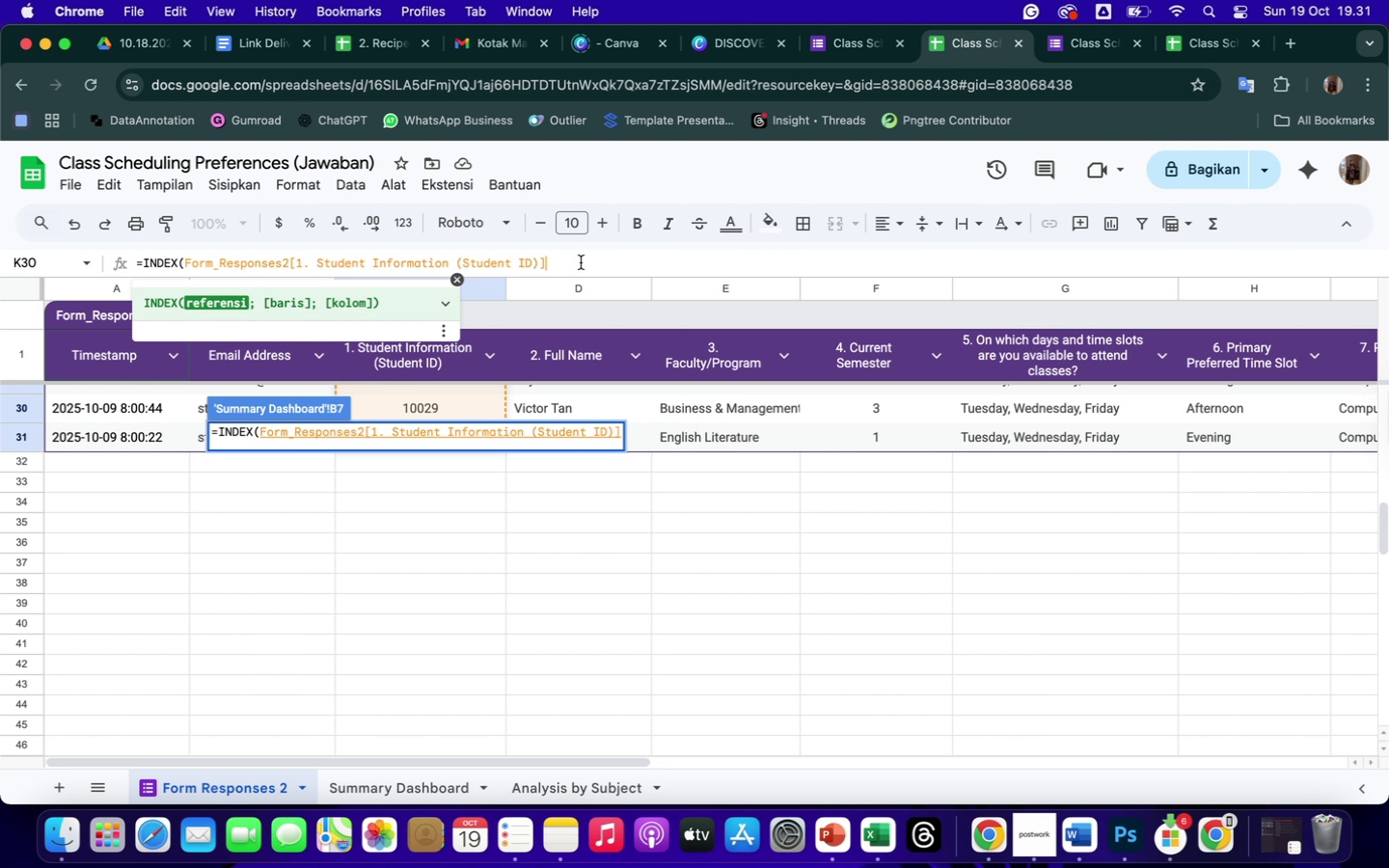 
type(;MA)
 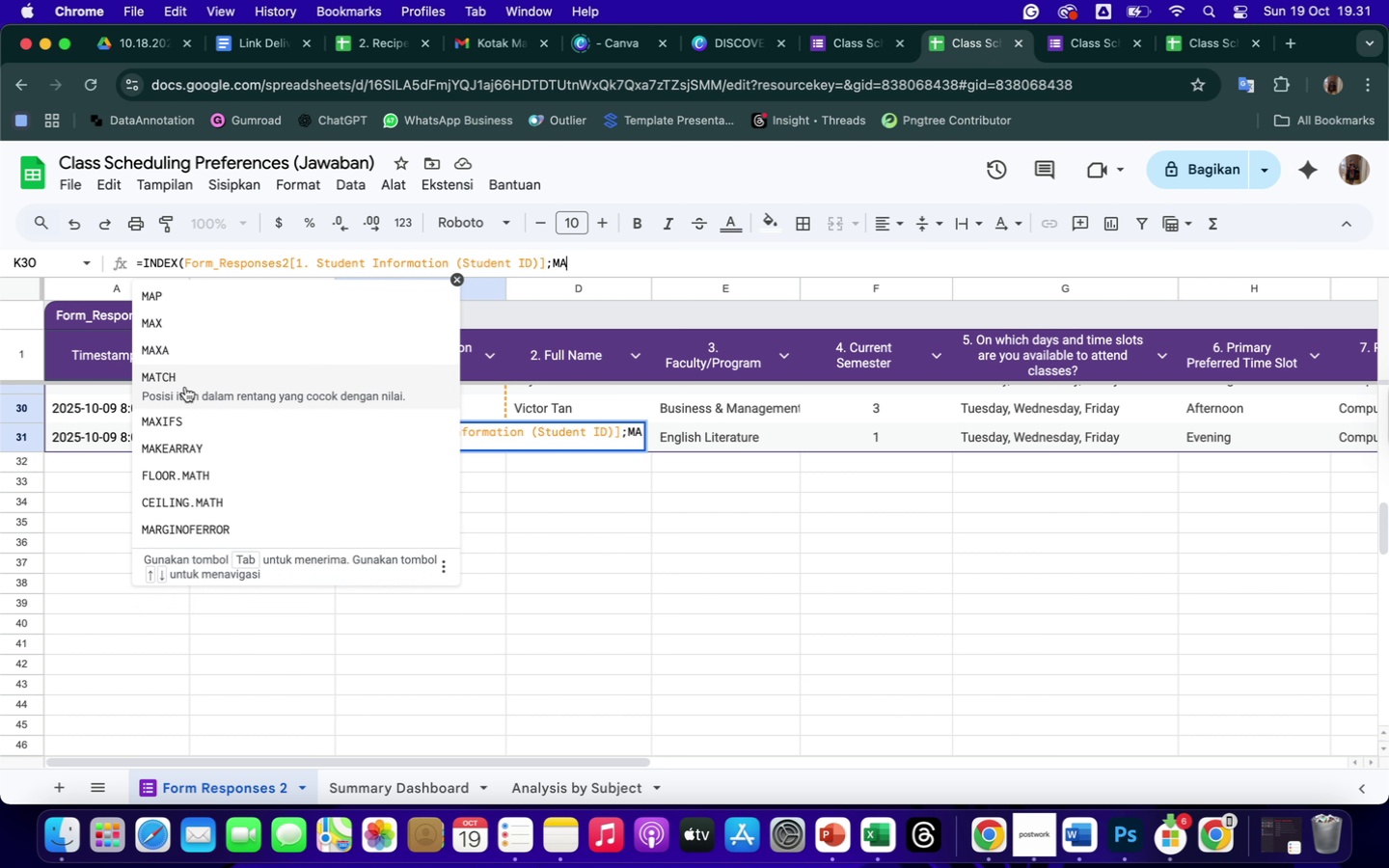 
wait(7.23)
 